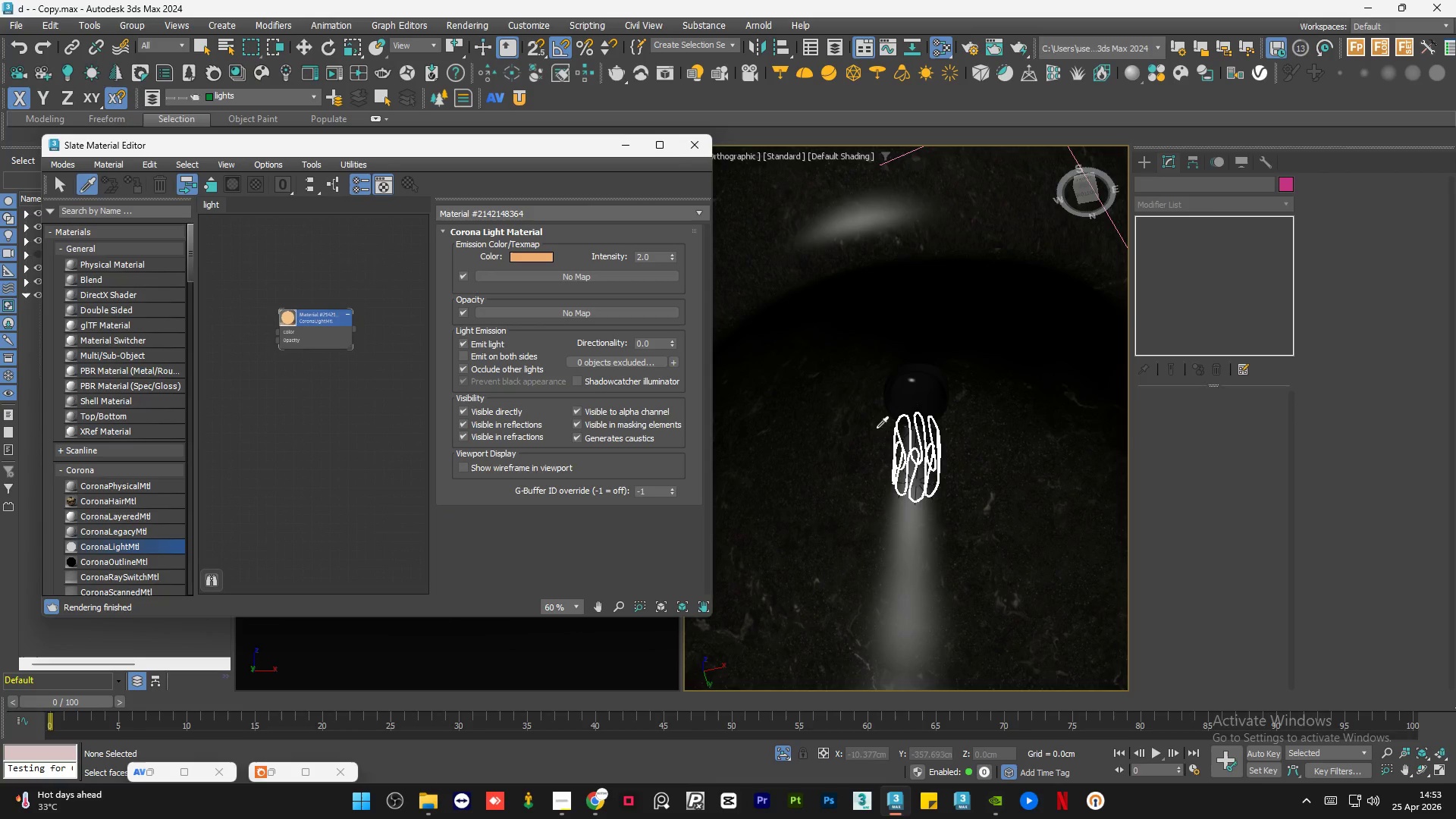 
left_click([941, 476])
 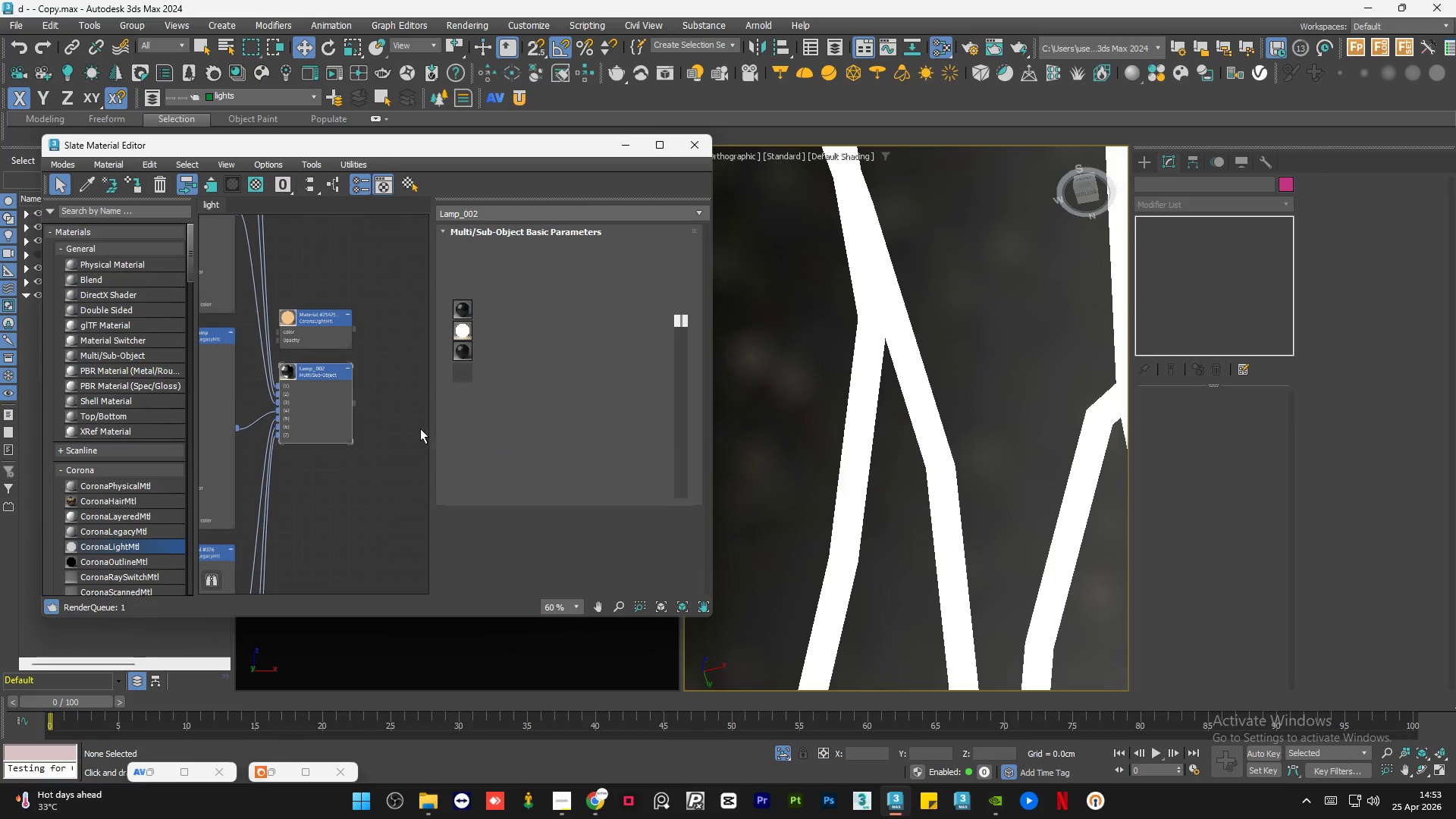 
scroll: coordinate [941, 476], scroll_direction: up, amount: 10.0
 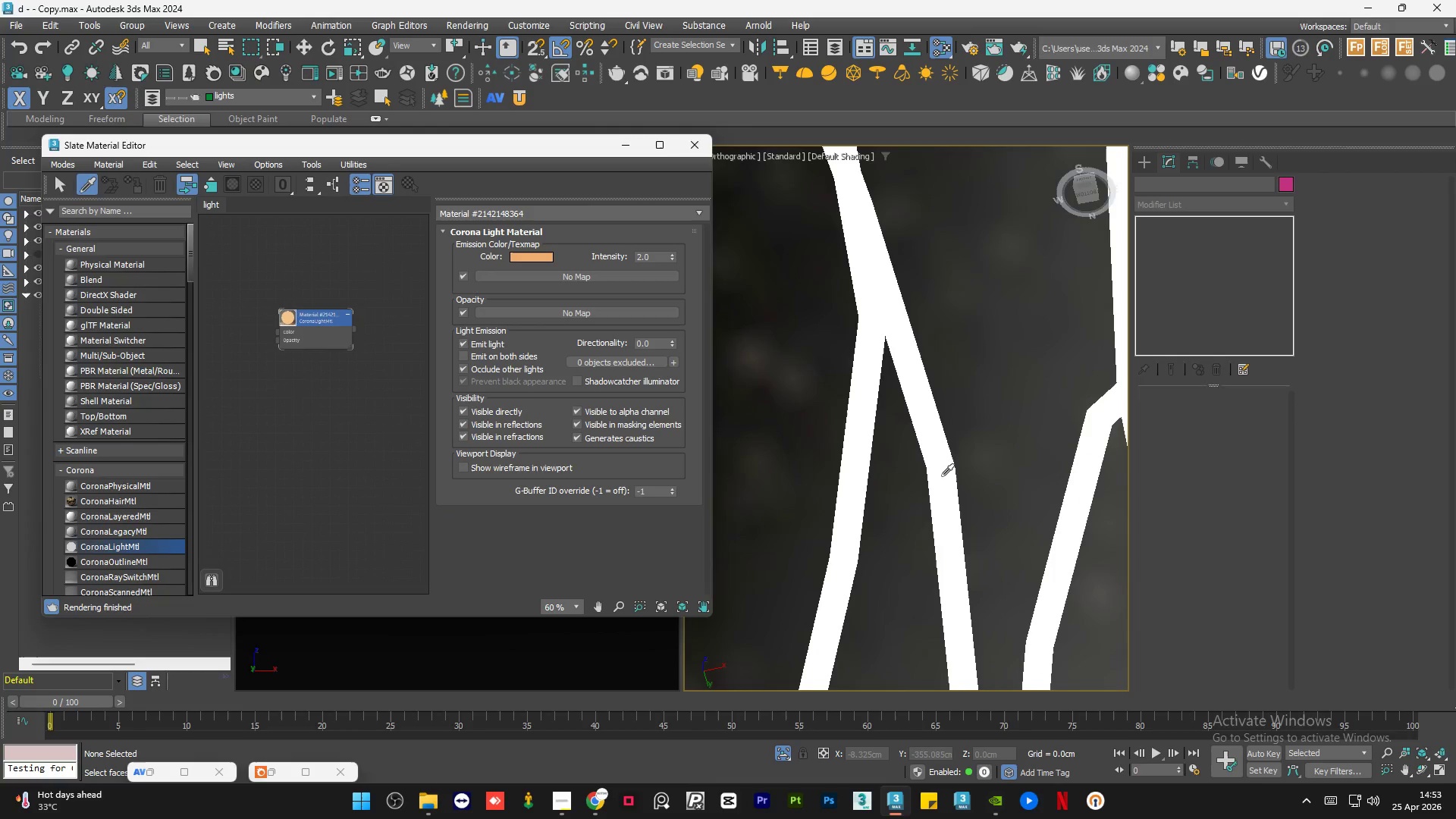 
scroll: coordinate [346, 394], scroll_direction: down, amount: 5.0
 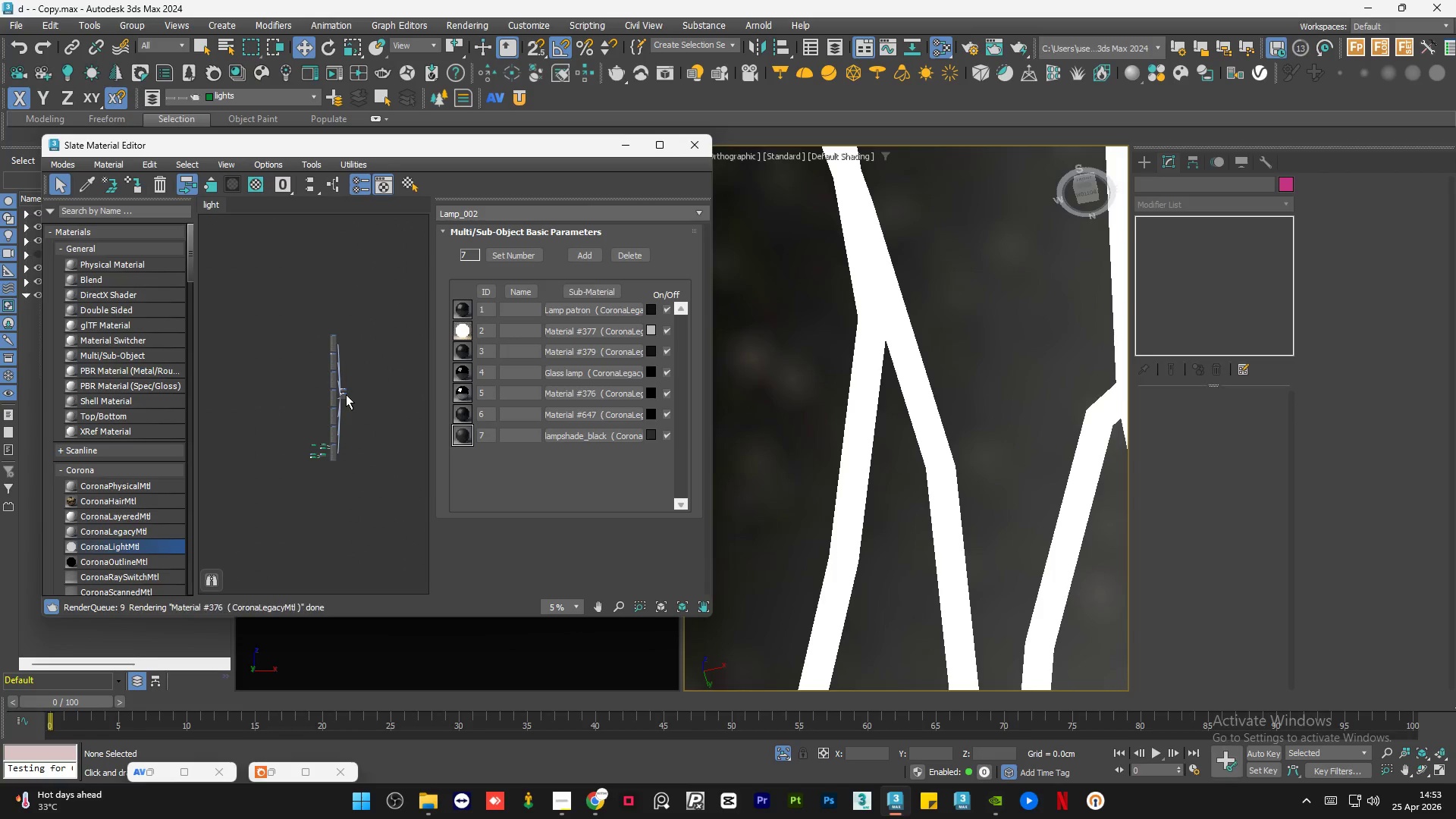 
left_click_drag(start_coordinate=[343, 394], to_coordinate=[183, 391])
 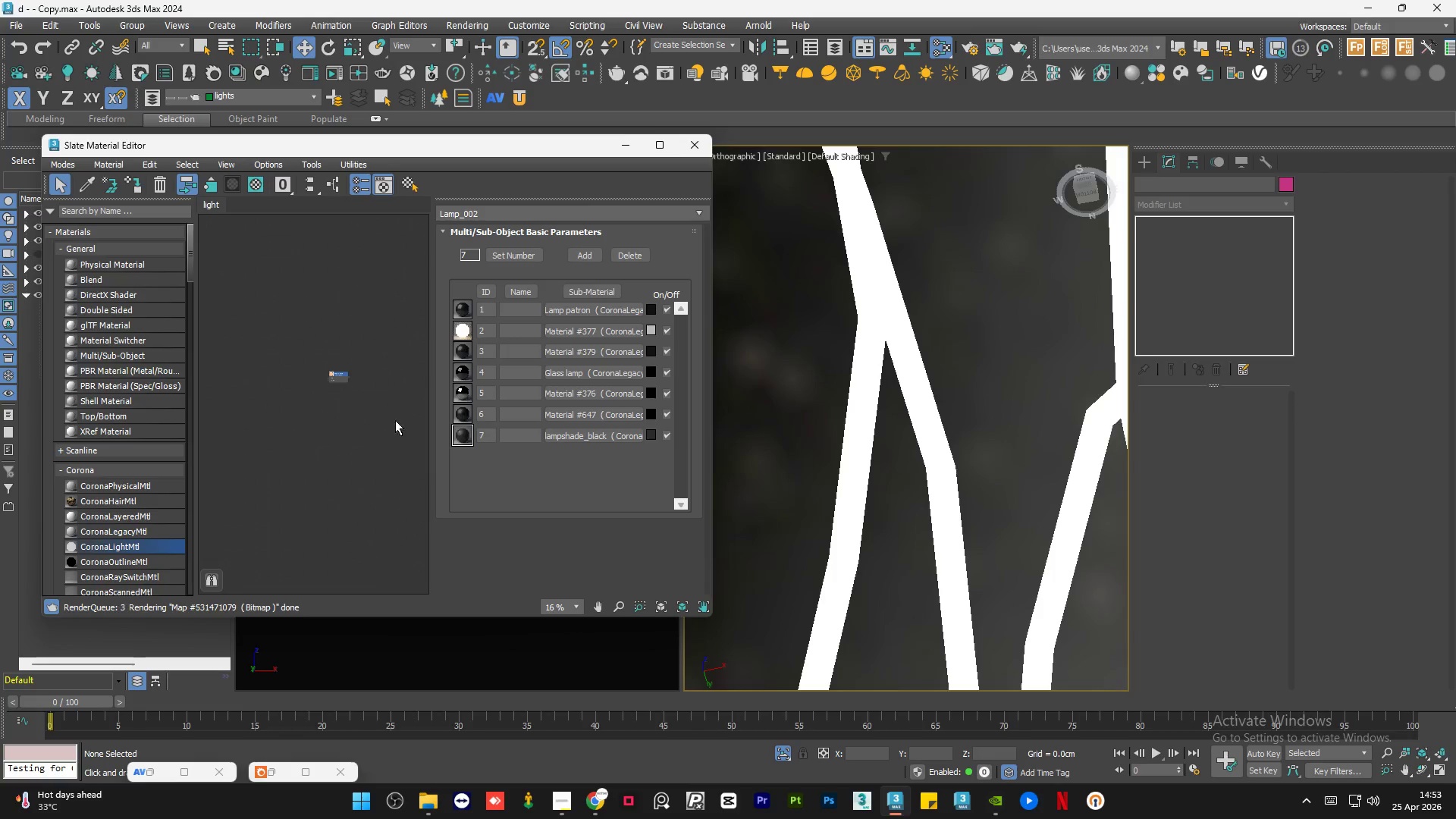 
scroll: coordinate [346, 394], scroll_direction: up, amount: 1.0
 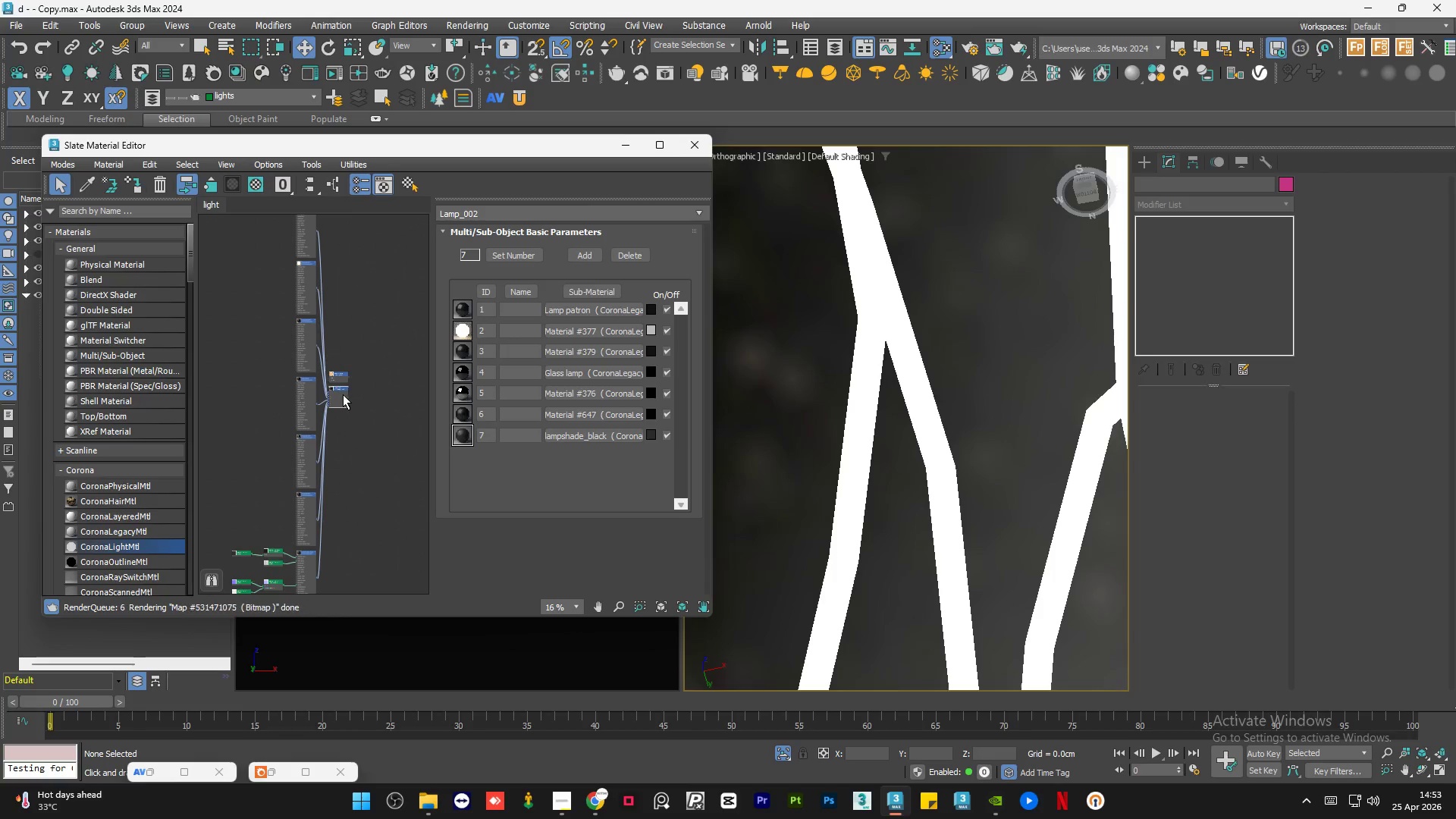 
scroll: coordinate [410, 421], scroll_direction: down, amount: 2.0
 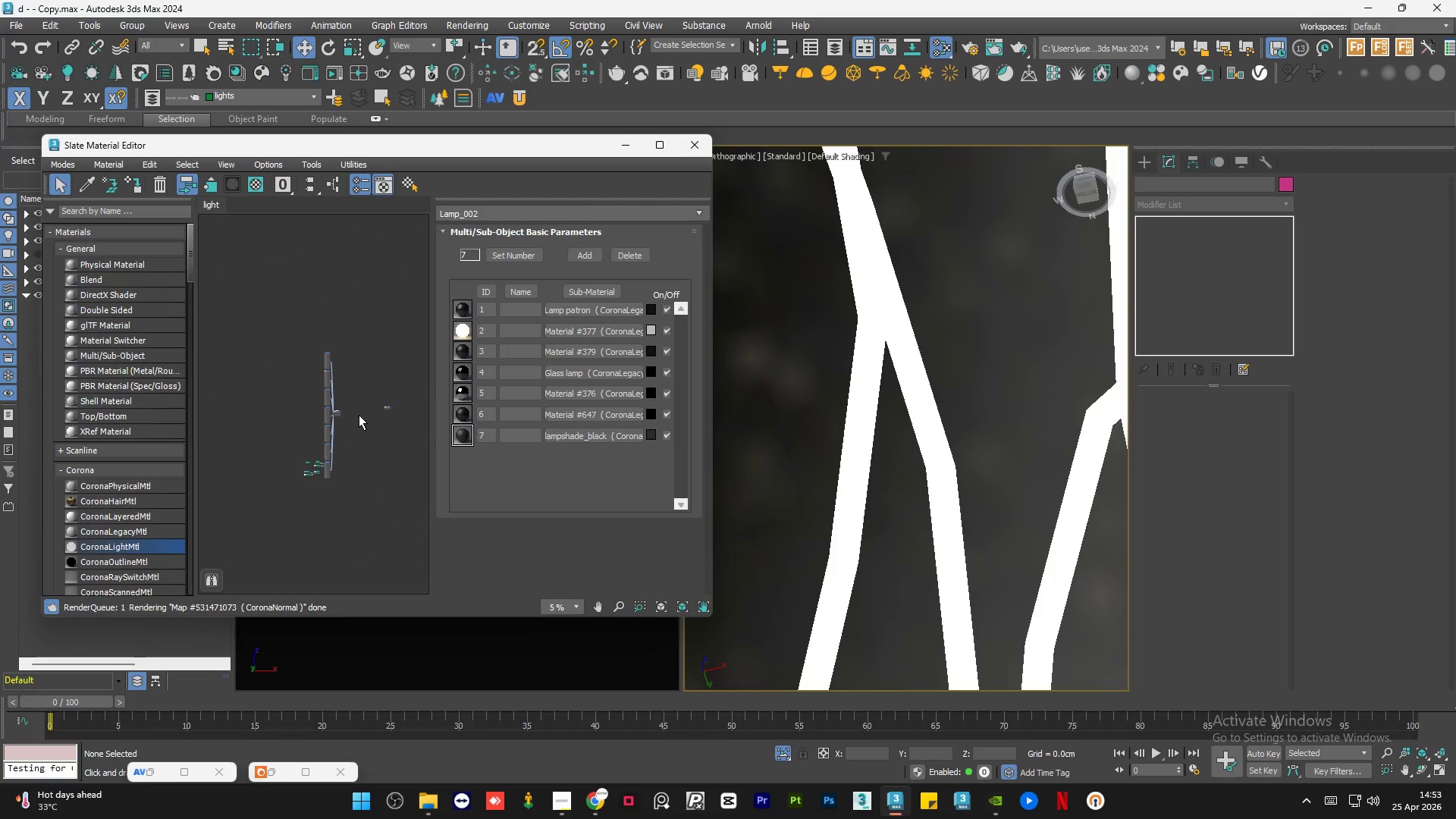 
scroll: coordinate [359, 415], scroll_direction: up, amount: 1.0
 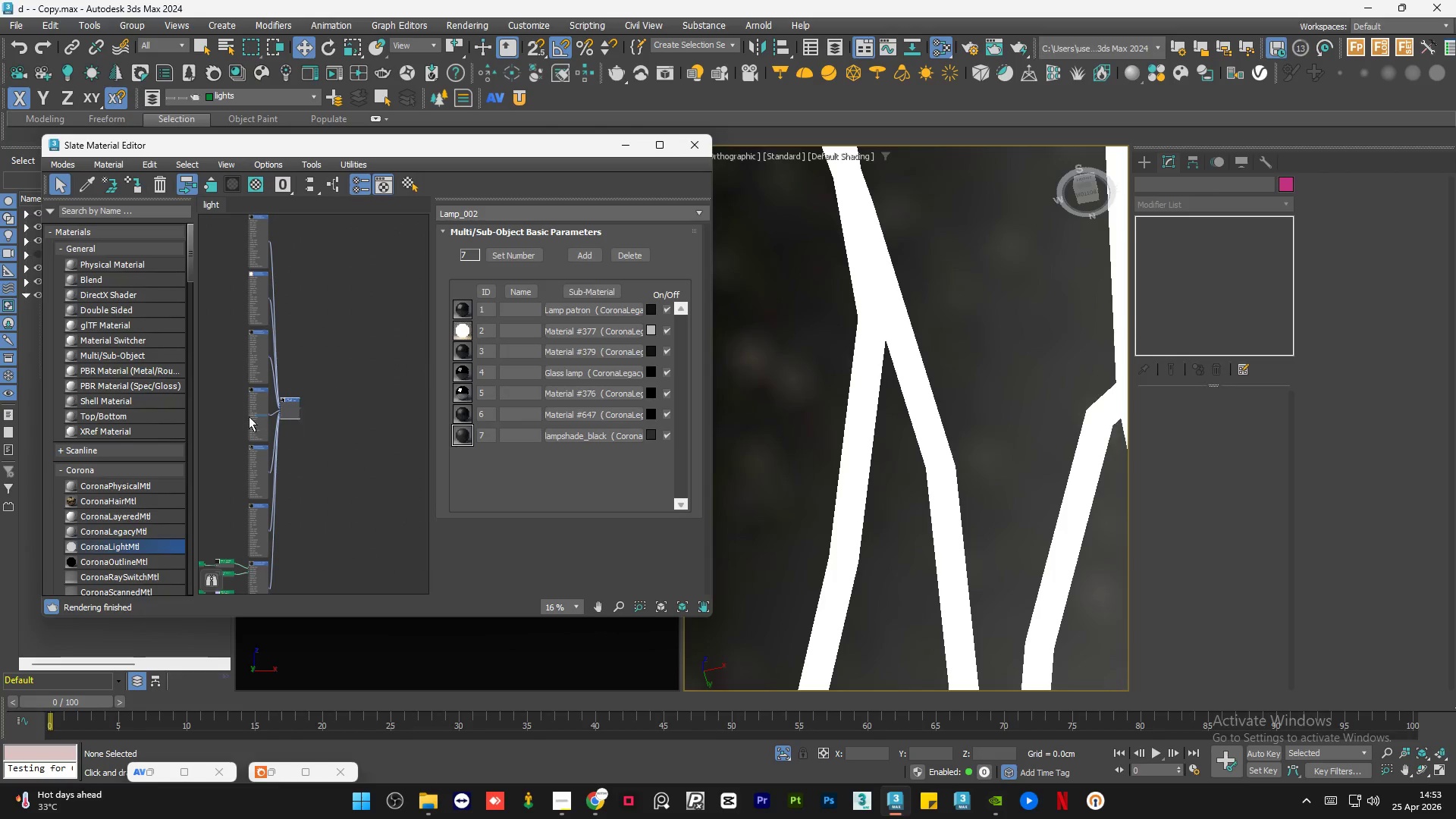 
scroll: coordinate [257, 414], scroll_direction: down, amount: 1.0
 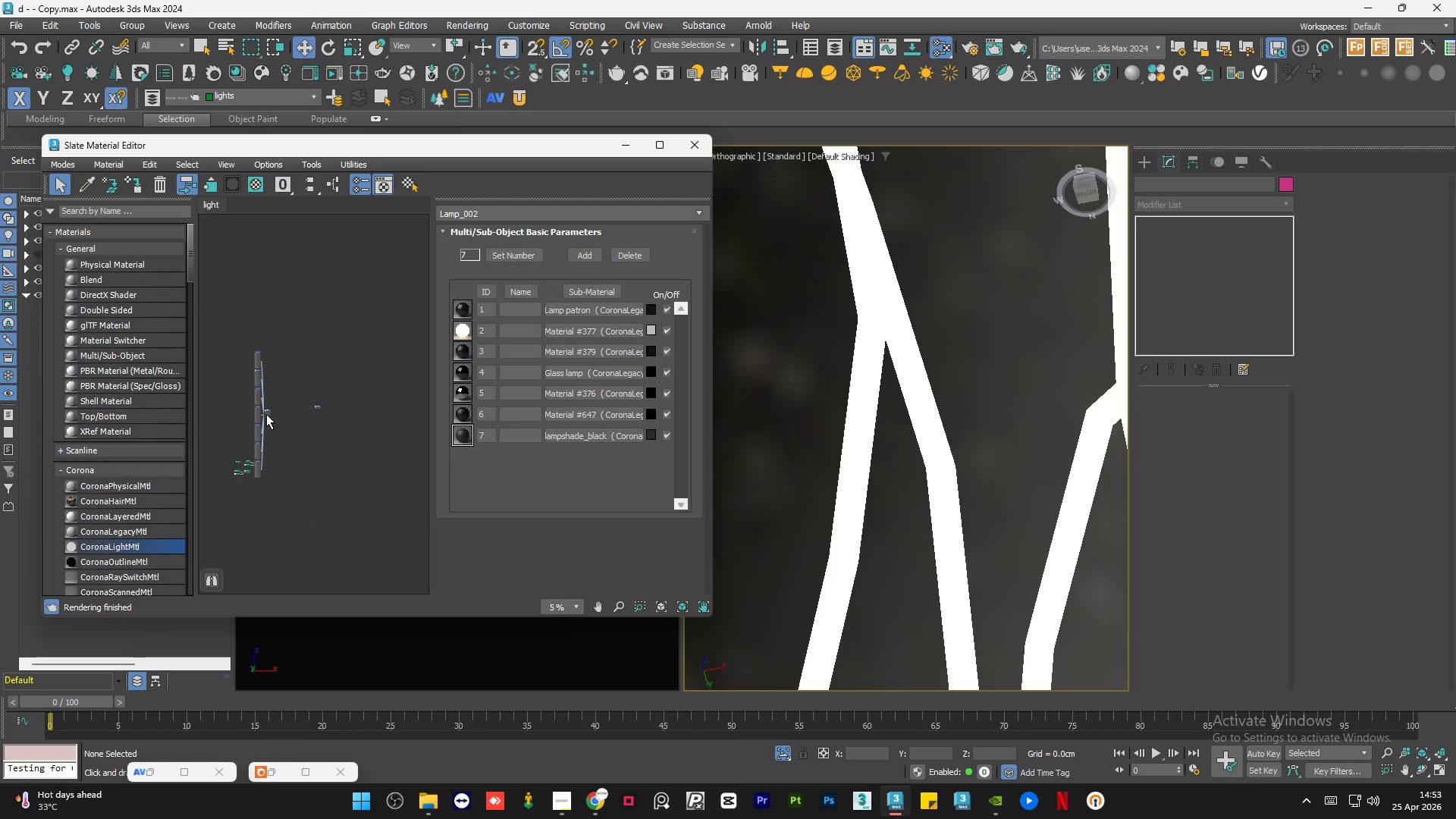 
left_click_drag(start_coordinate=[266, 413], to_coordinate=[301, 409])
 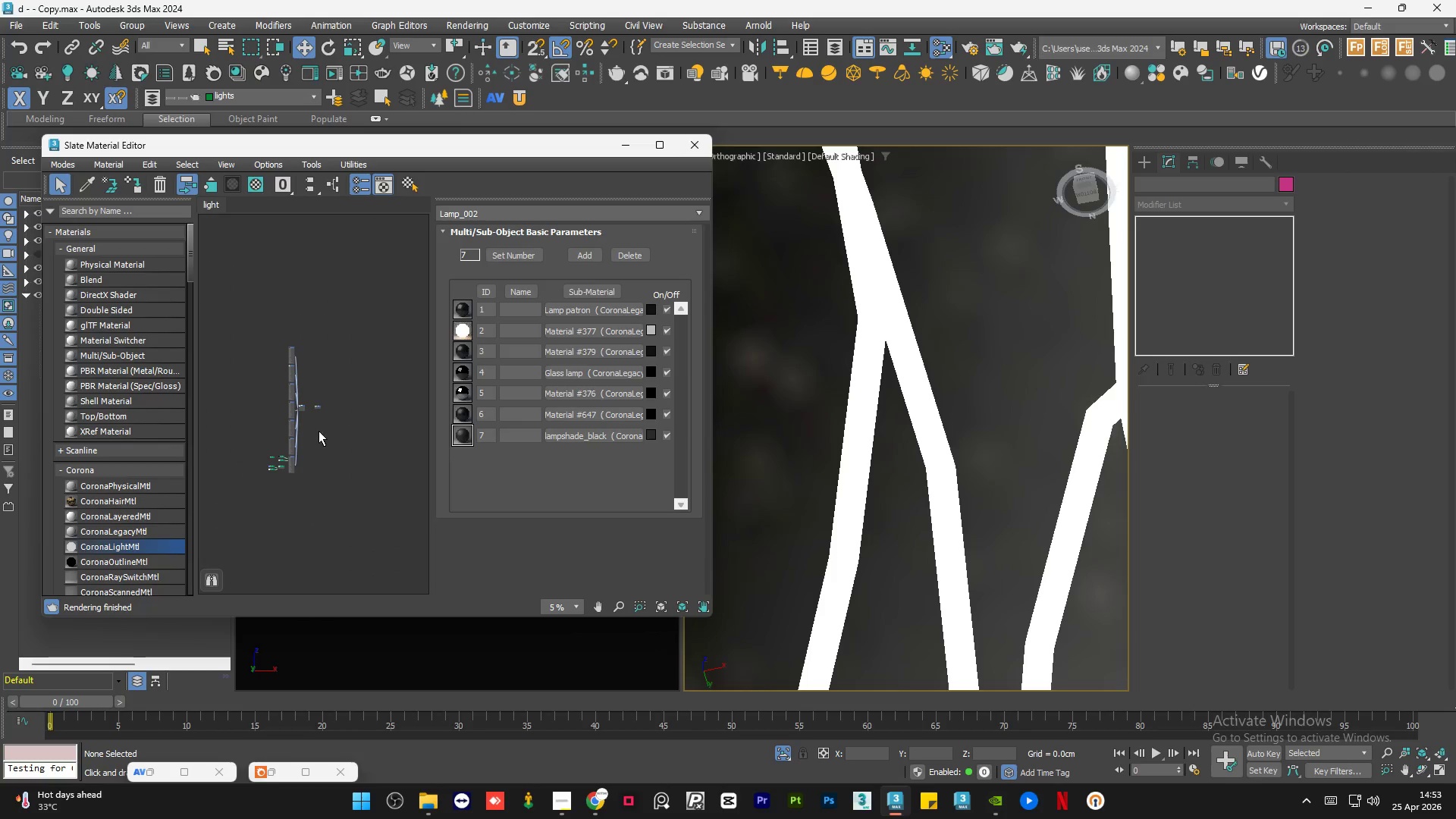 
left_click([318, 431])
 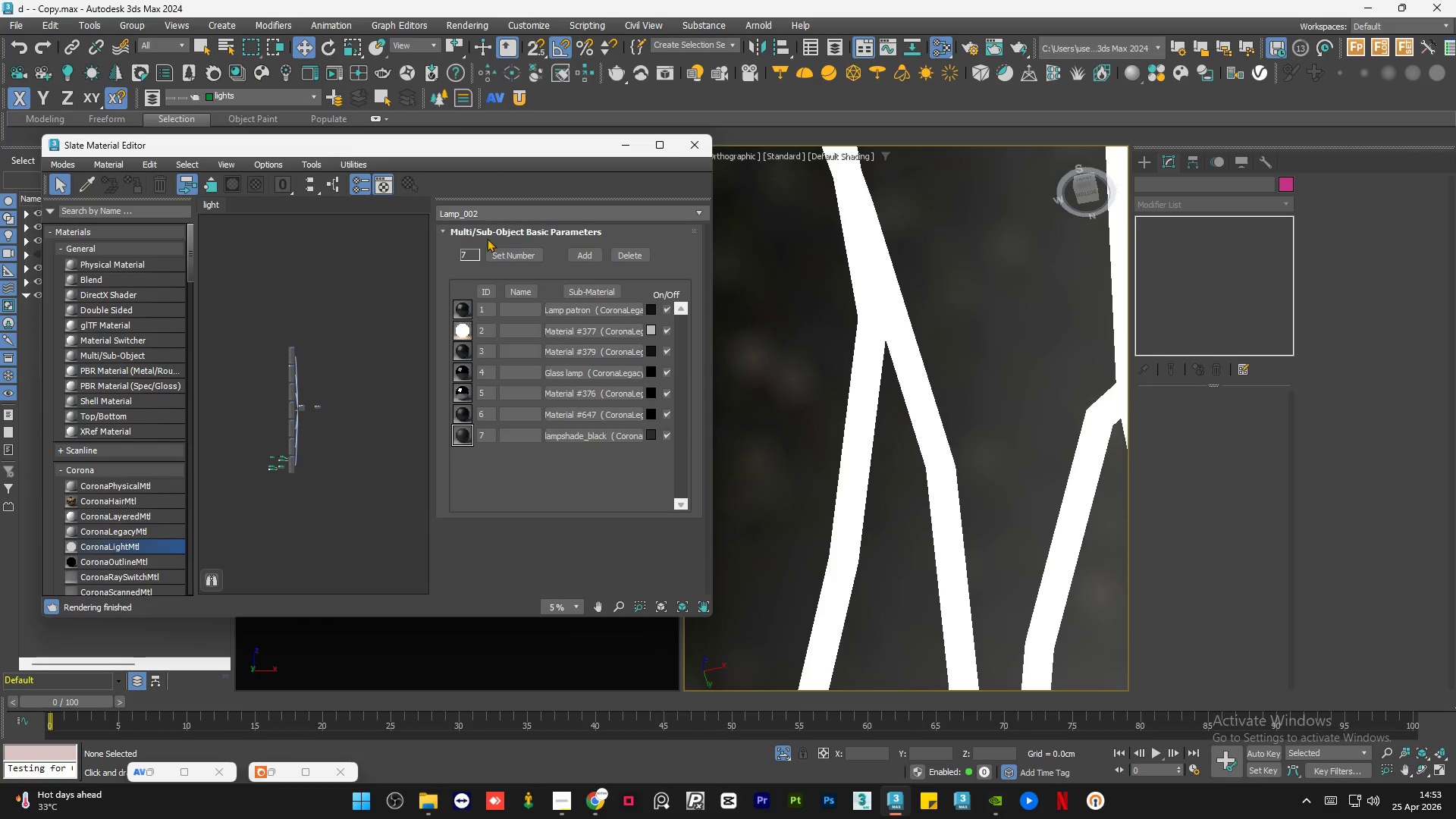 
scroll: coordinate [931, 409], scroll_direction: down, amount: 16.0
 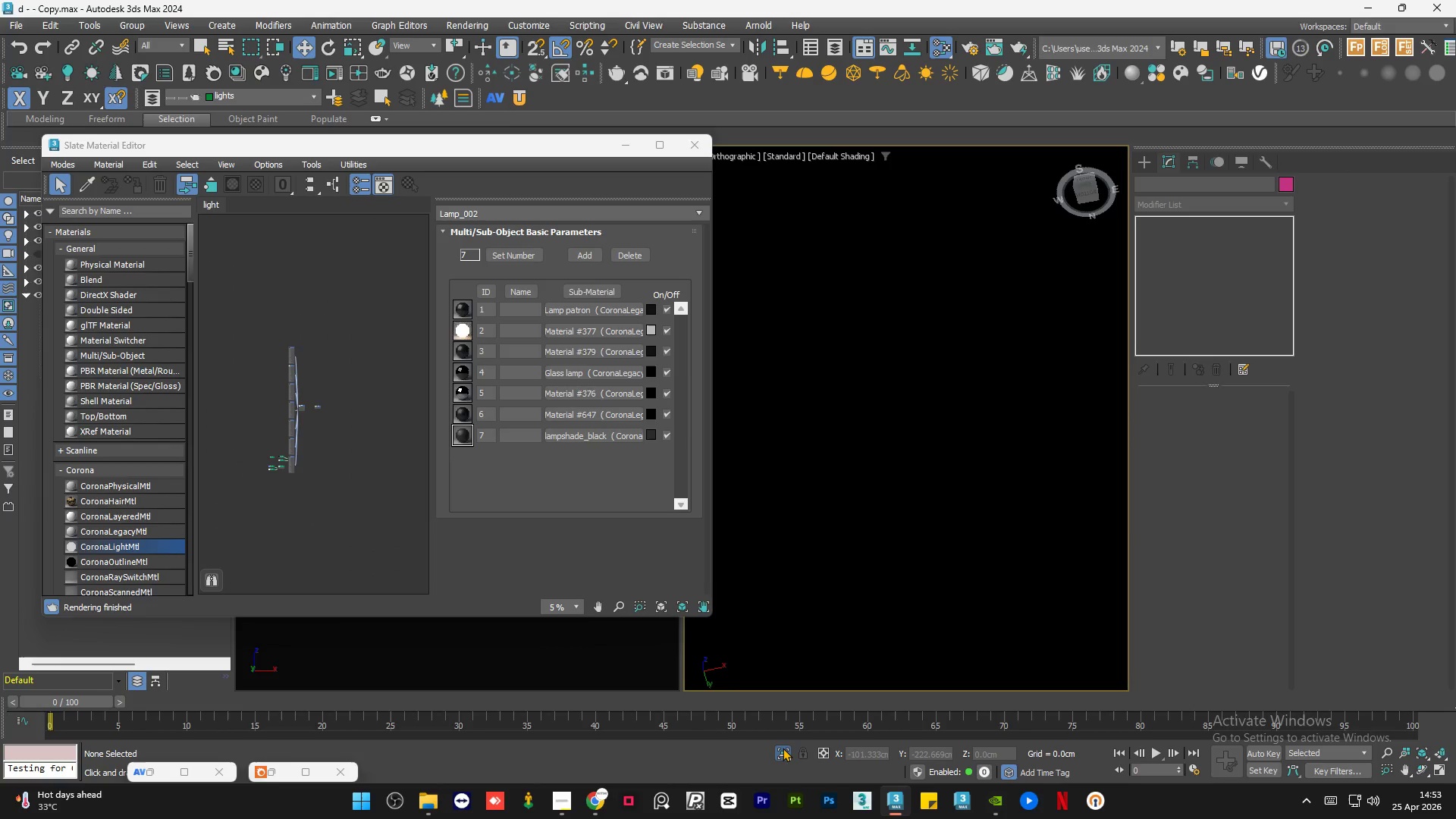 
hold_key(key=AltLeft, duration=1.03)
 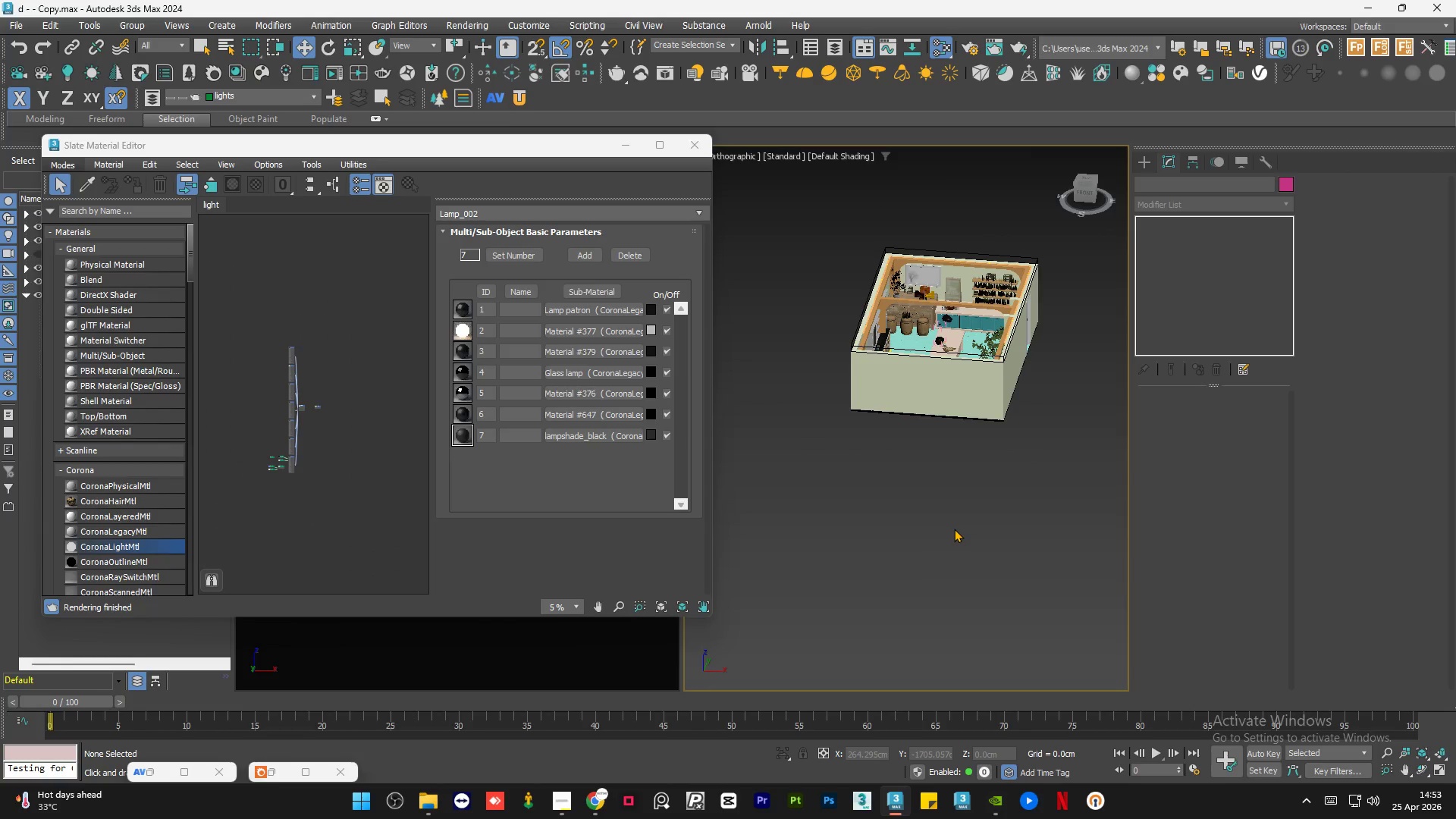 
scroll: coordinate [941, 381], scroll_direction: down, amount: 7.0
 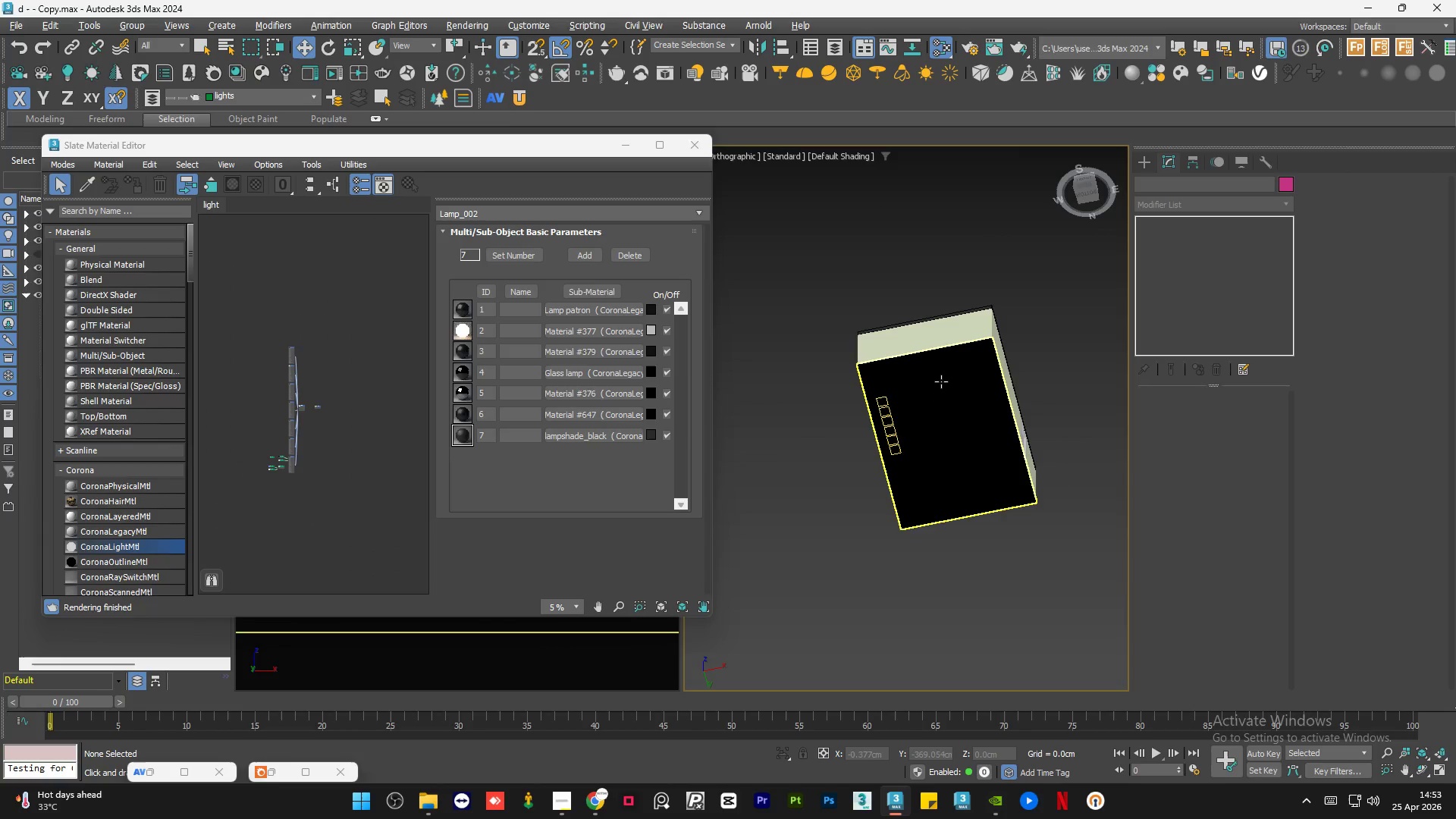 
left_click([954, 529])
 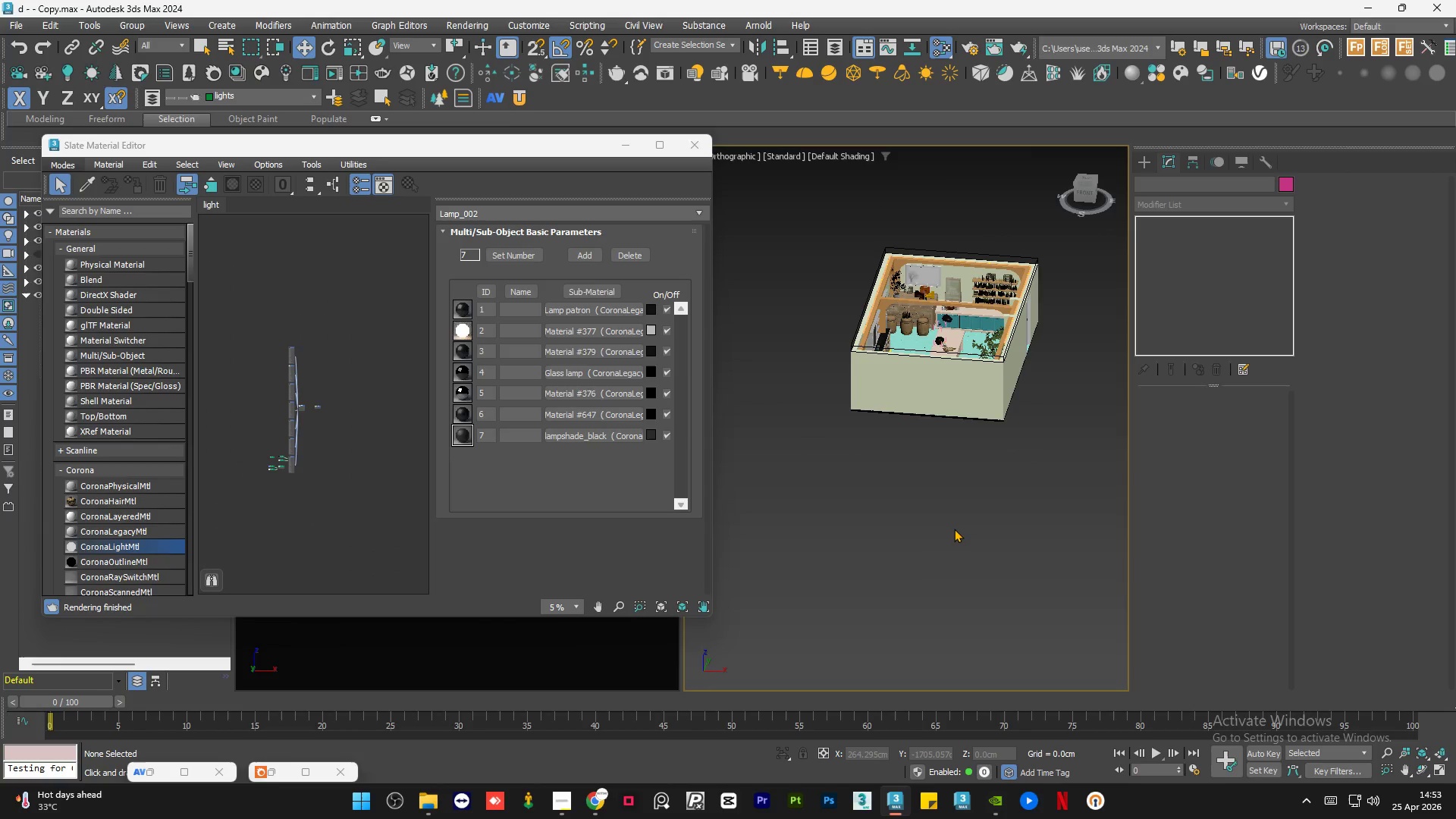 
scroll: coordinate [940, 531], scroll_direction: up, amount: 1.0
 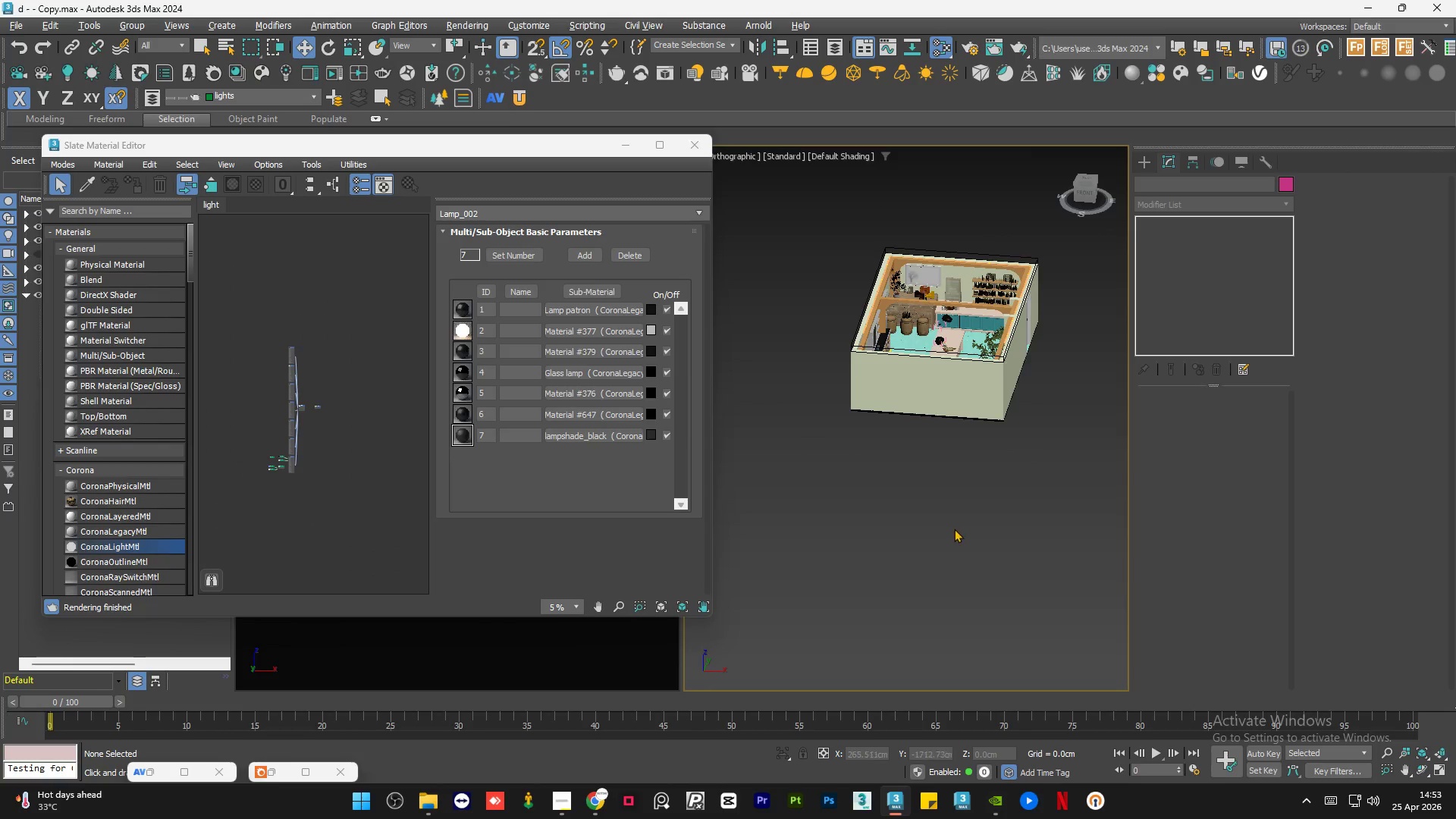 
key(Control+S)
 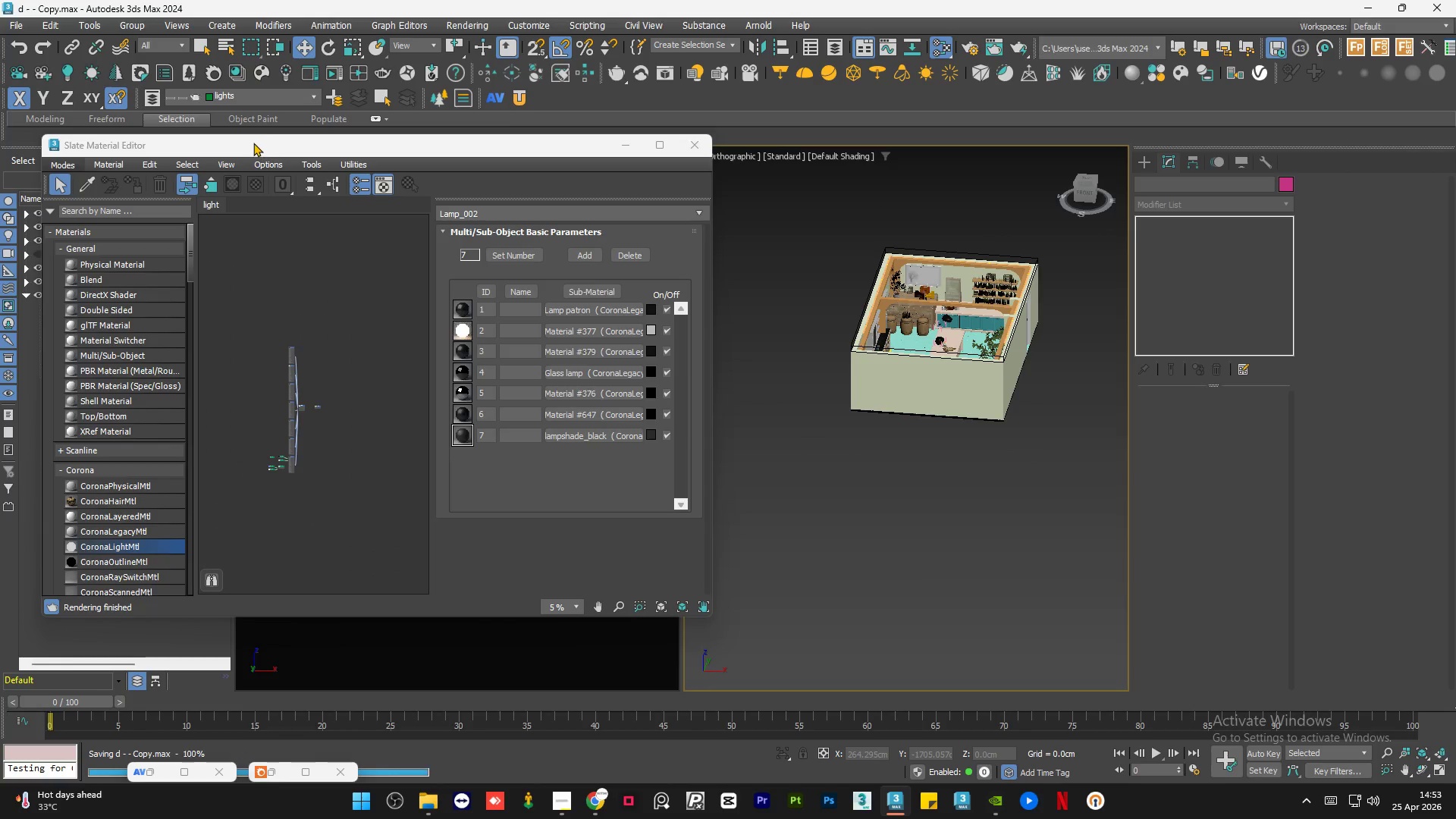 
left_click_drag(start_coordinate=[235, 147], to_coordinate=[892, 176])
 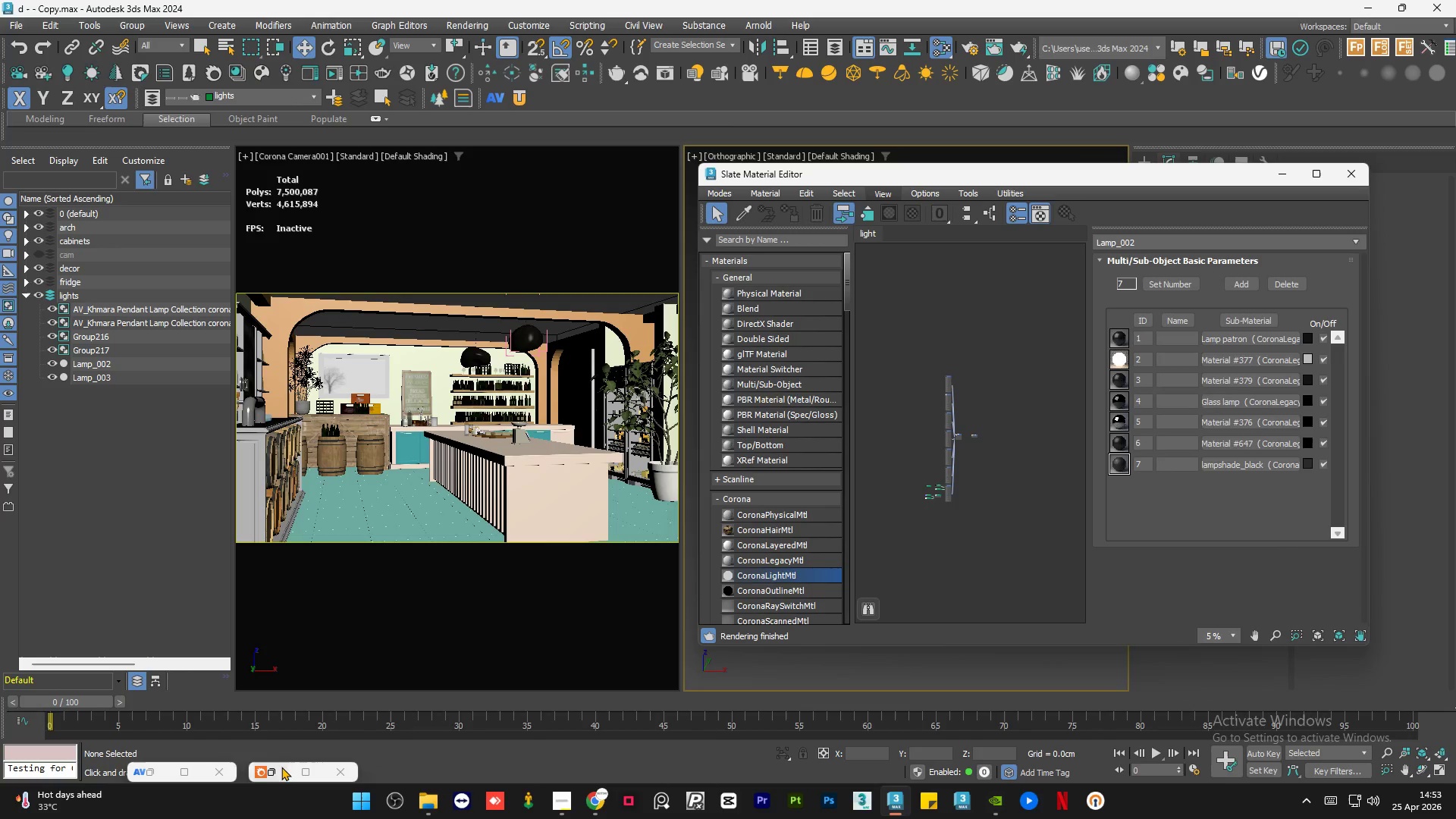 
left_click([281, 767])
 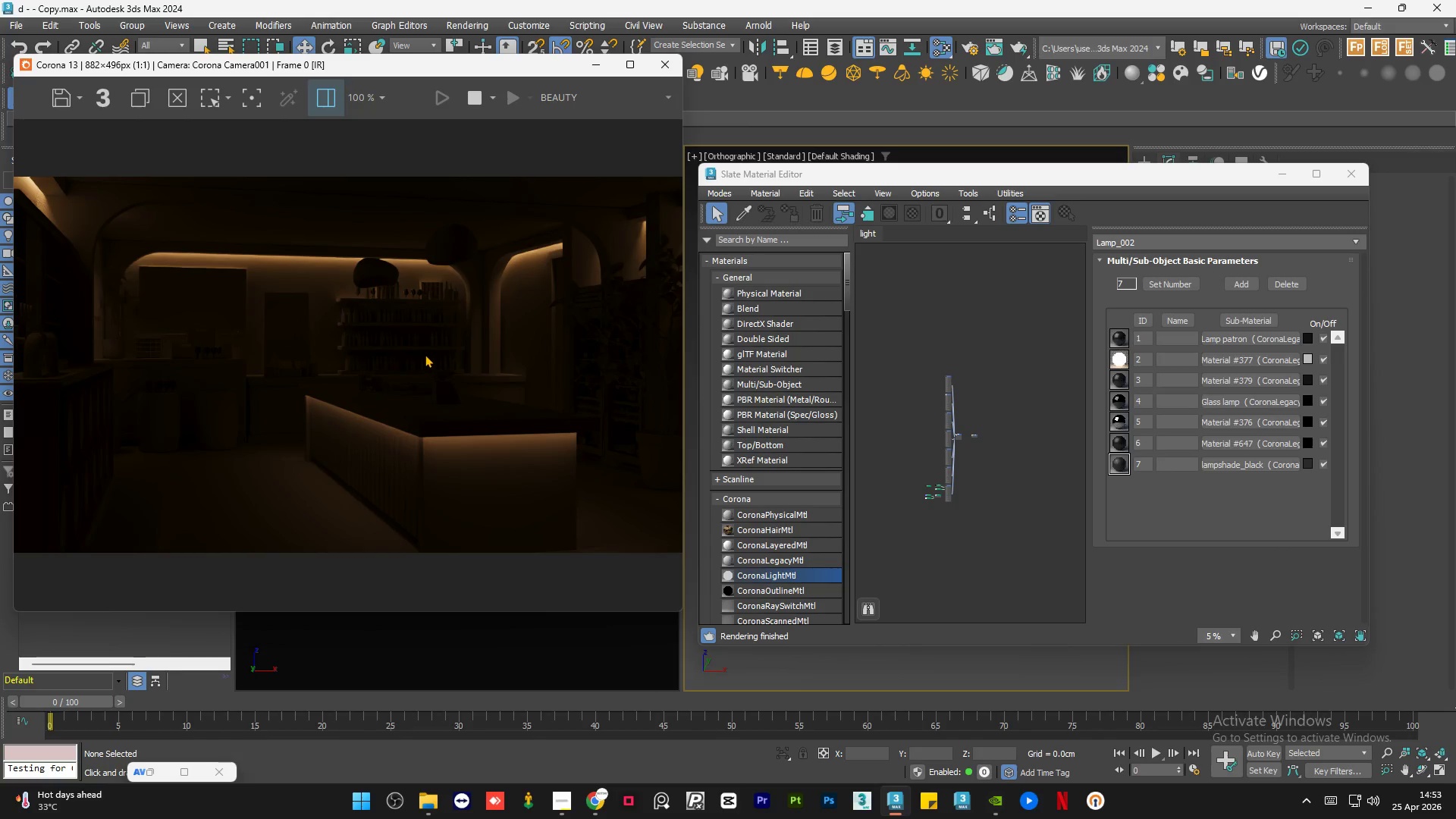 
scroll: coordinate [455, 352], scroll_direction: down, amount: 1.0
 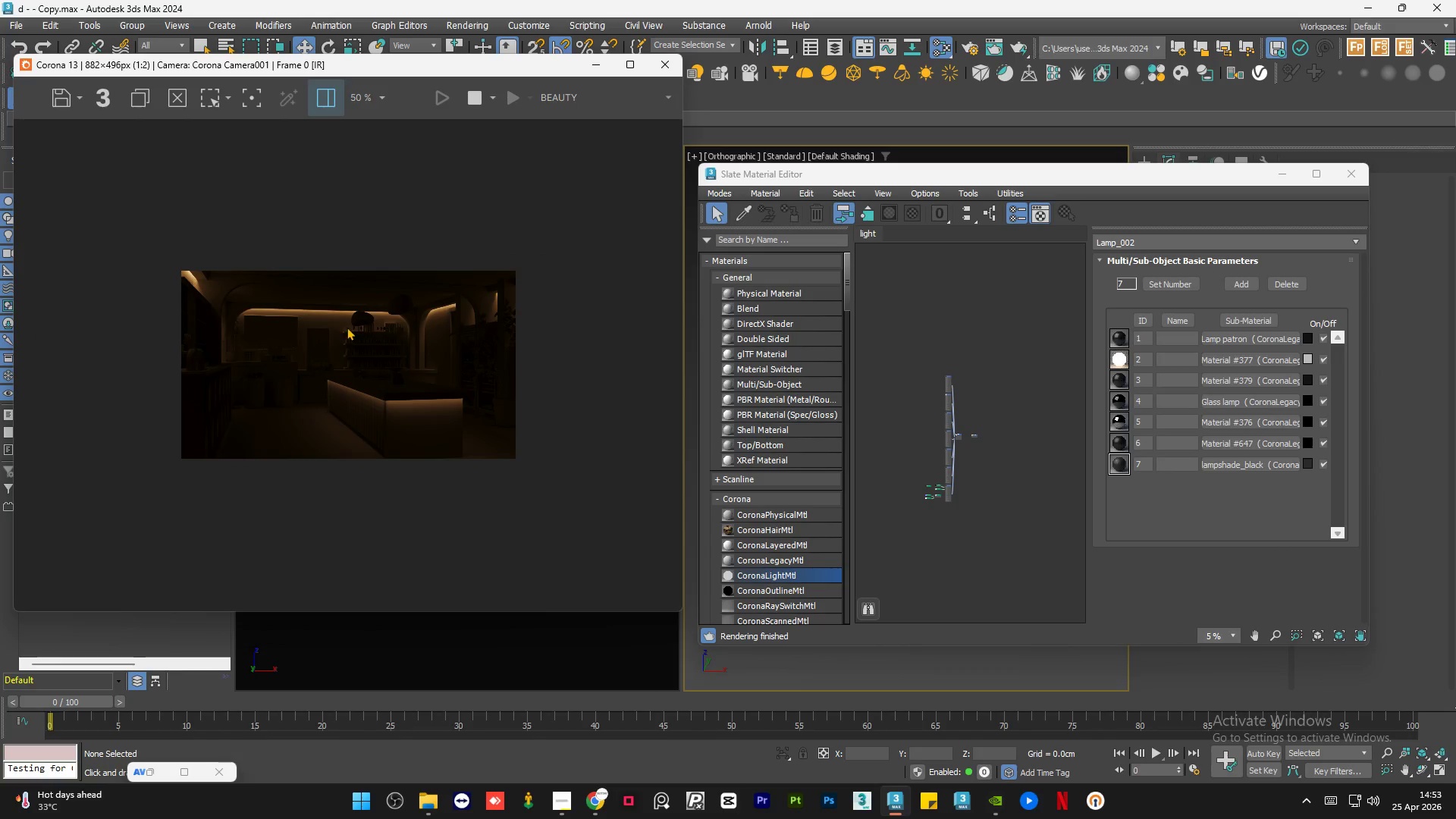 
scroll: coordinate [943, 496], scroll_direction: up, amount: 5.0
 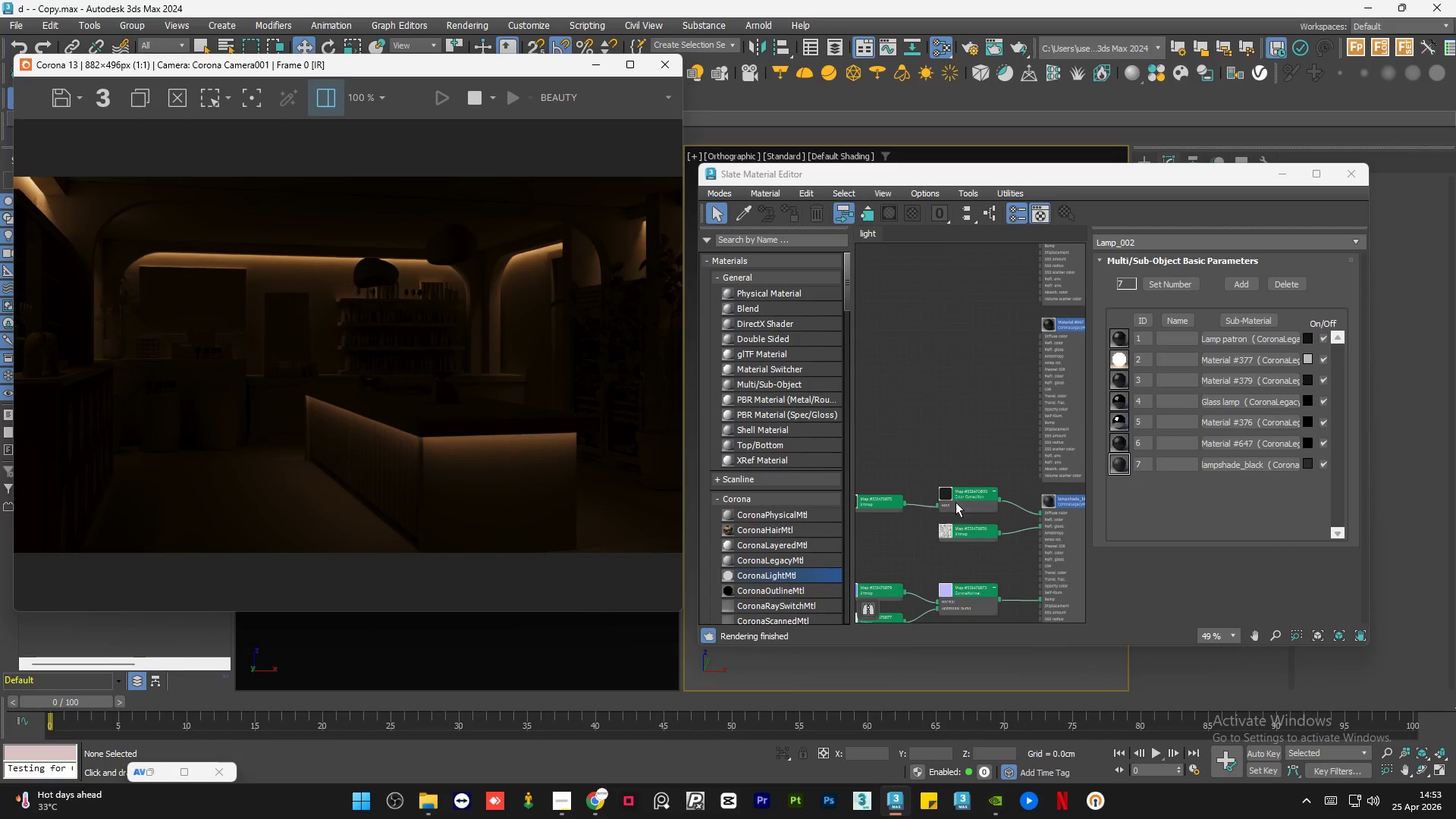 
scroll: coordinate [998, 507], scroll_direction: down, amount: 4.0
 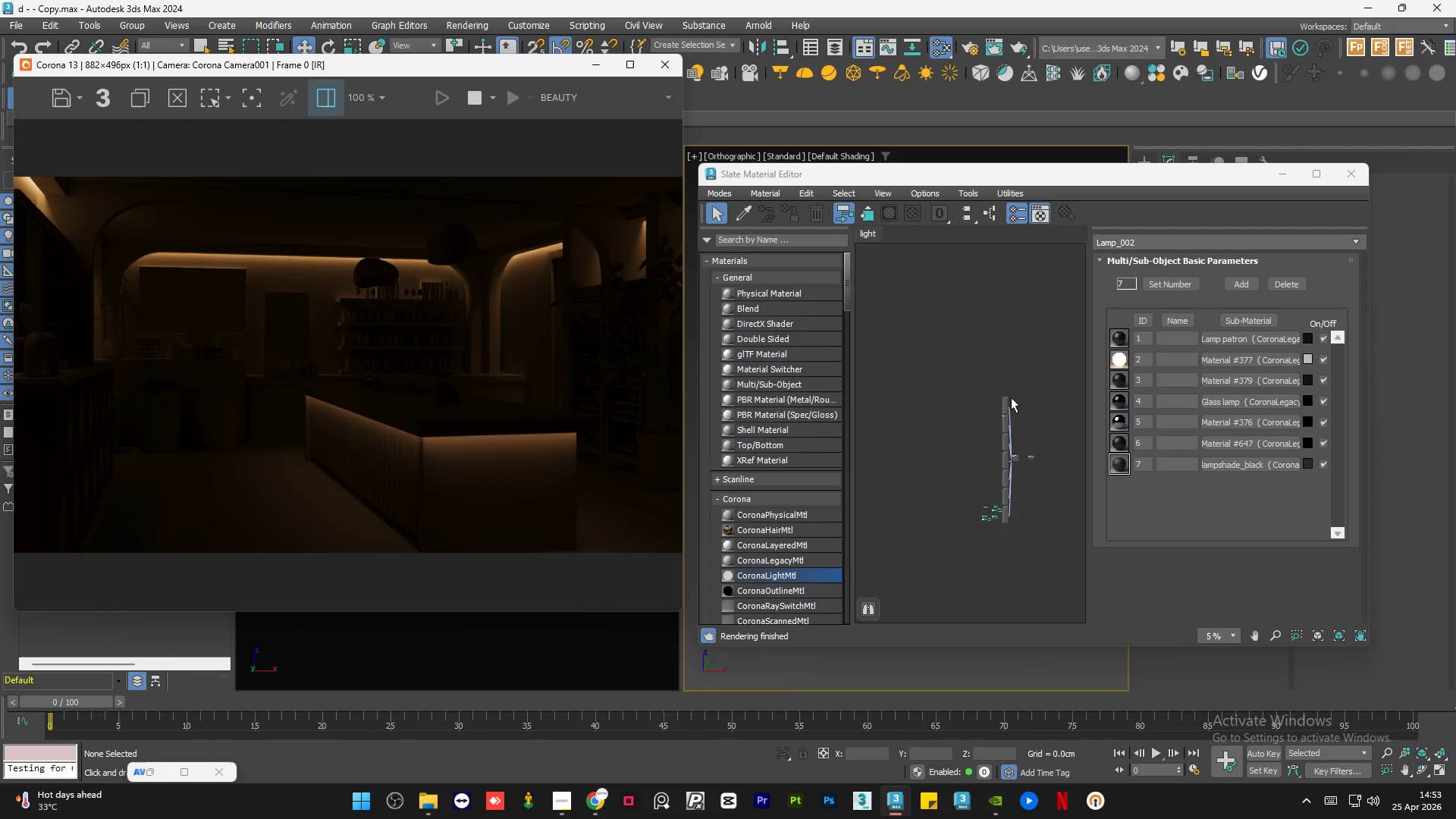 
left_click([977, 521])
 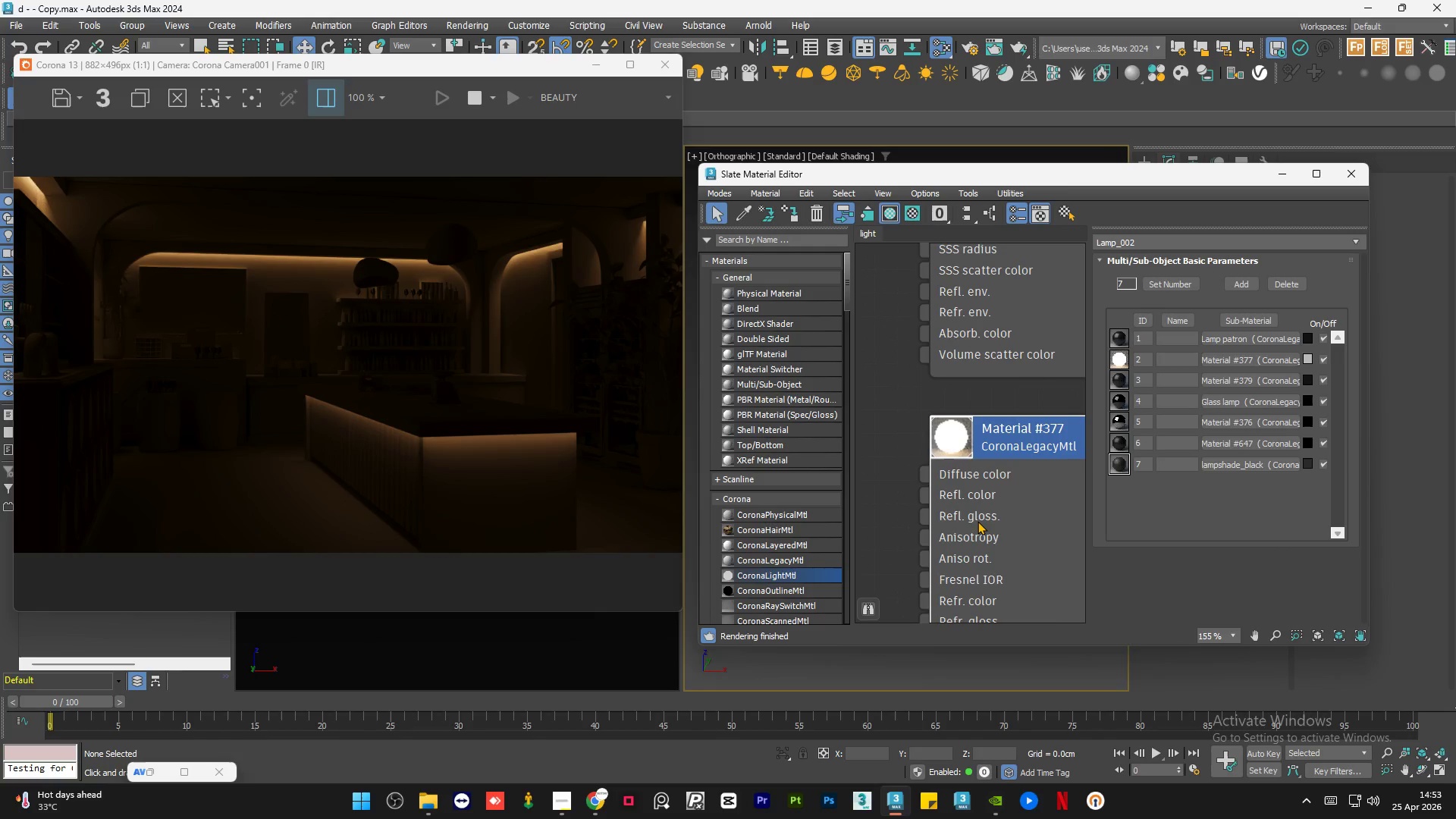 
scroll: coordinate [972, 541], scroll_direction: up, amount: 14.0
 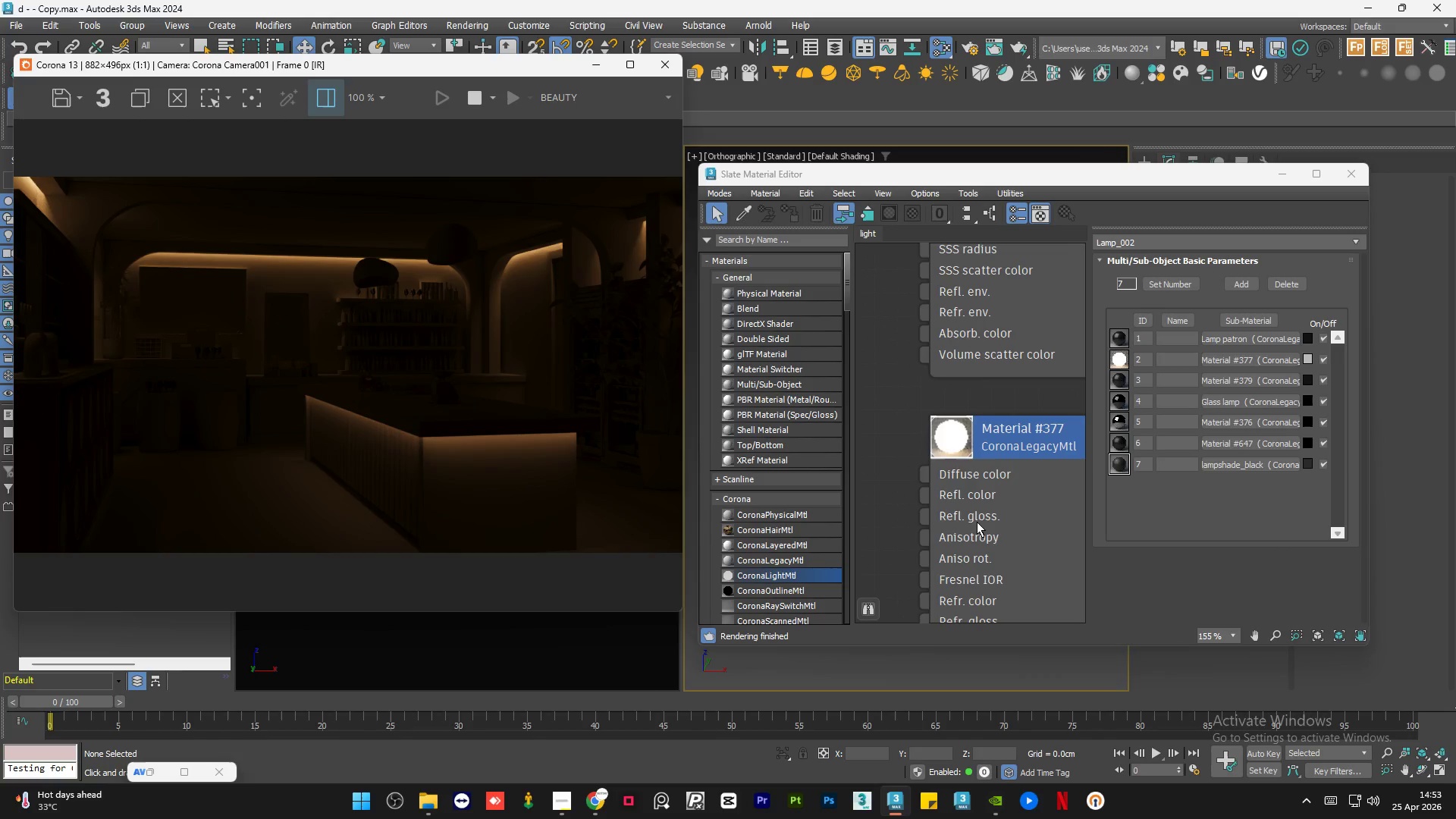 
double_click([977, 521])
 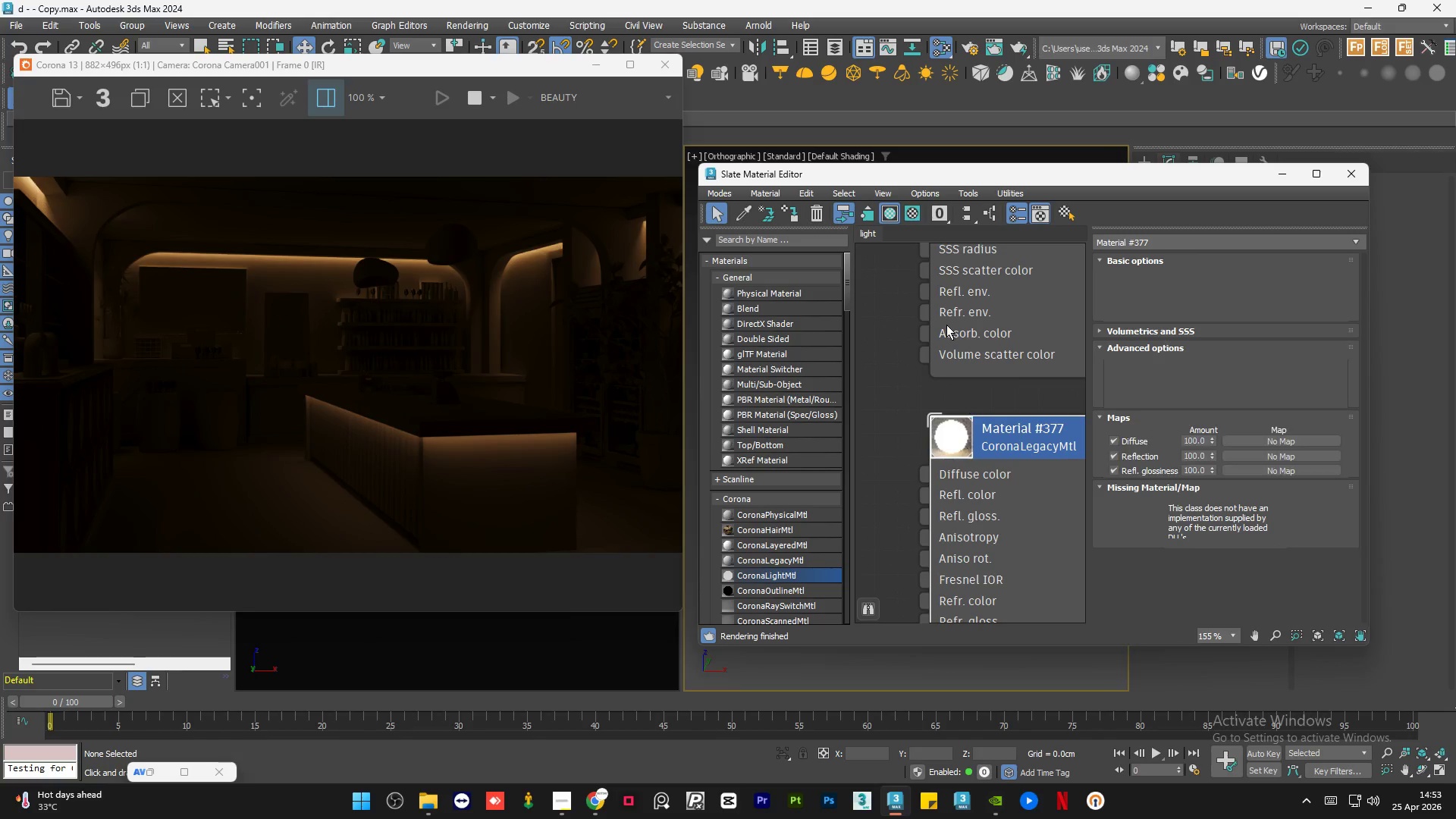 
scroll: coordinate [946, 325], scroll_direction: down, amount: 8.0
 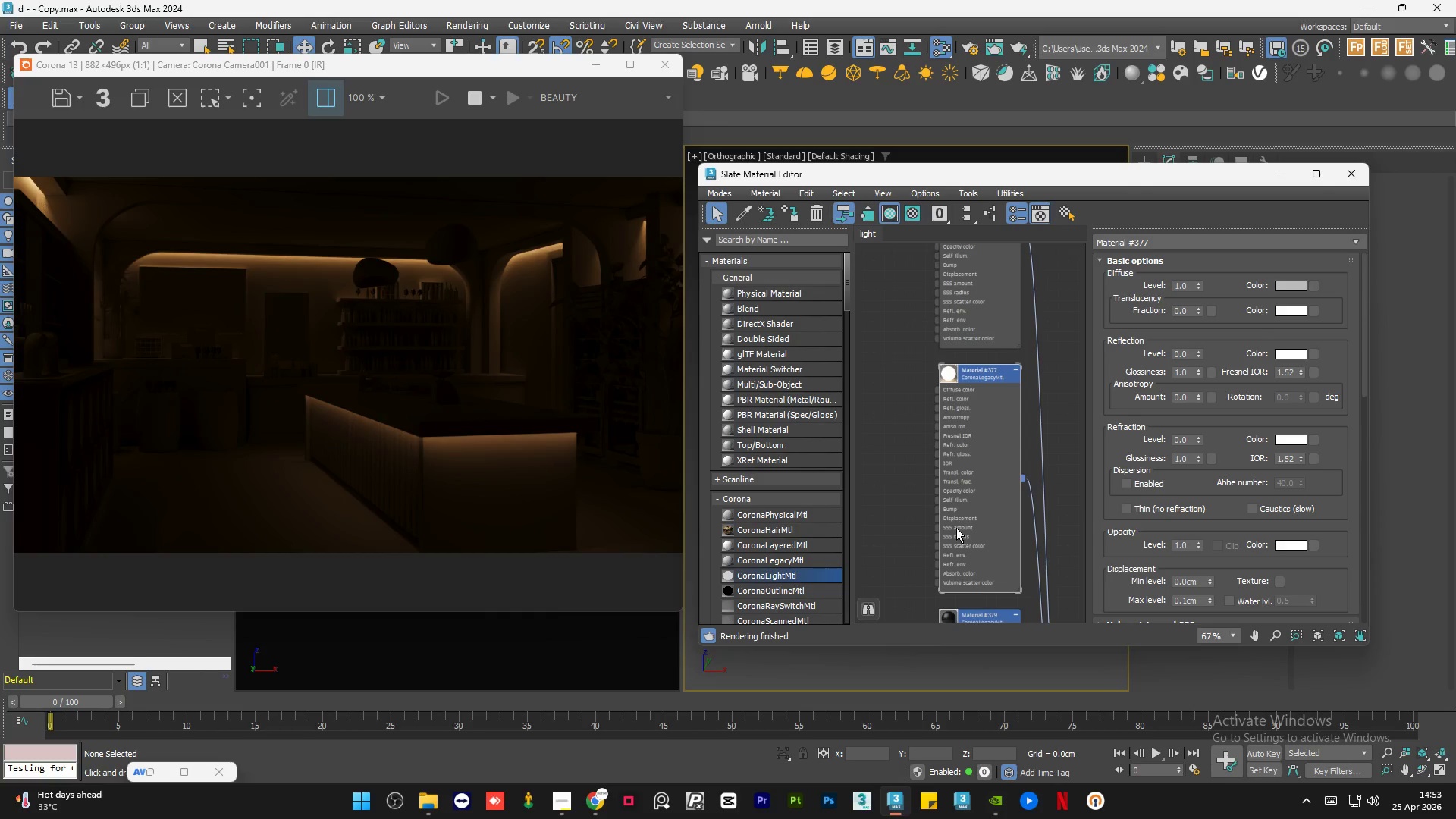 
scroll: coordinate [956, 528], scroll_direction: up, amount: 1.0
 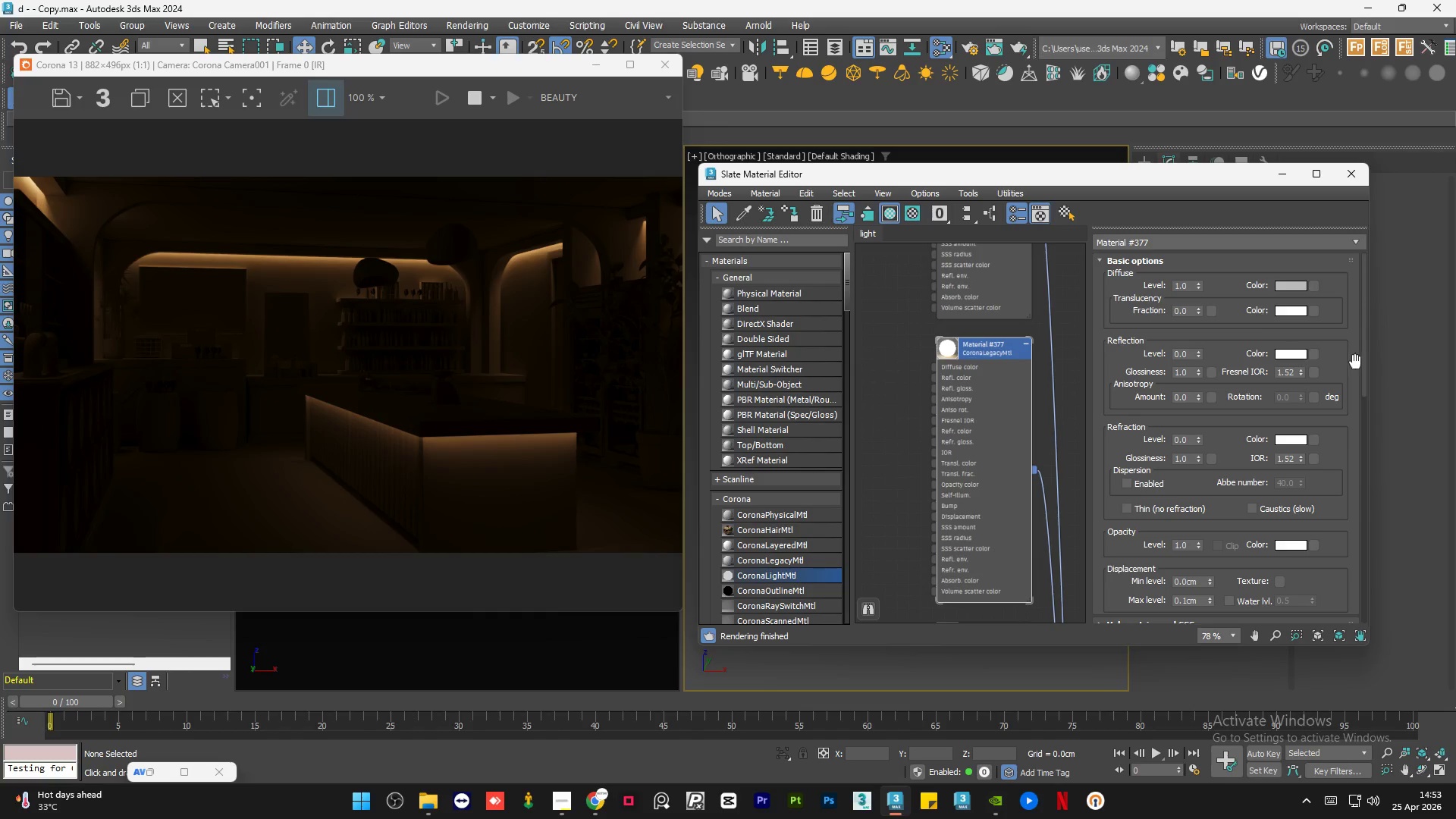 
left_click_drag(start_coordinate=[1363, 364], to_coordinate=[1374, 478])
 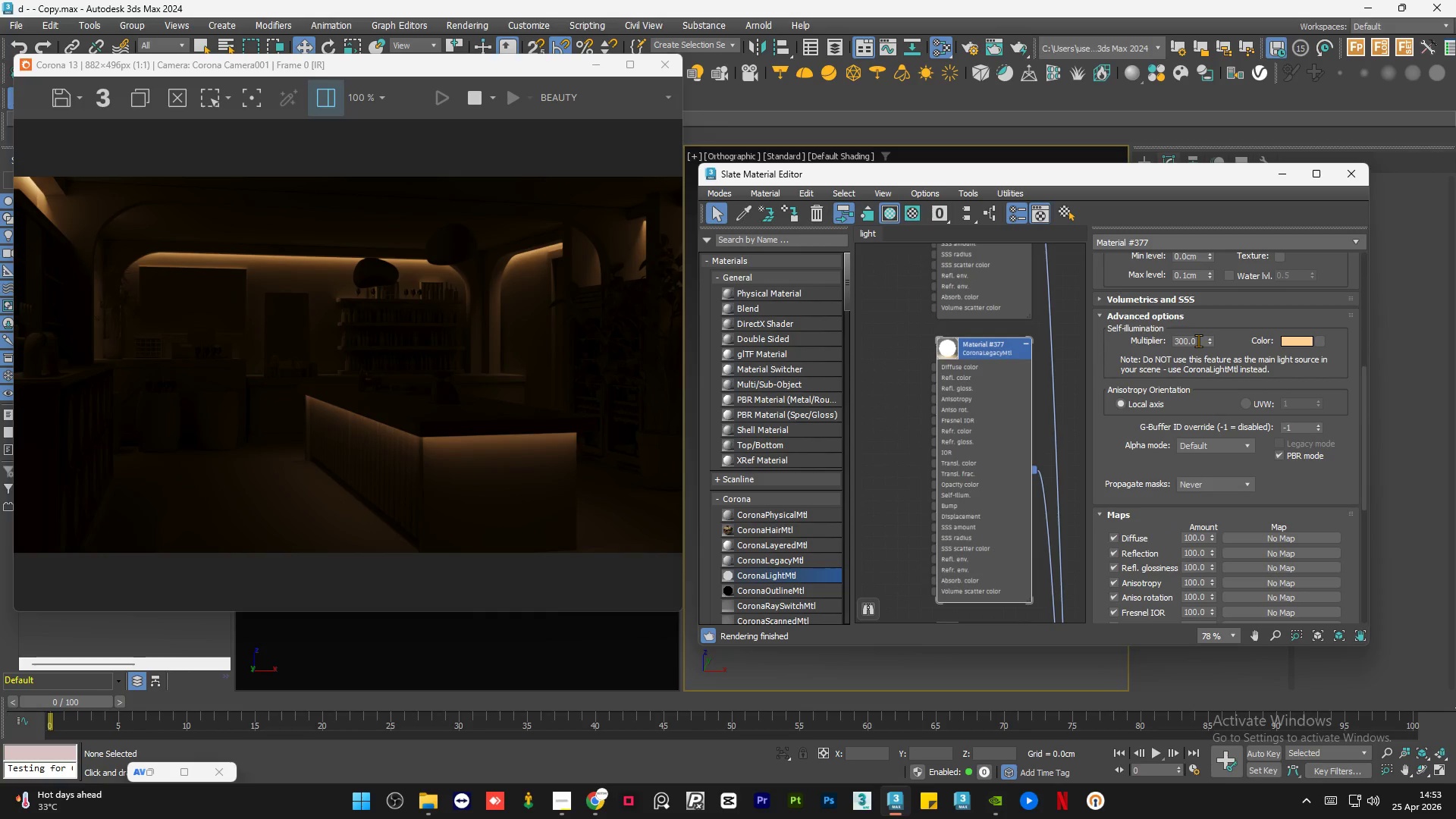 
double_click([1198, 340])
 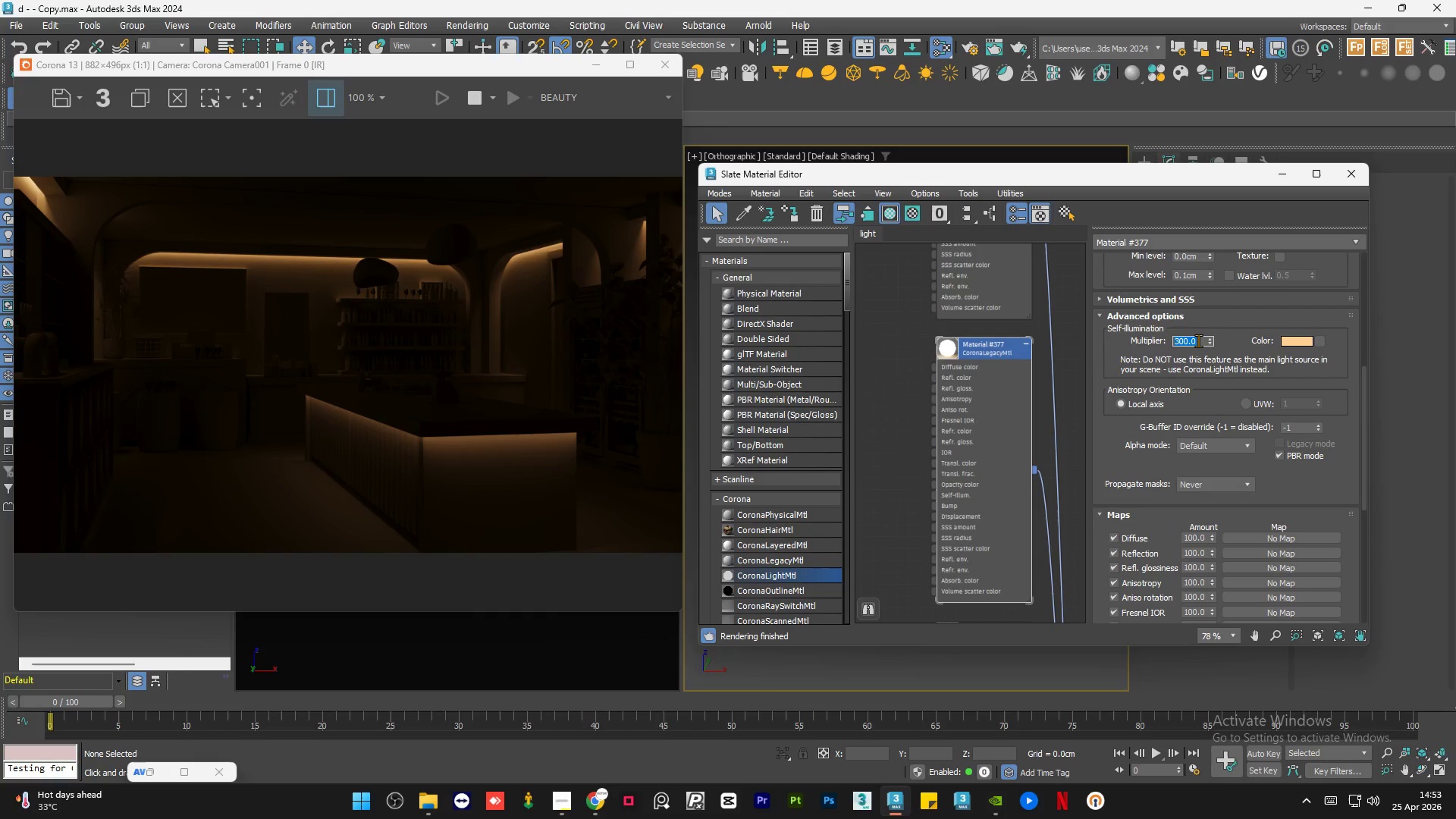 
wait(5.59)
 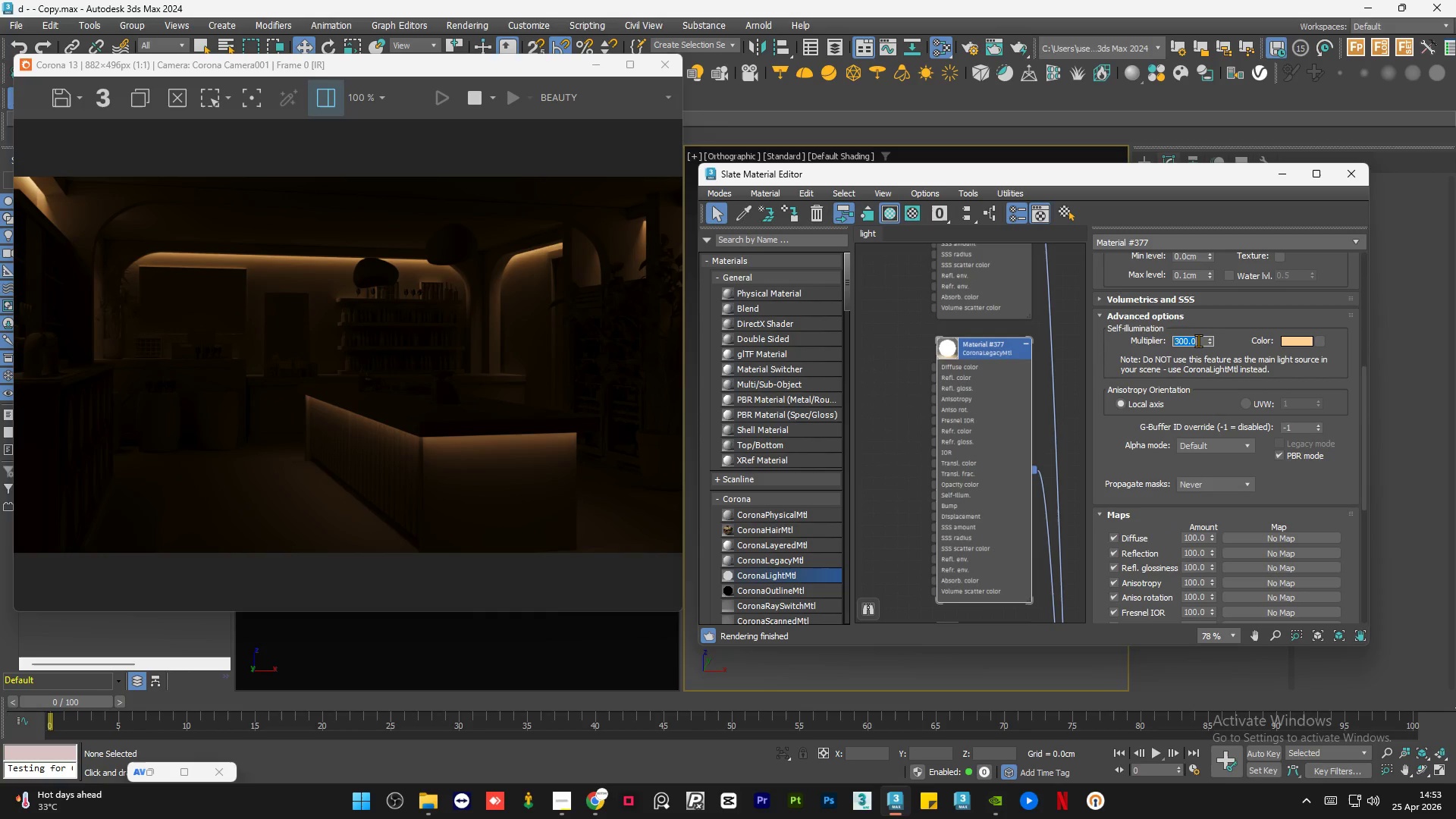 
key(Numpad1)
 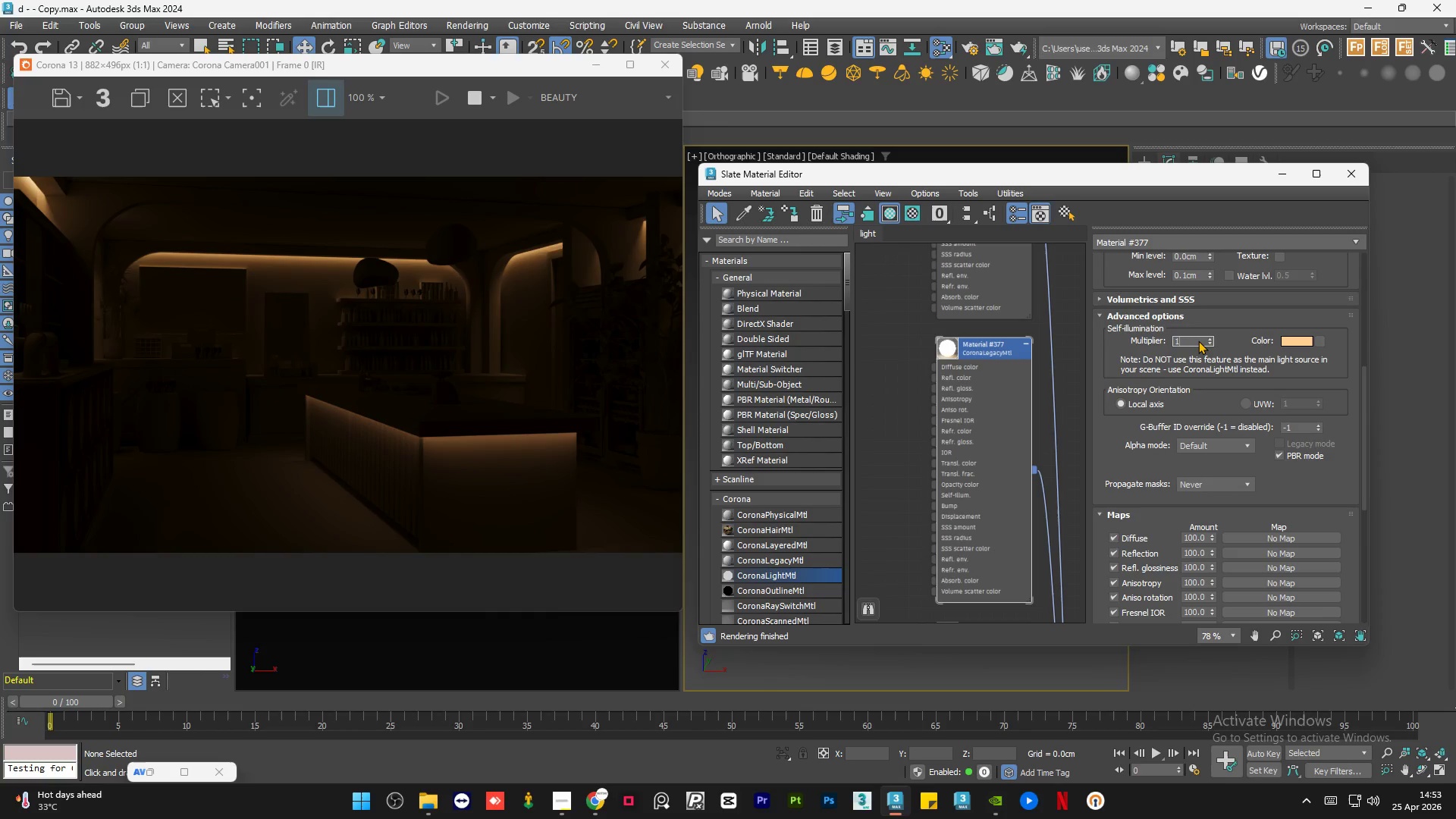 
key(Numpad0)
 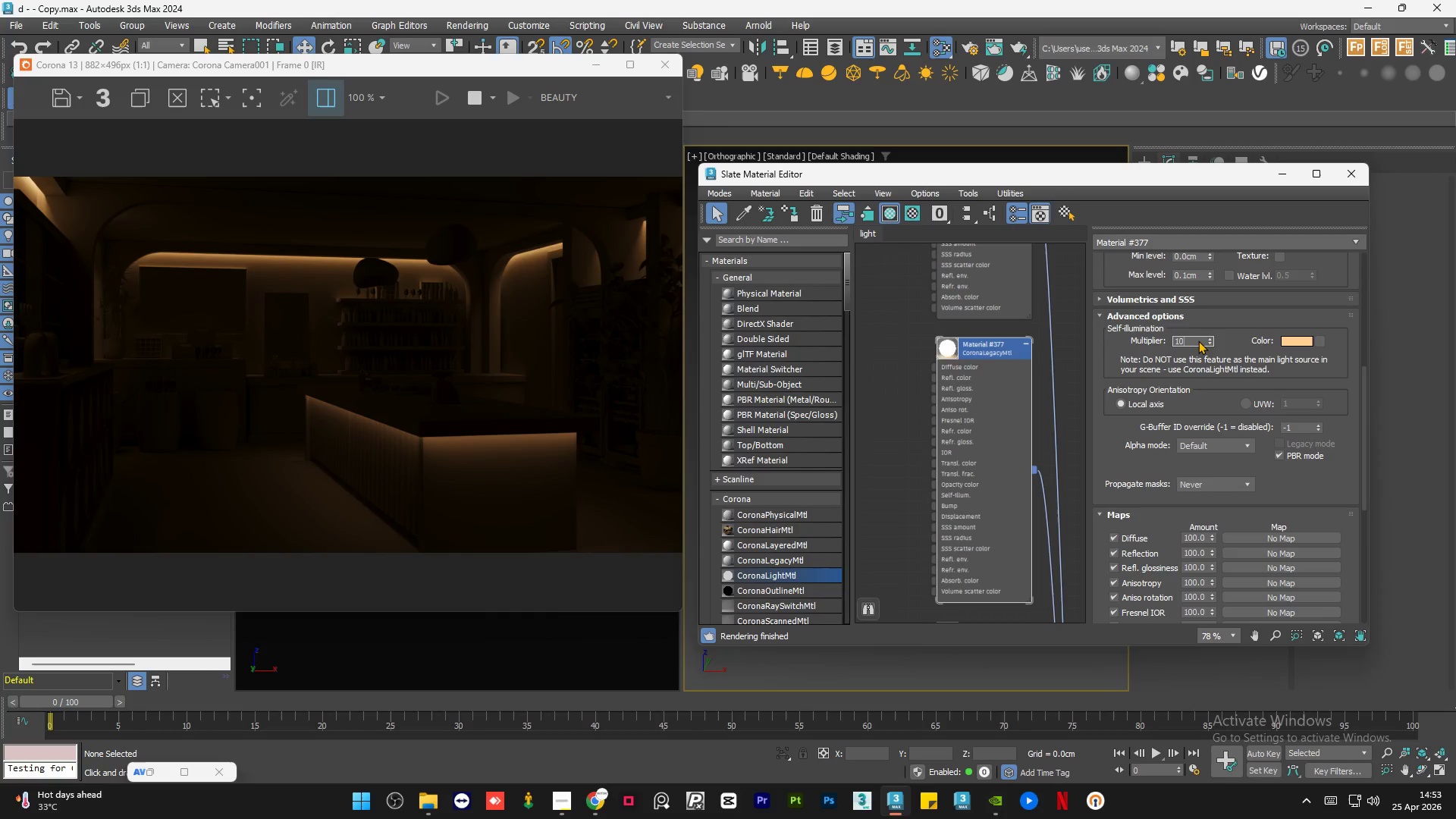 
key(Numpad0)
 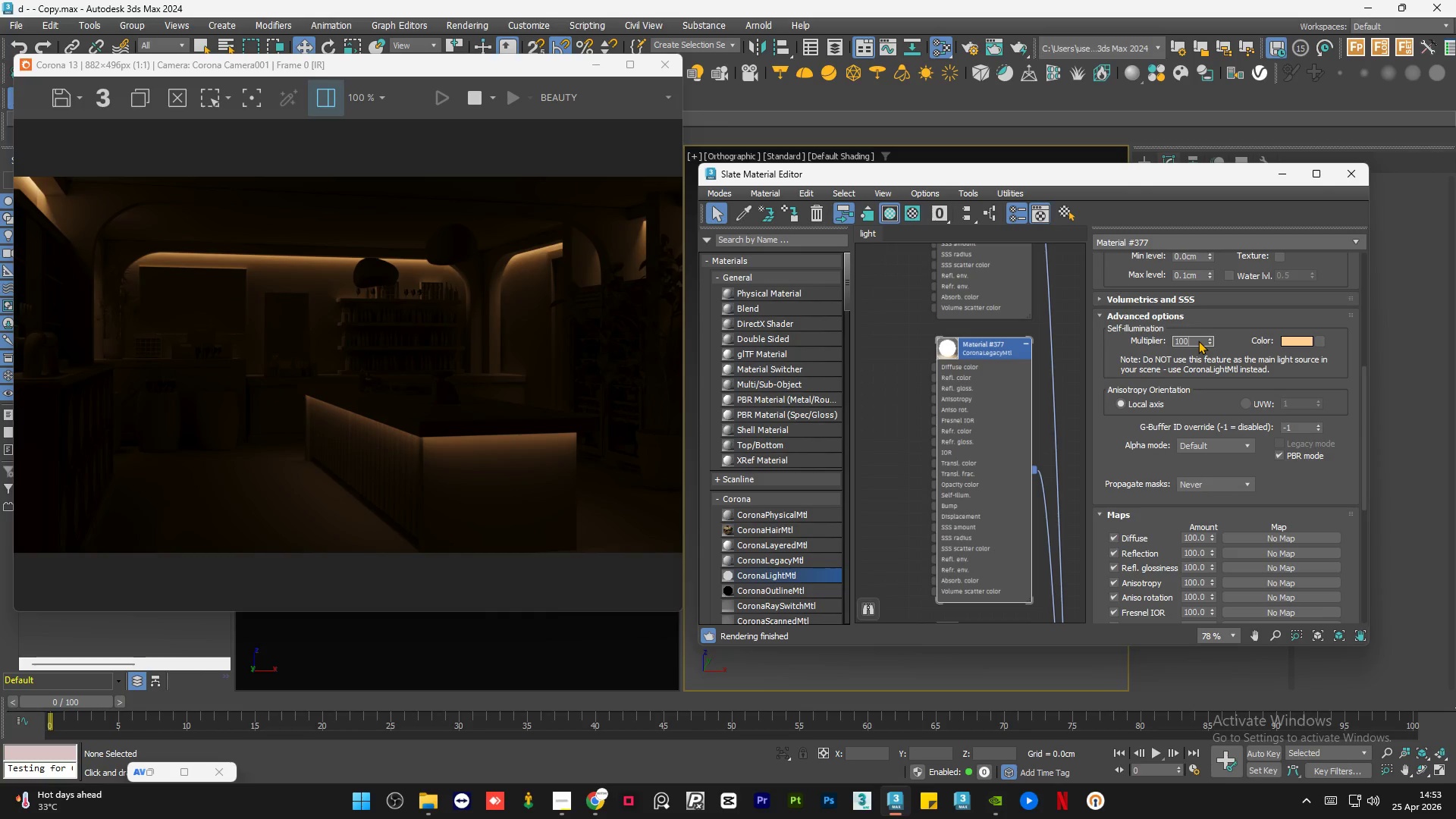 
key(Numpad0)
 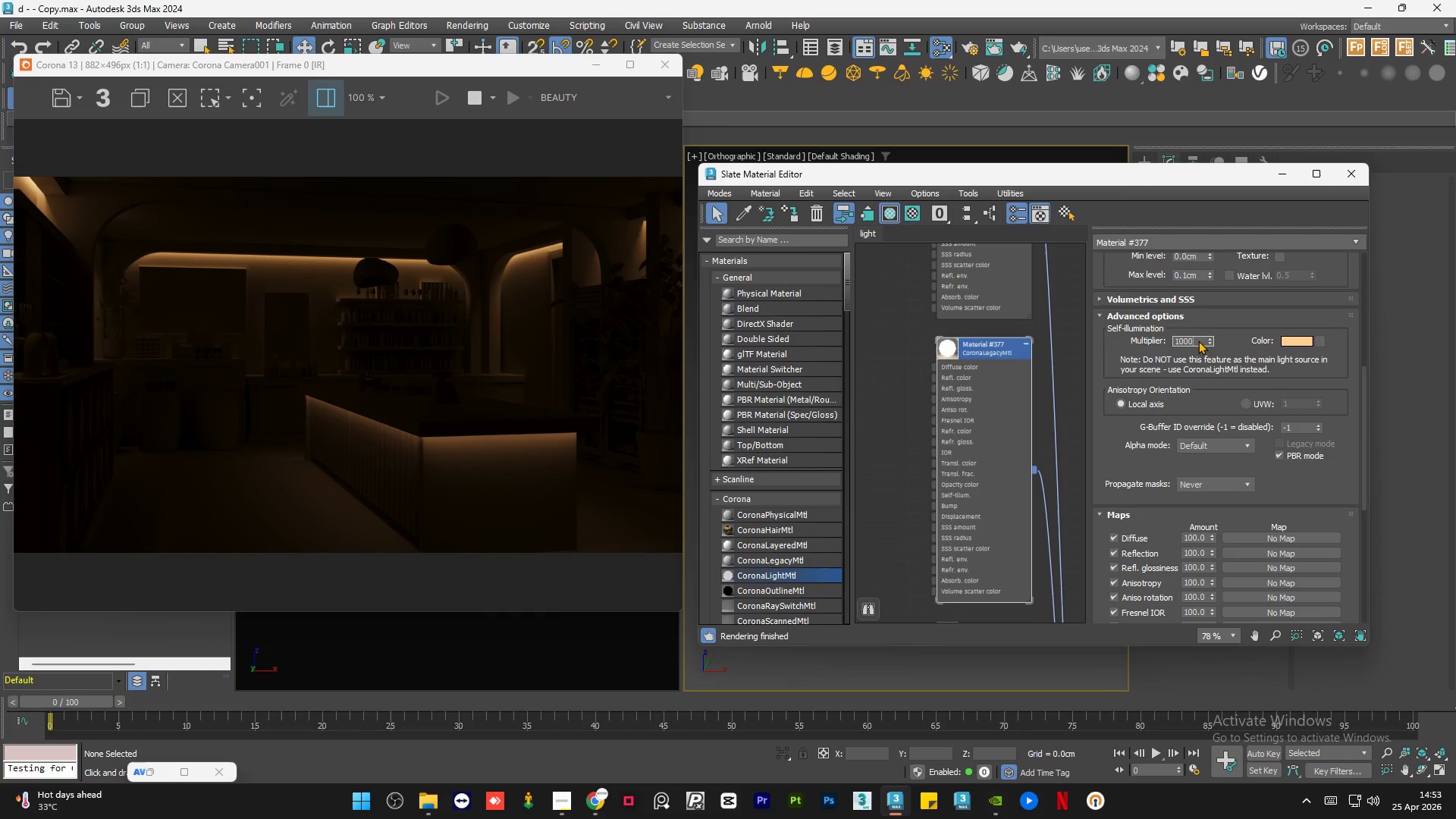 
key(NumpadEnter)
 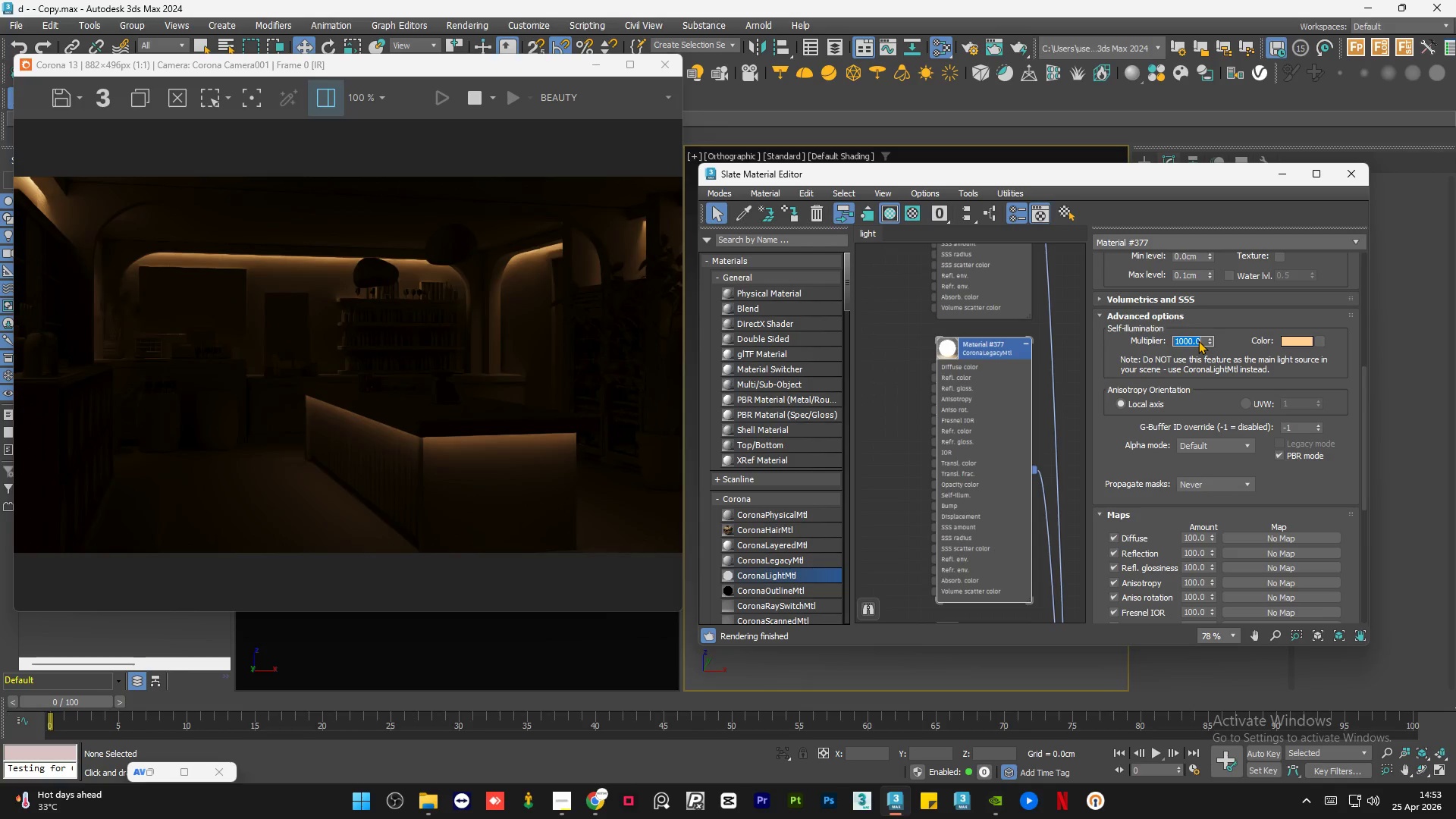 
key(Numpad0)
 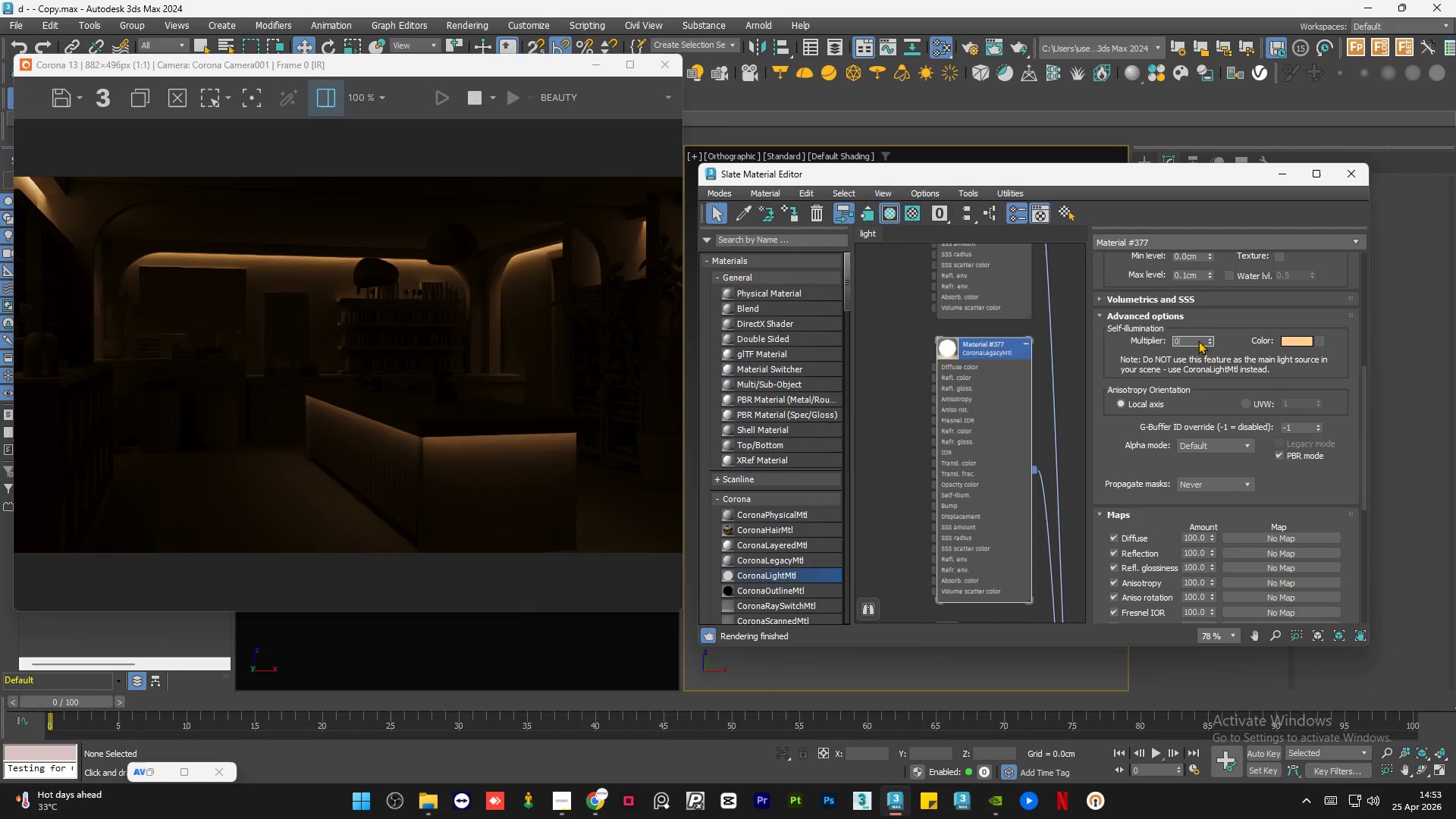 
key(NumpadEnter)
 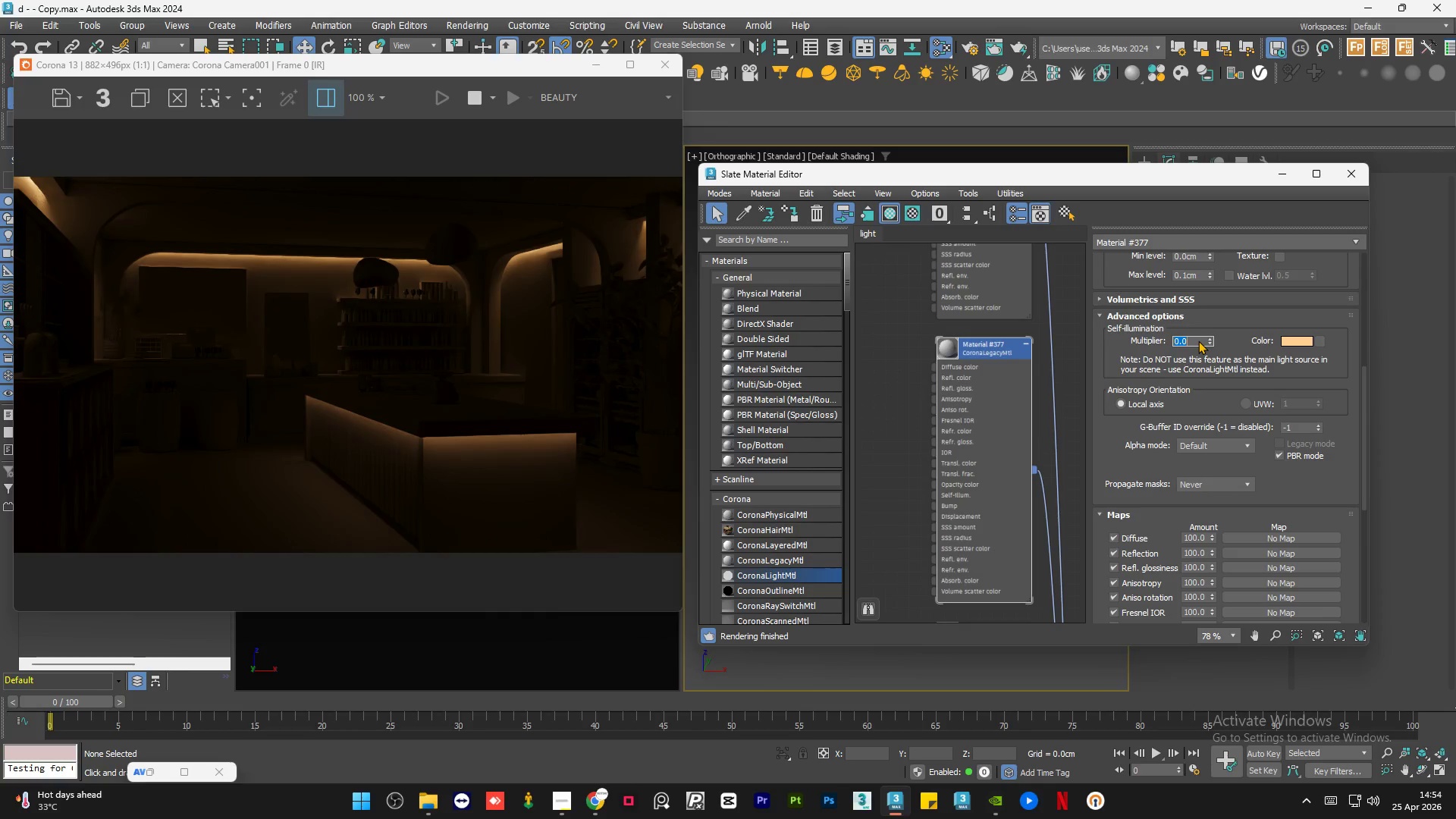 
key(Numpad3)
 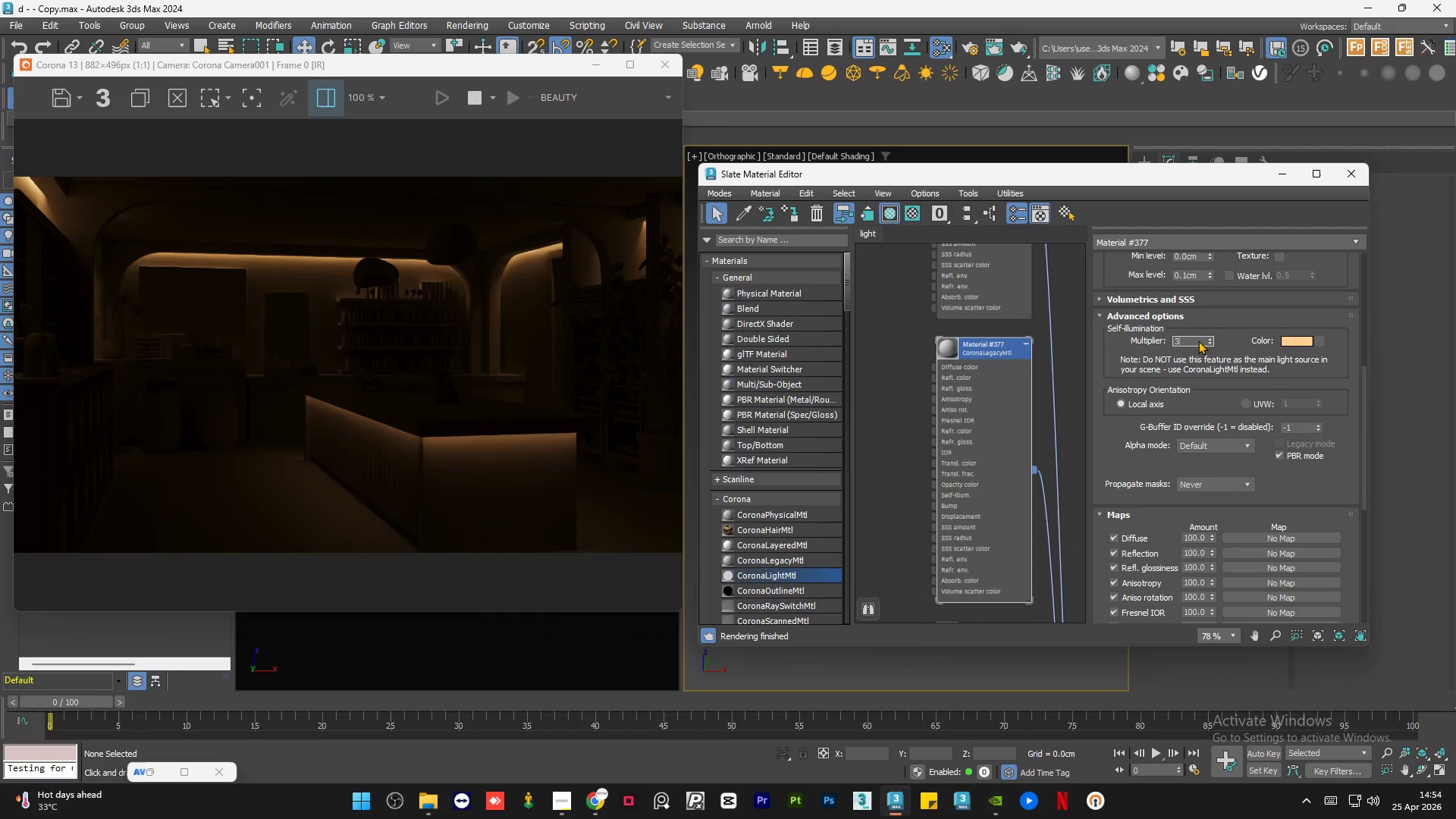 
key(Numpad0)
 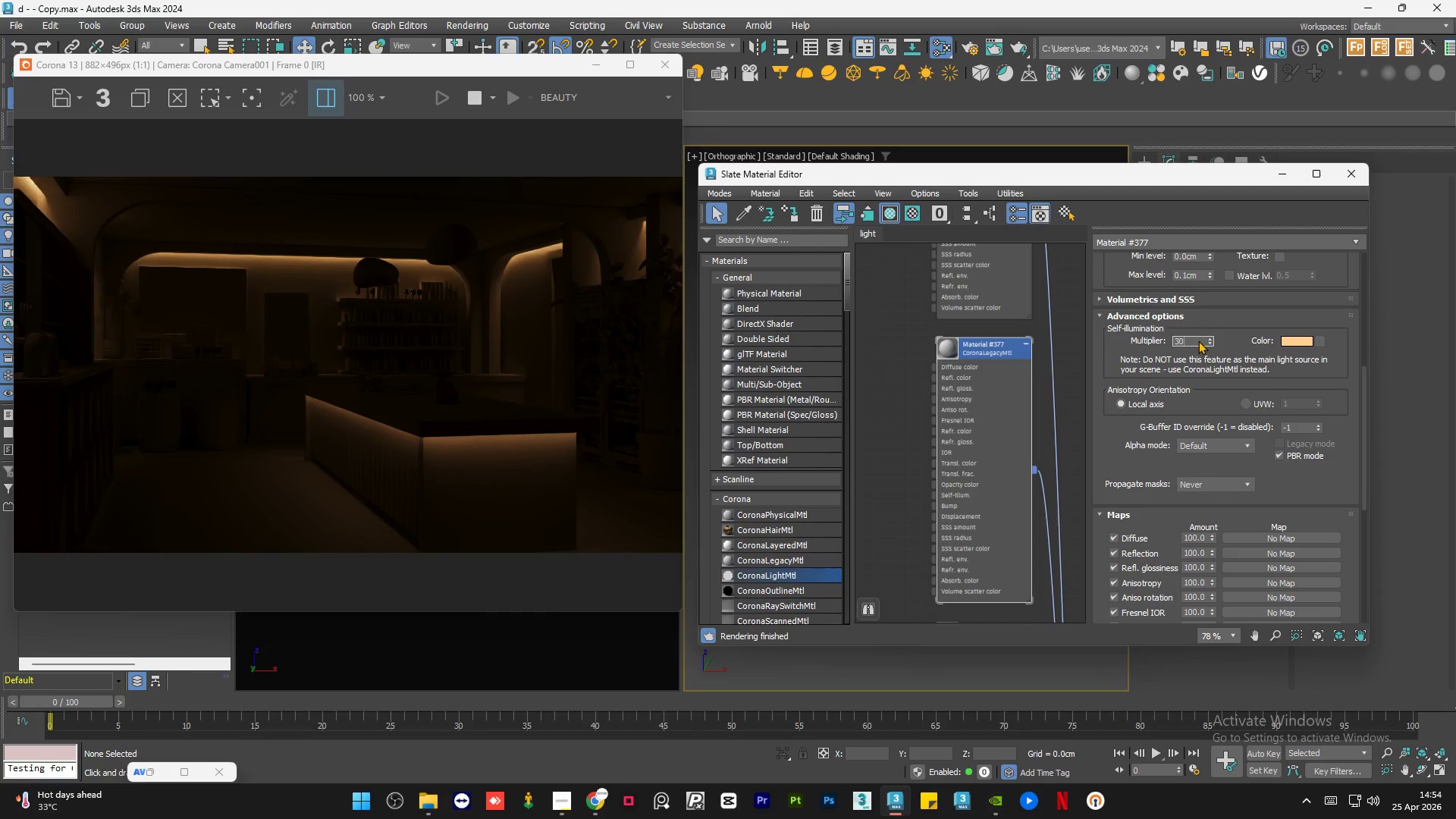 
key(Numpad0)
 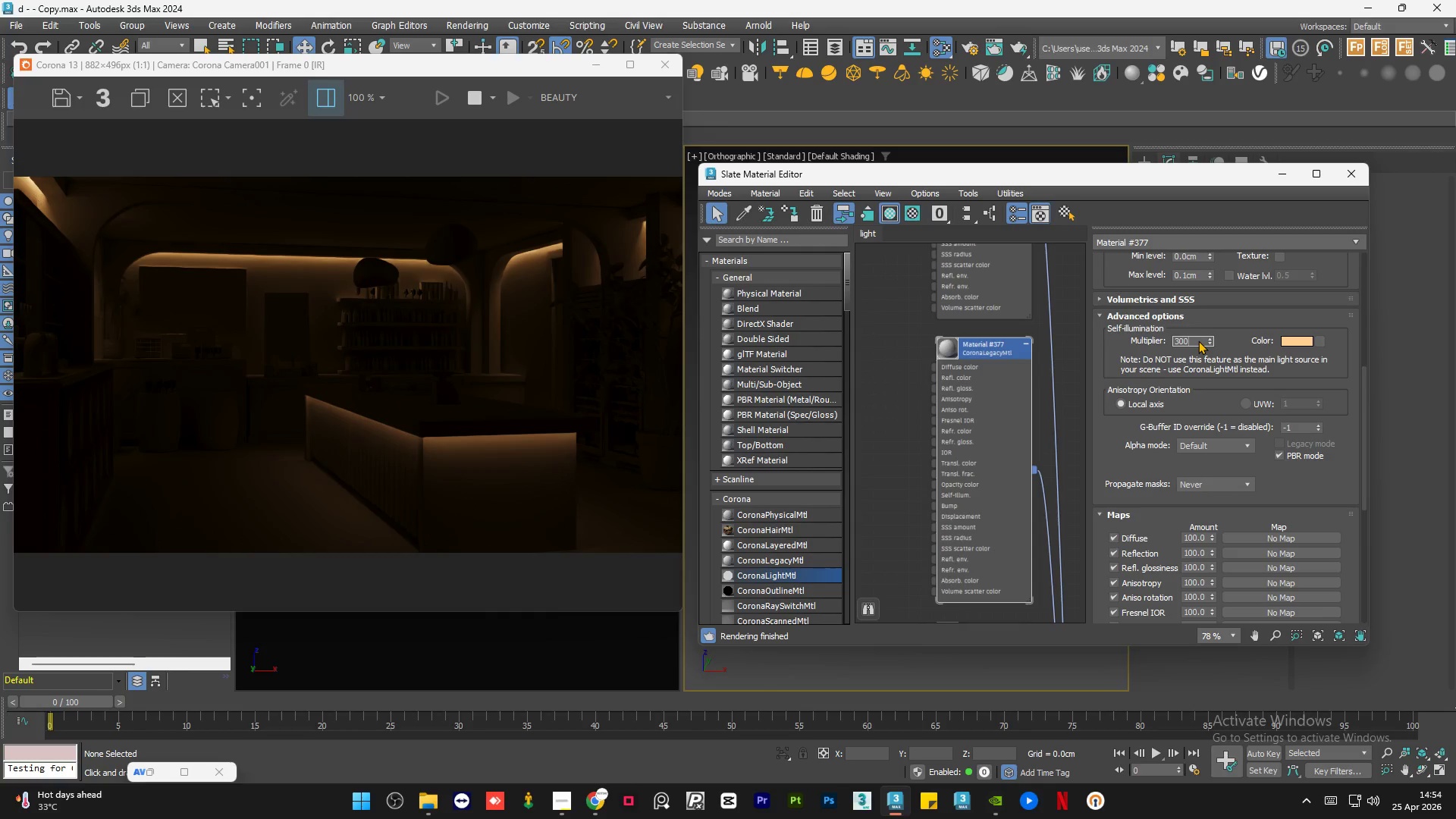 
key(NumpadEnter)
 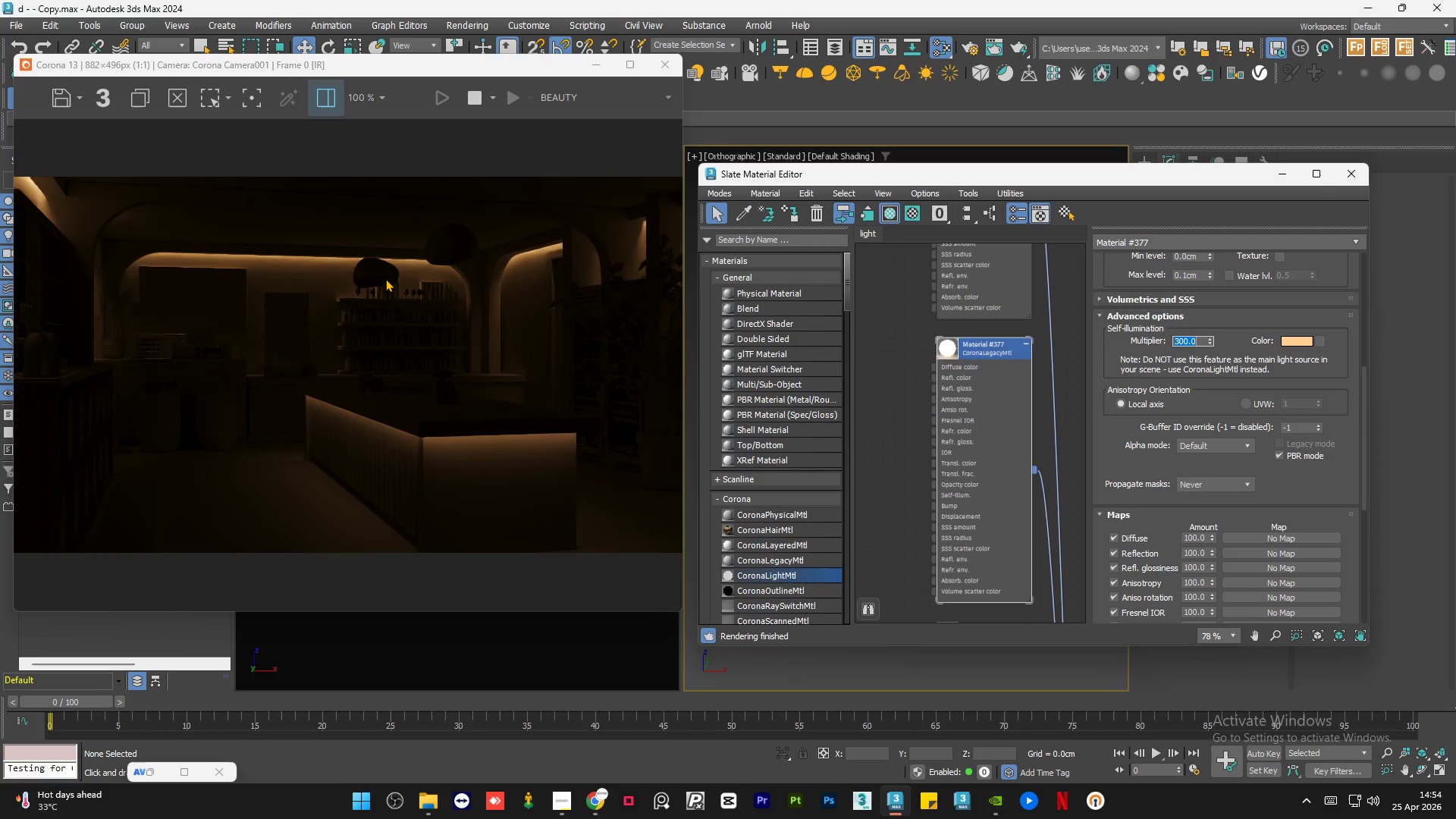 
double_click([963, 420])
 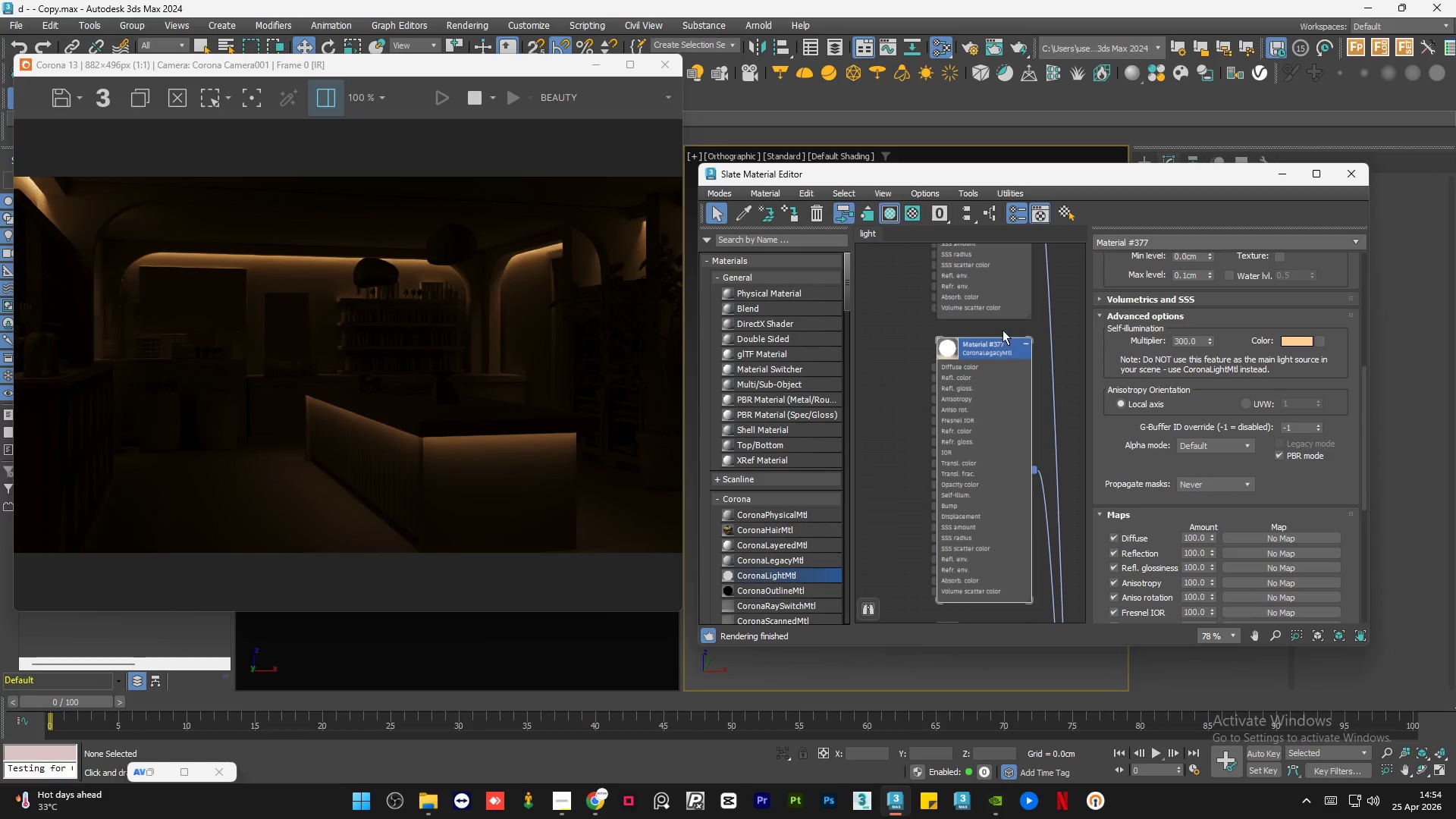 
scroll: coordinate [967, 361], scroll_direction: down, amount: 4.0
 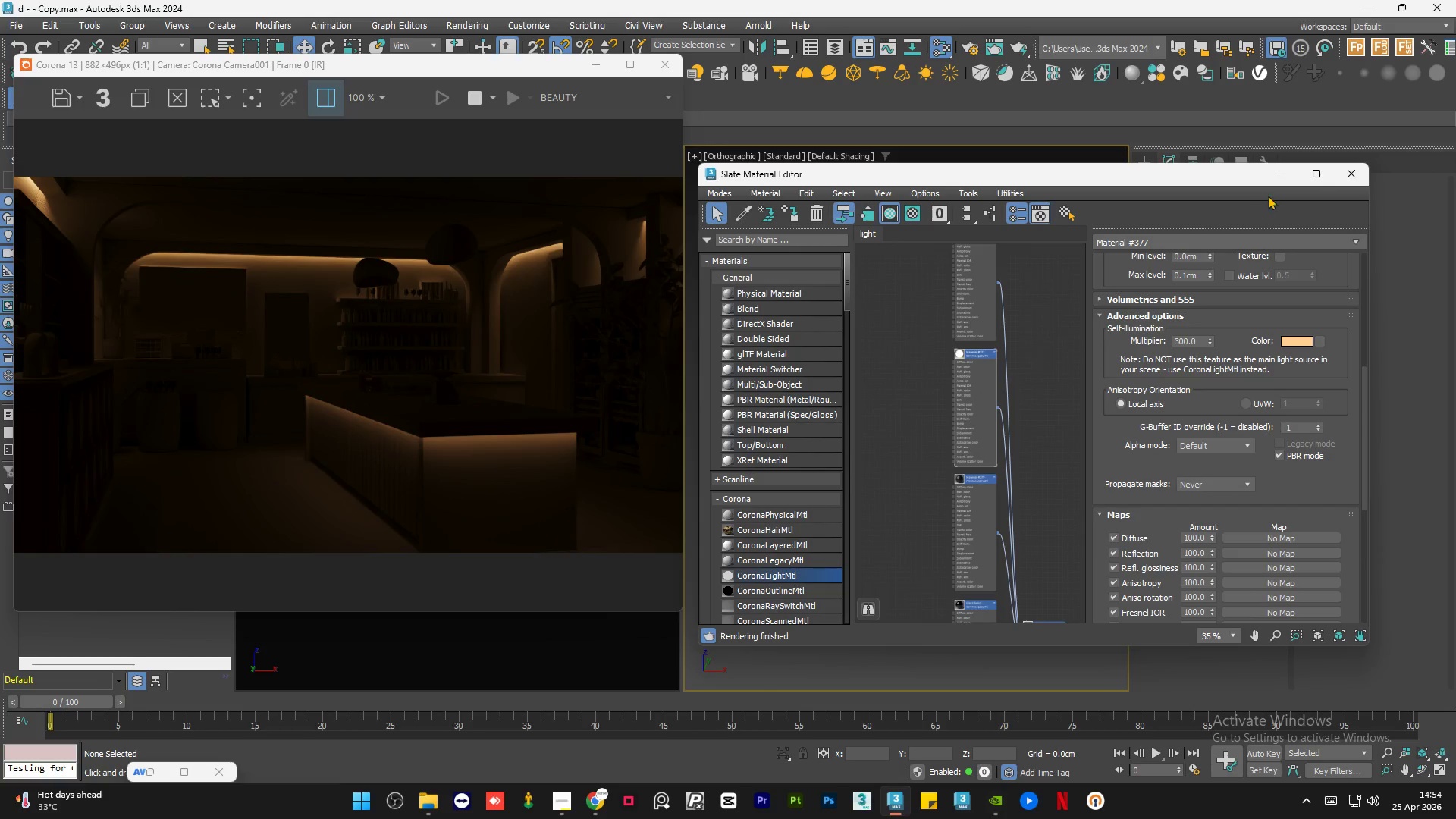 
left_click([1277, 179])
 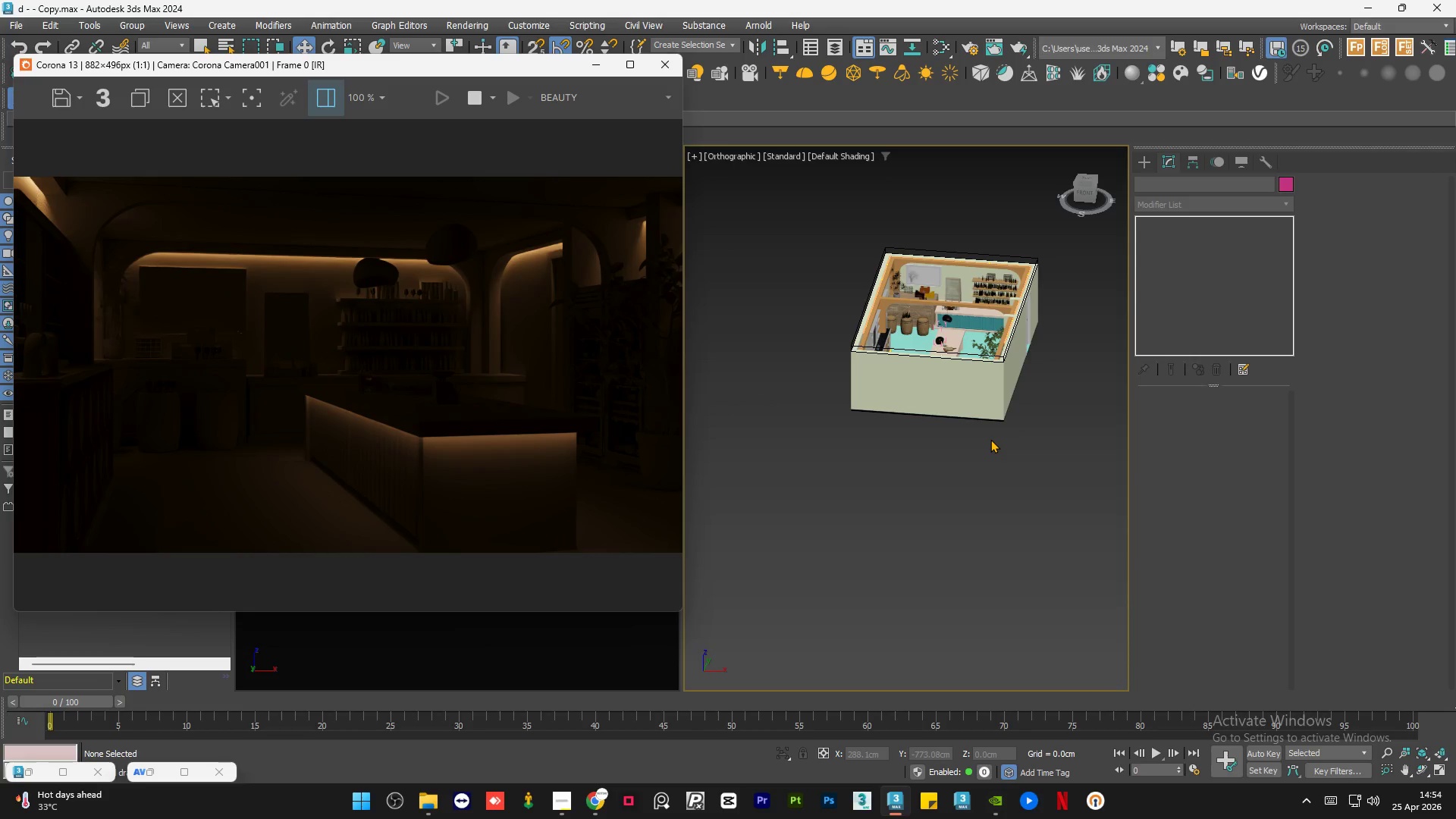 
left_click([987, 451])
 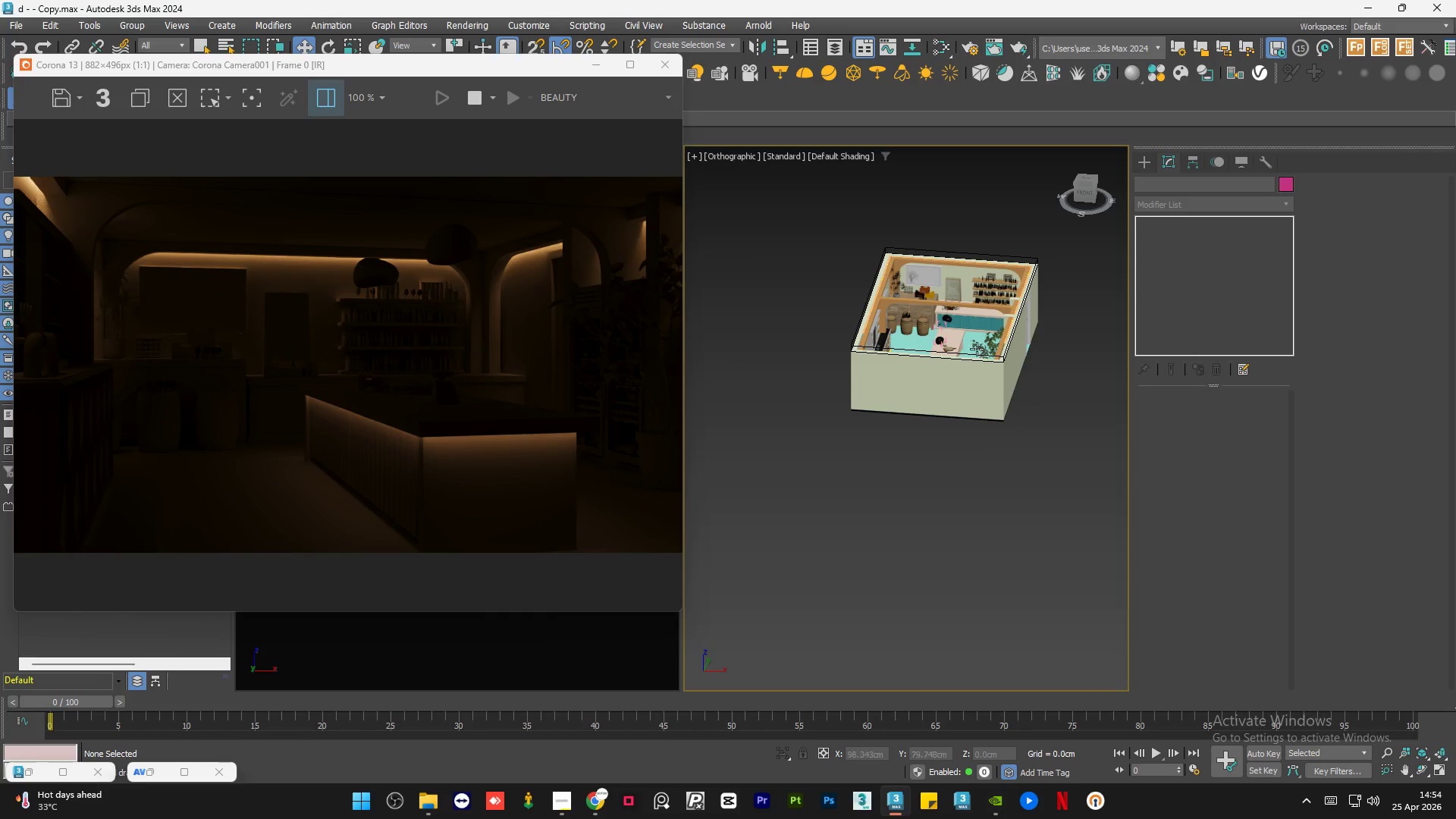 
scroll: coordinate [915, 301], scroll_direction: up, amount: 6.0
 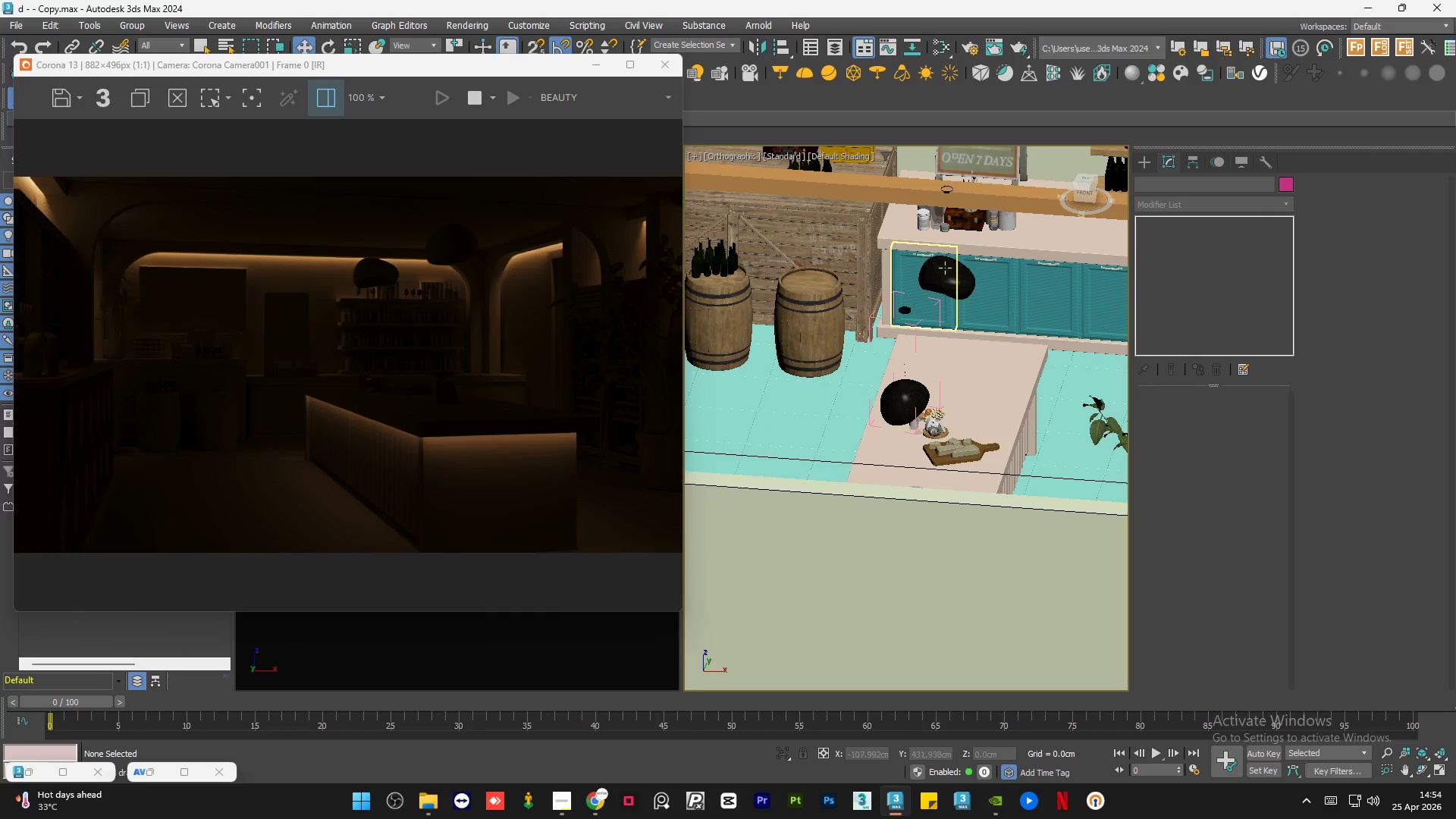 
left_click([945, 267])
 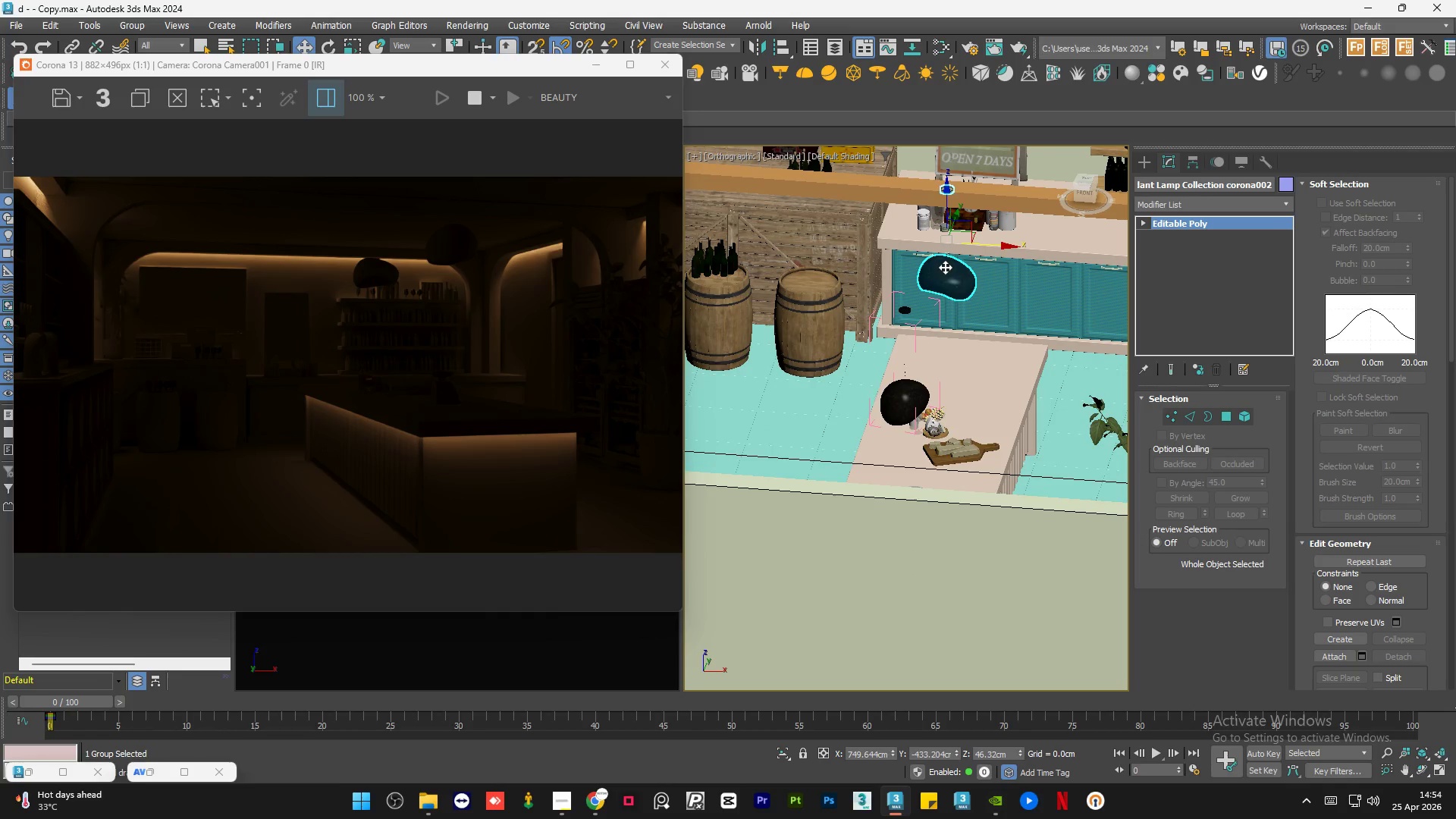 
key(F3)
 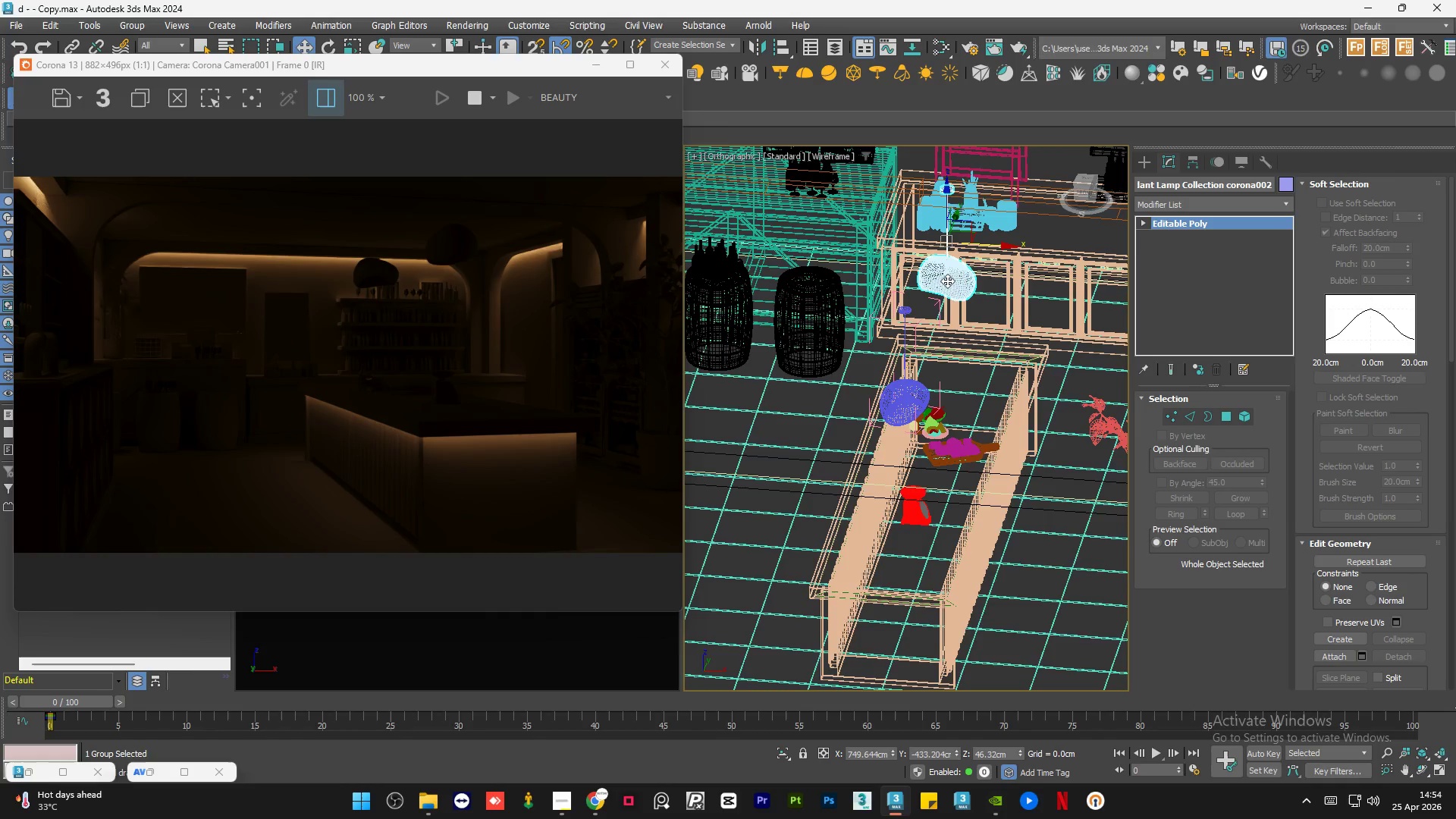 
scroll: coordinate [922, 253], scroll_direction: up, amount: 21.0
 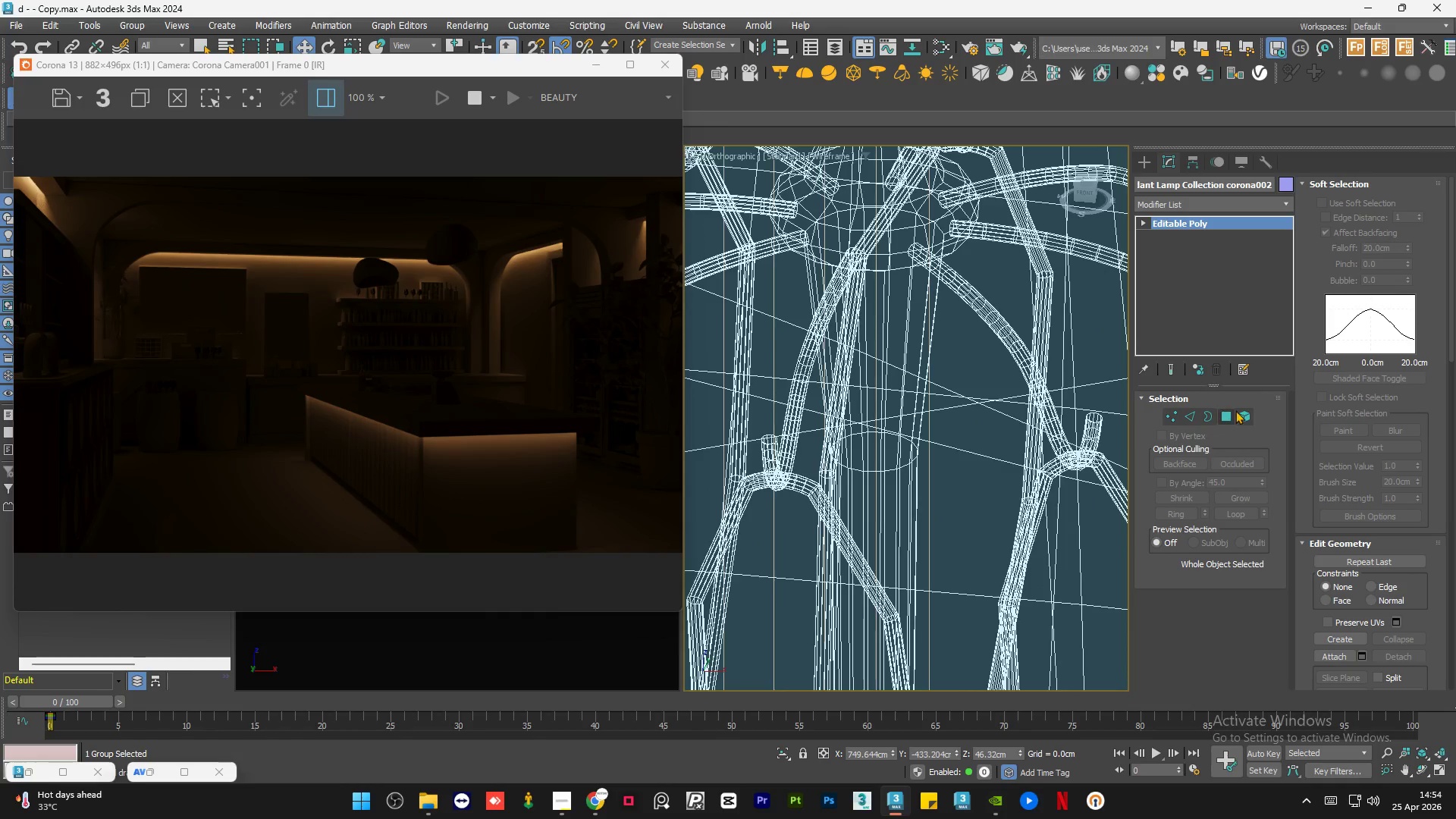 
left_click([1240, 416])
 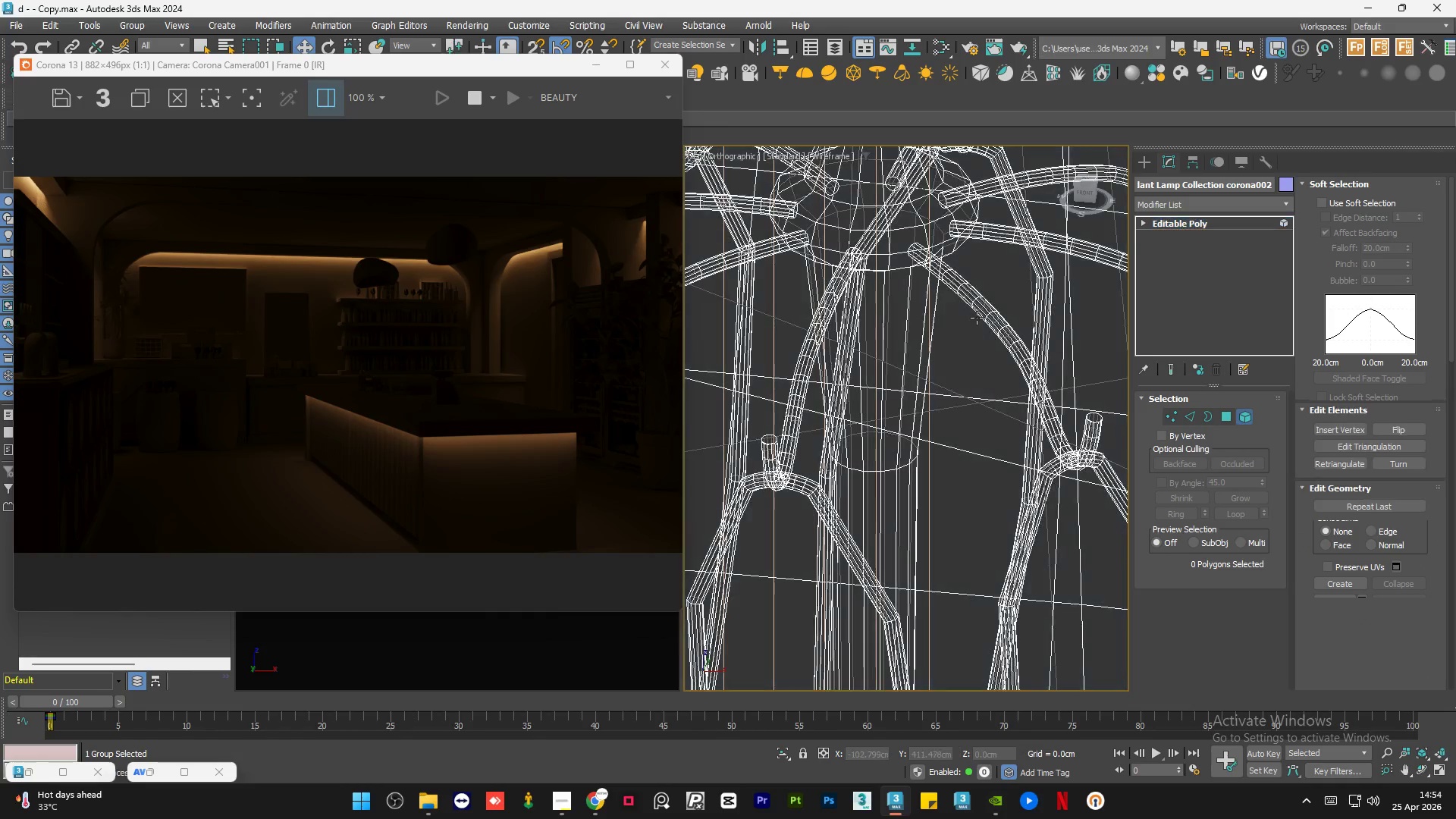 
left_click([982, 314])
 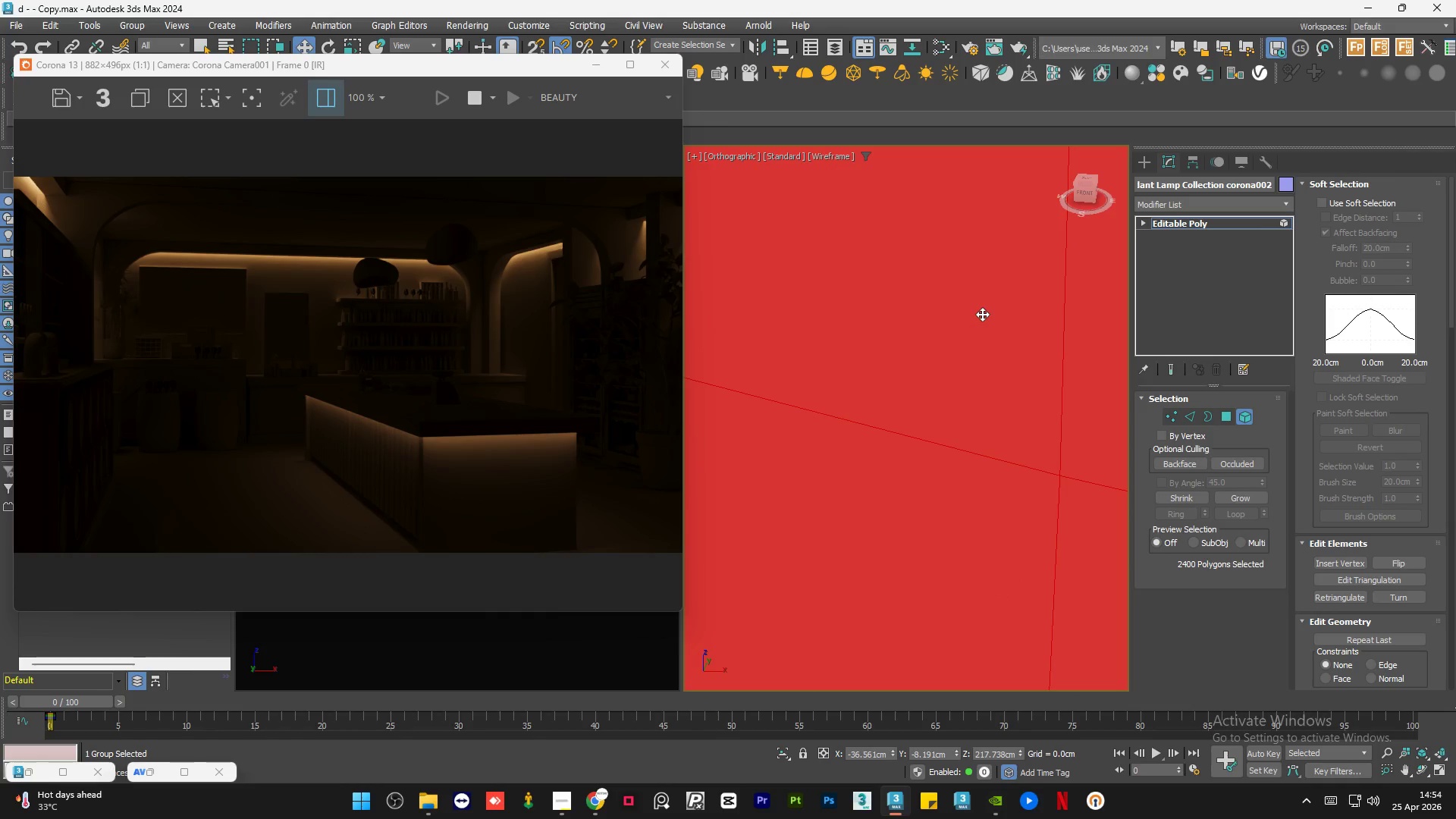 
hold_key(key=AltLeft, duration=1.59)
 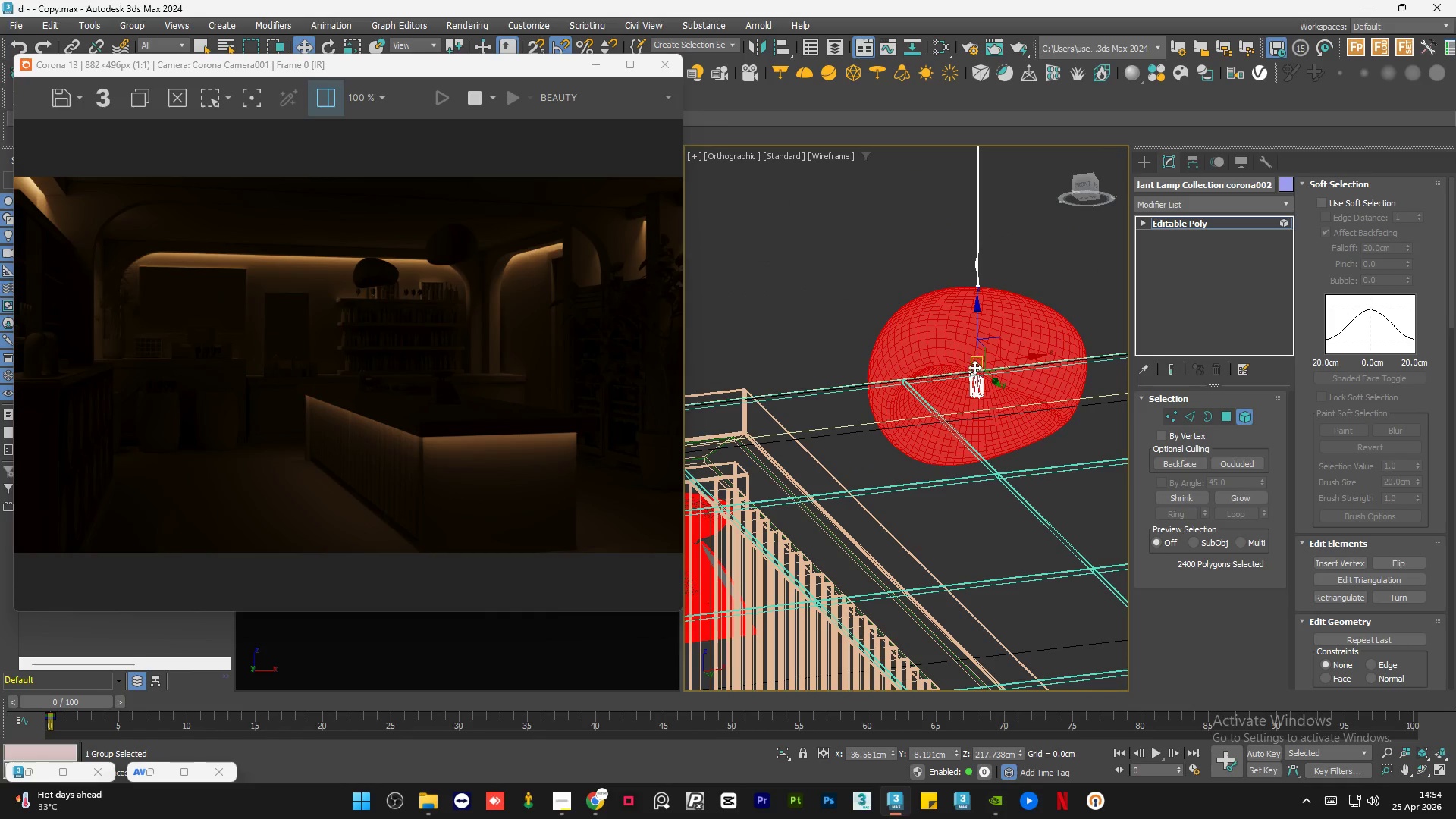 
scroll: coordinate [978, 365], scroll_direction: down, amount: 13.0
 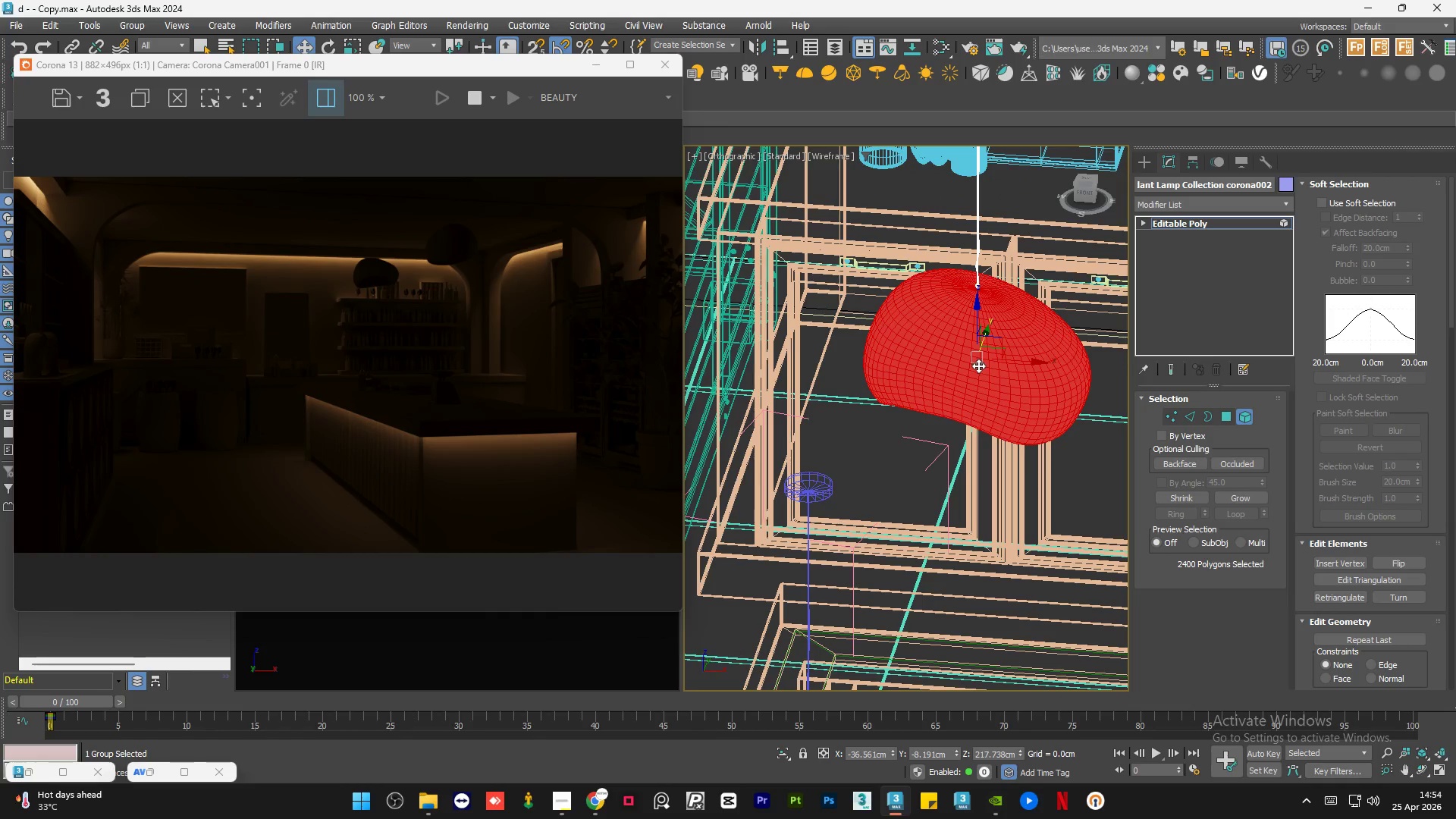 
scroll: coordinate [972, 407], scroll_direction: up, amount: 14.0
 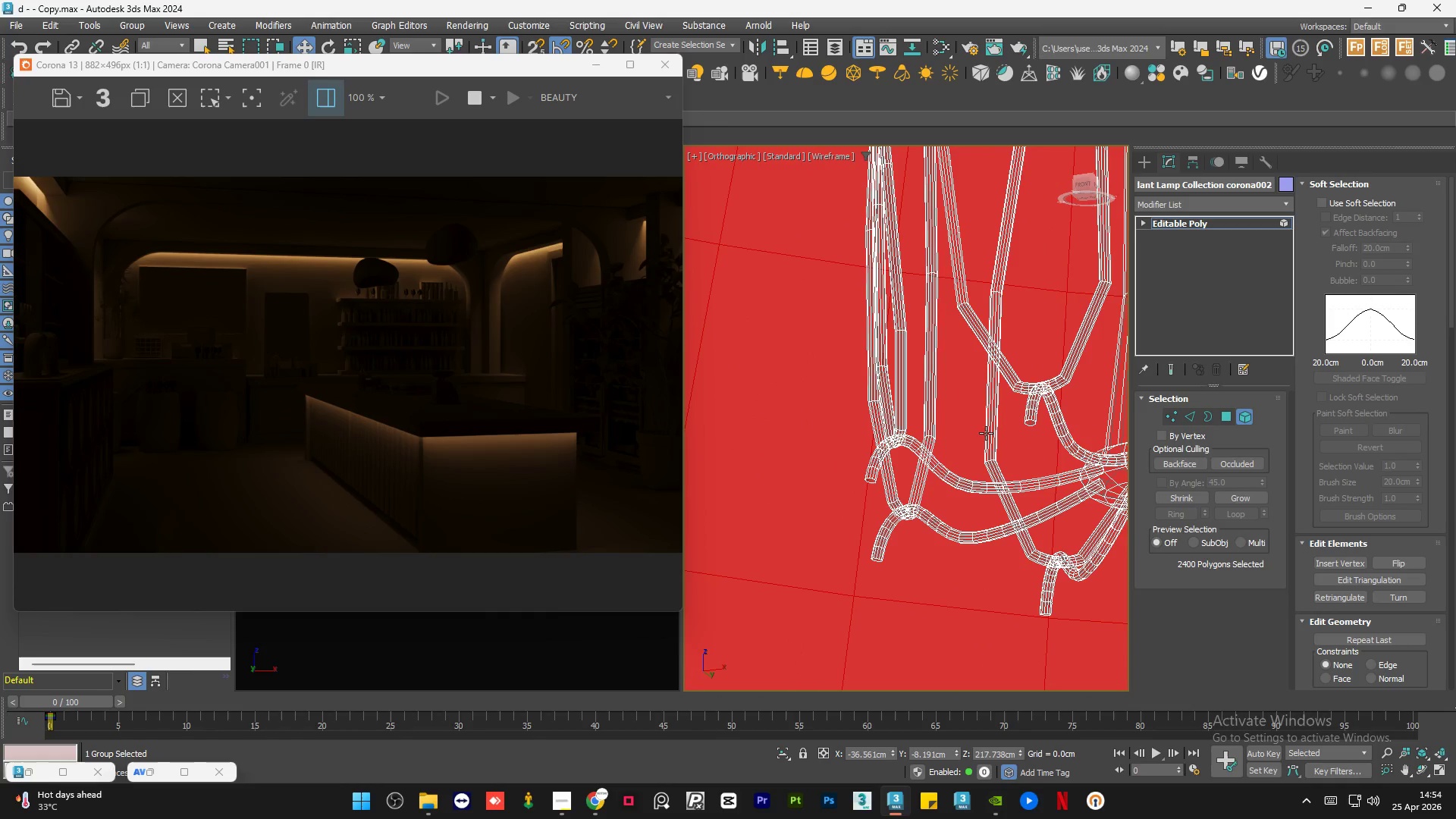 
left_click([990, 437])
 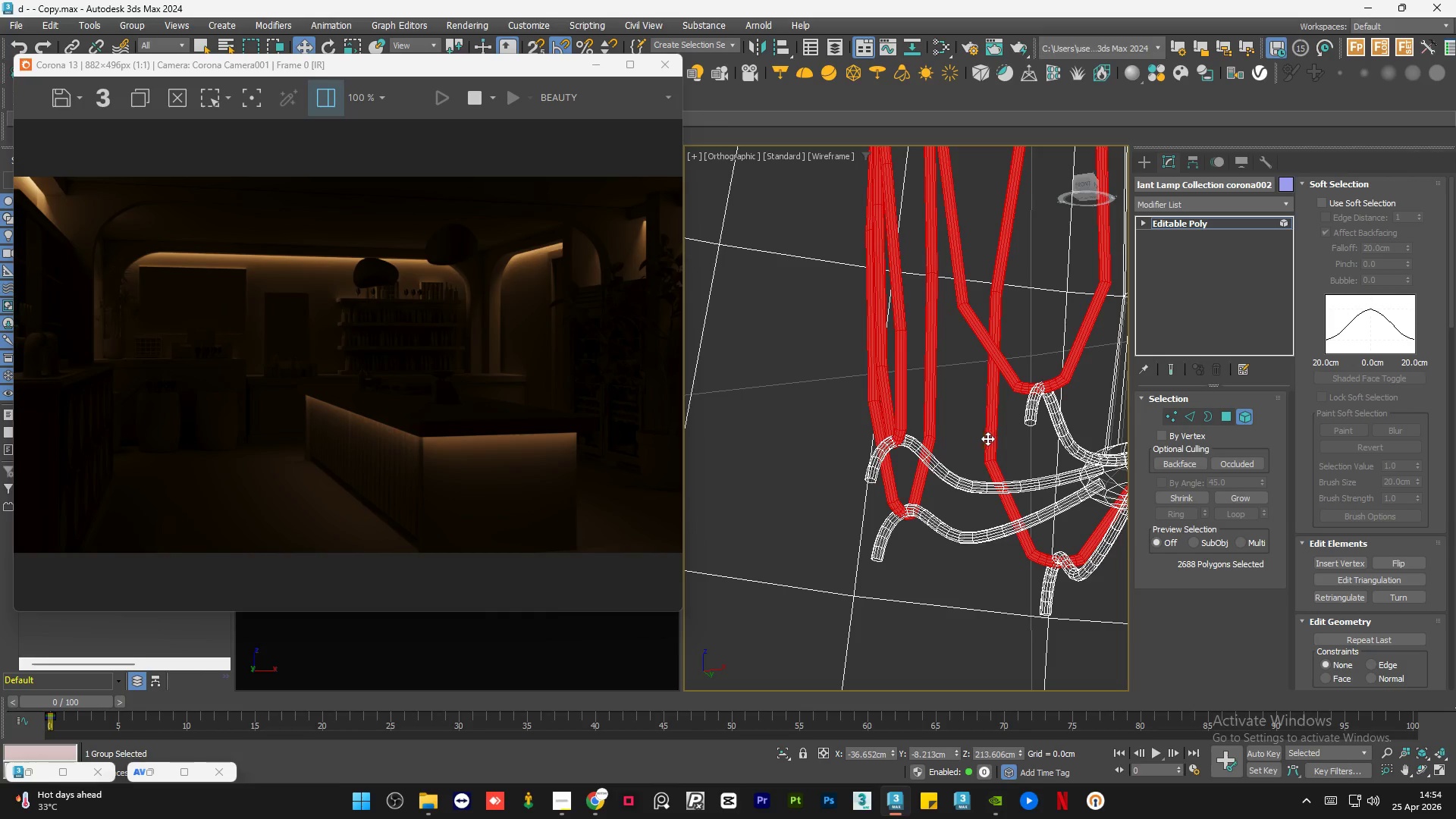 
hold_key(key=ControlLeft, duration=0.72)
left_click([937, 472])
 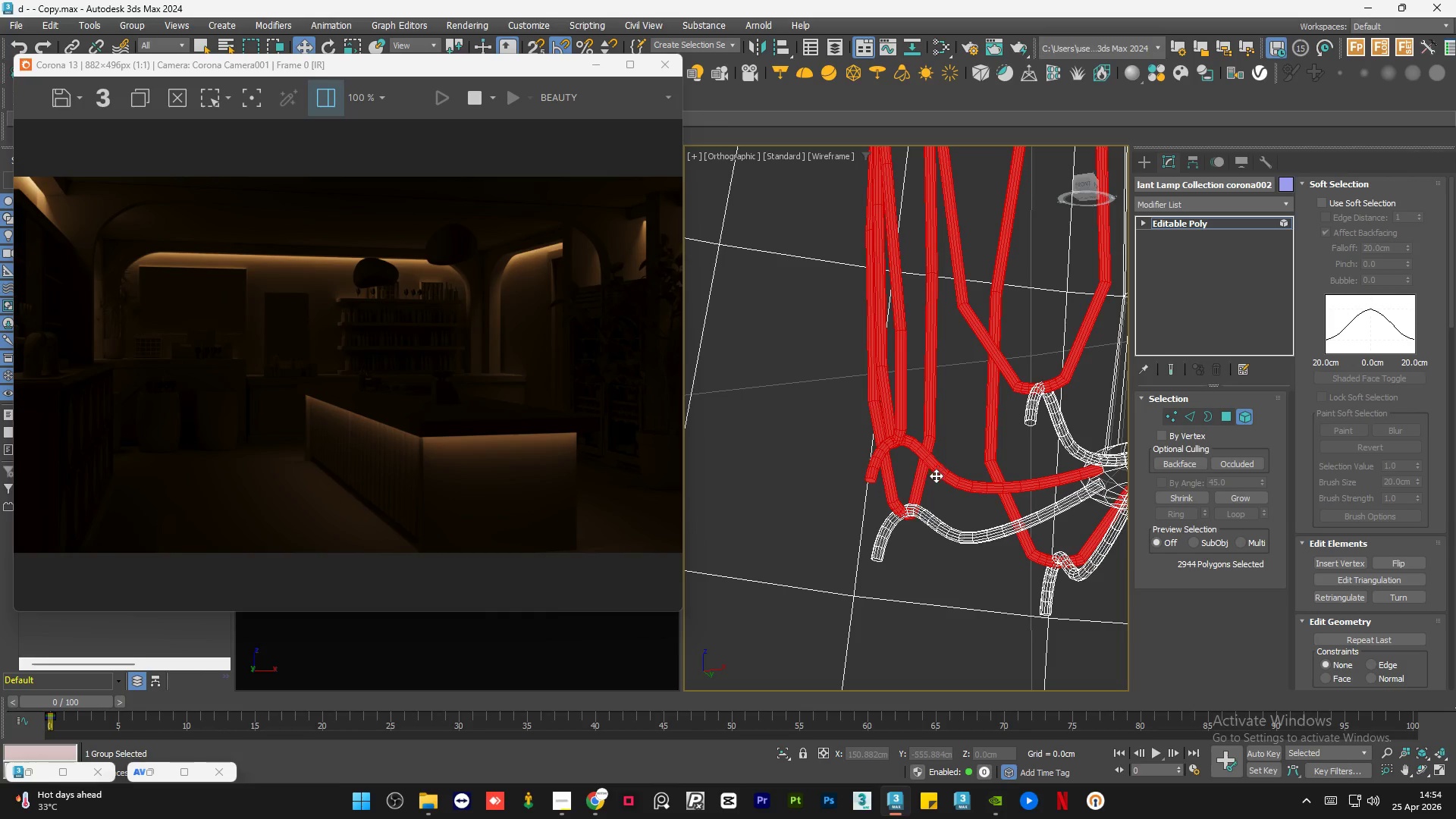 
hold_key(key=ControlLeft, duration=0.75)
left_click([926, 519])
 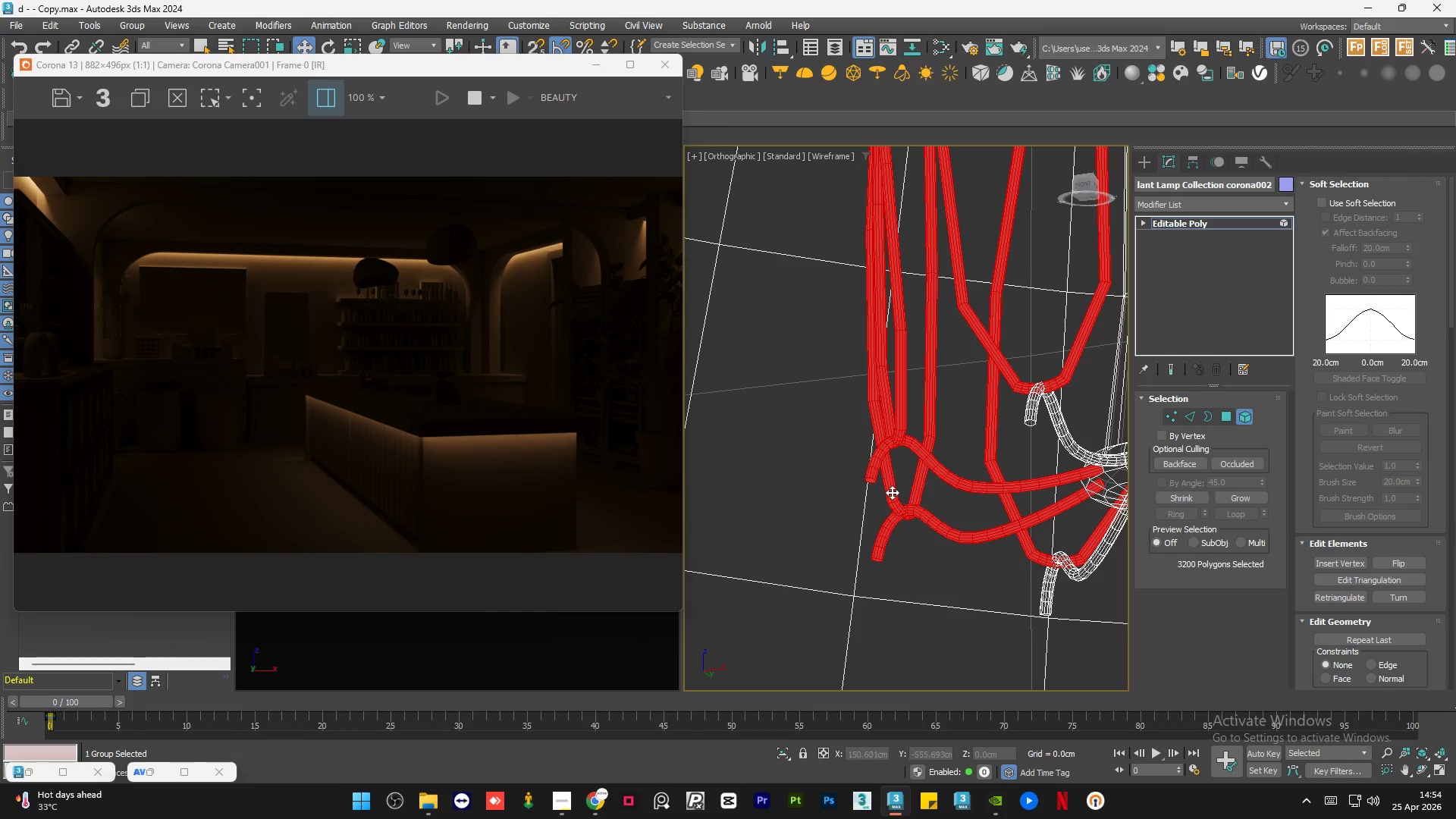 
hold_key(key=ControlLeft, duration=0.69)
 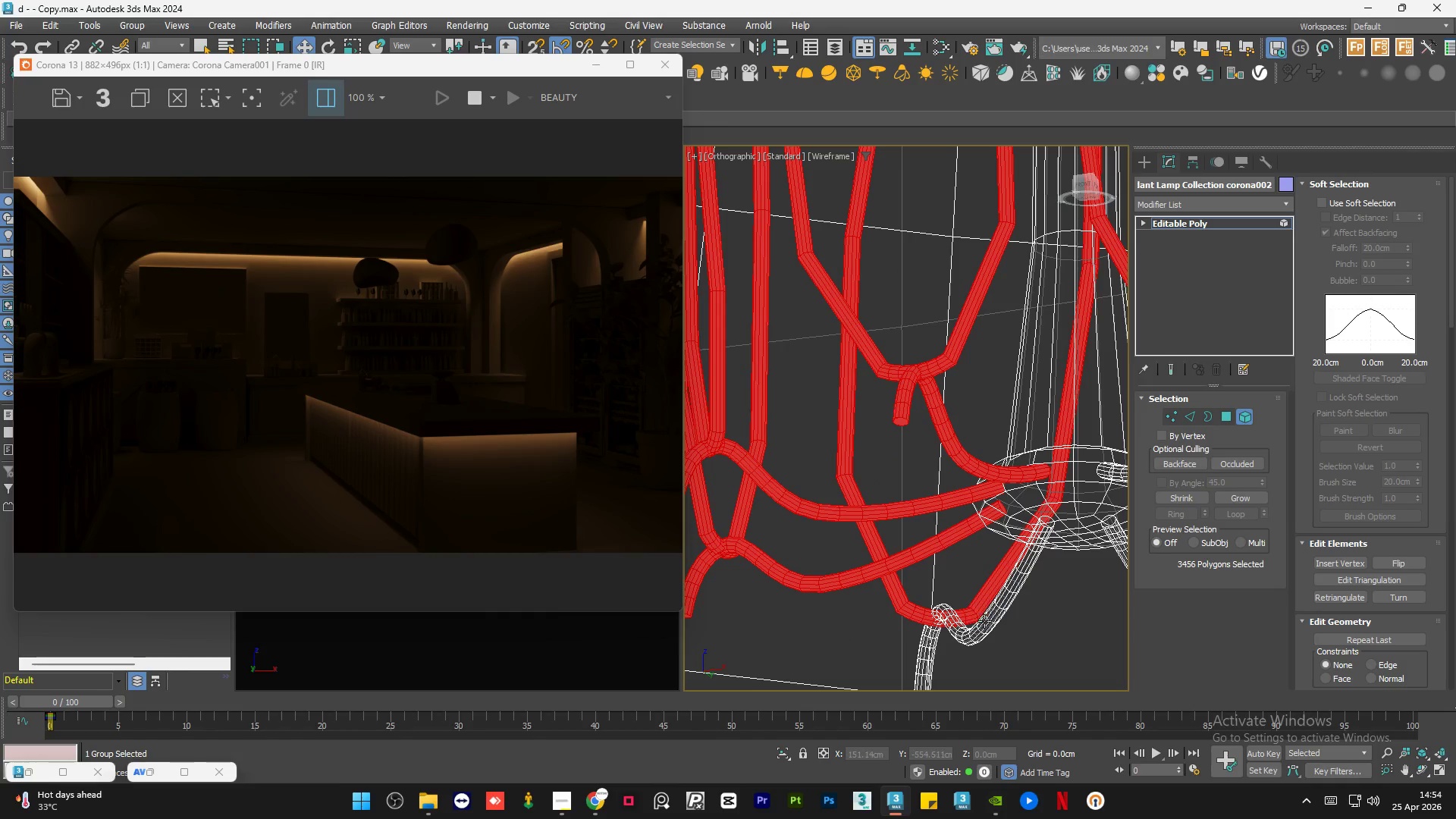 
scroll: coordinate [965, 466], scroll_direction: up, amount: 1.0
 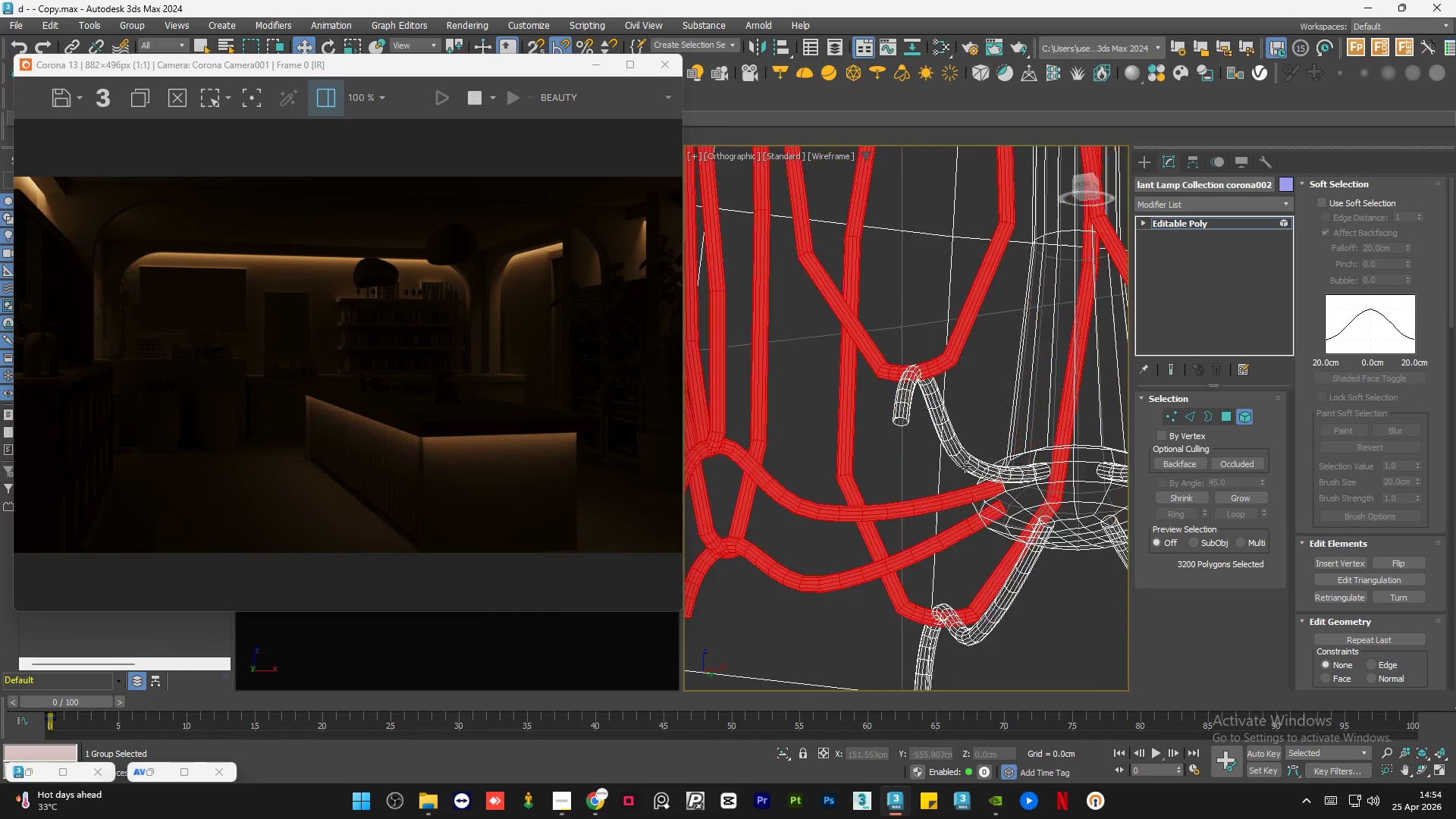 
left_click([971, 460])
 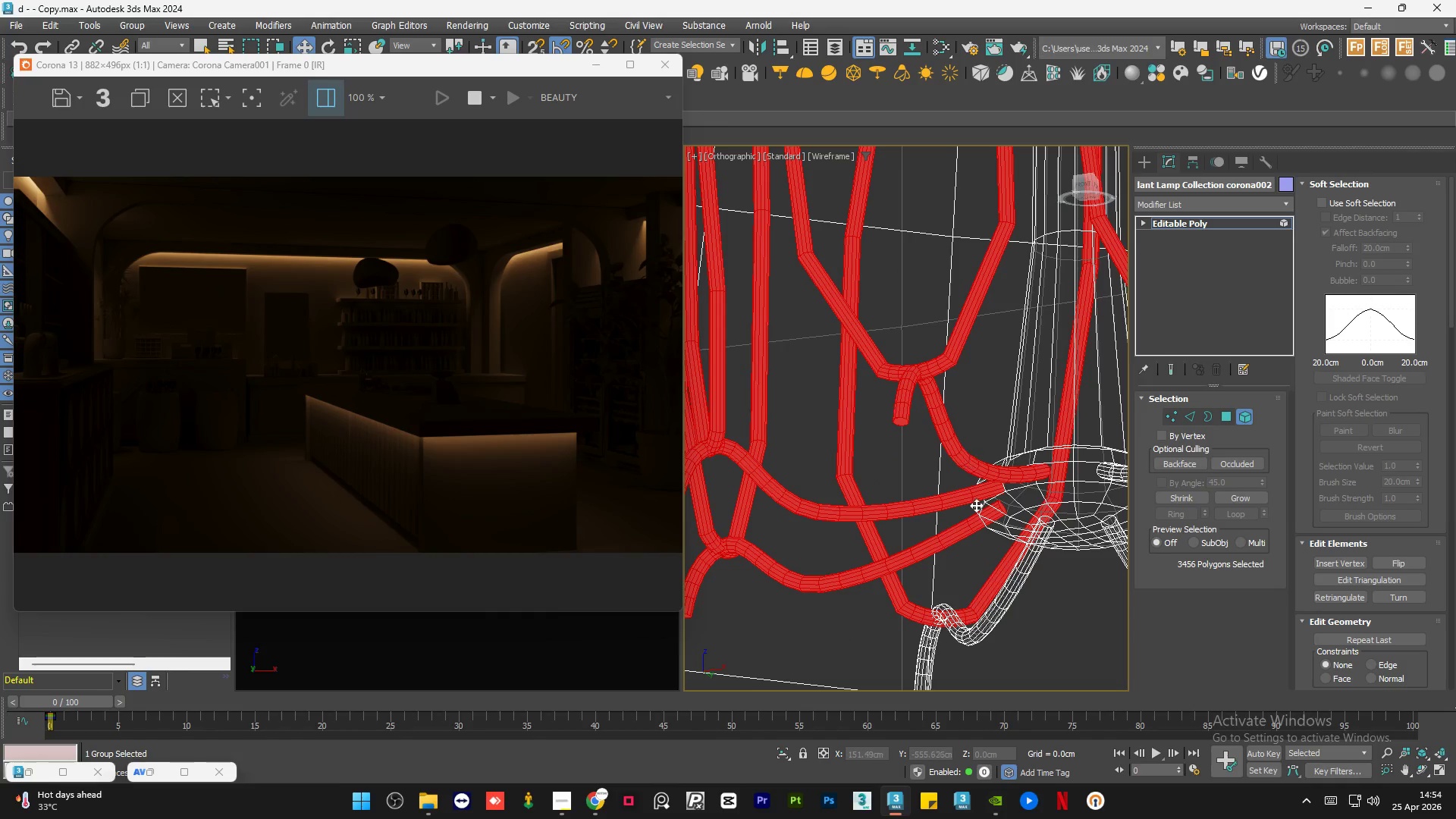 
hold_key(key=ControlLeft, duration=0.75)
left_click([984, 622])
 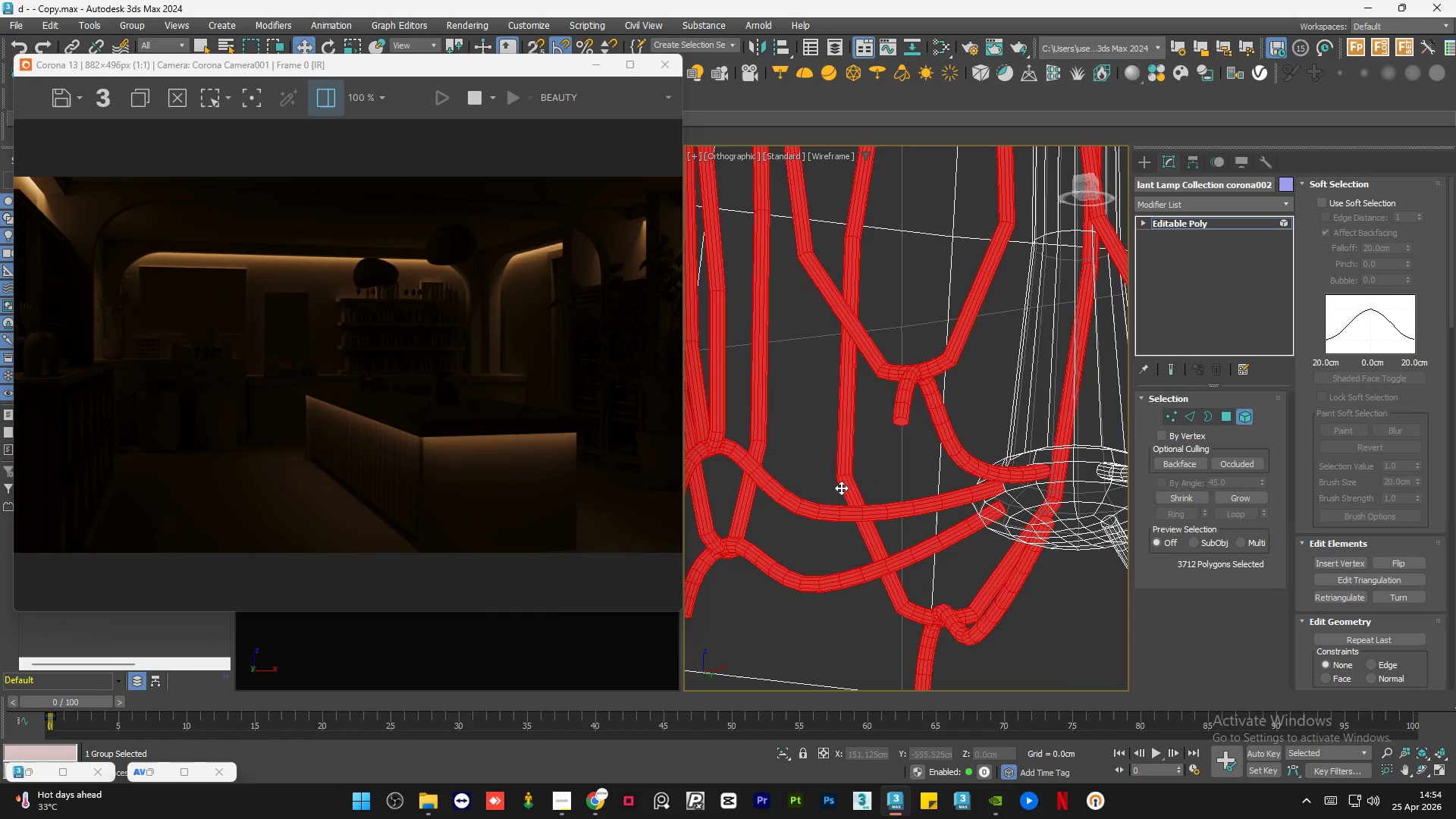 
hold_key(key=ControlLeft, duration=3.48)
 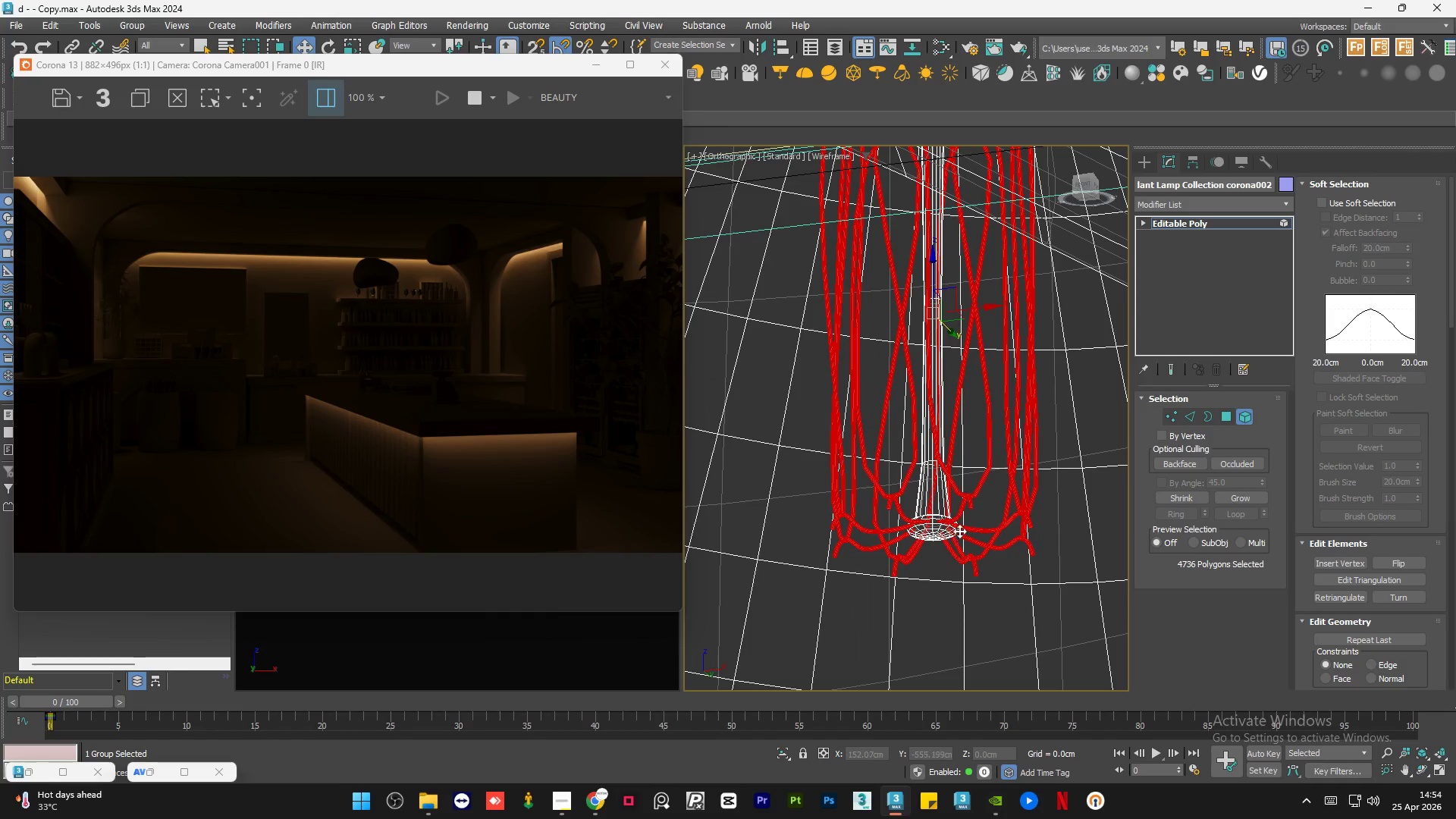 
scroll: coordinate [957, 480], scroll_direction: none, amount: 0.0
 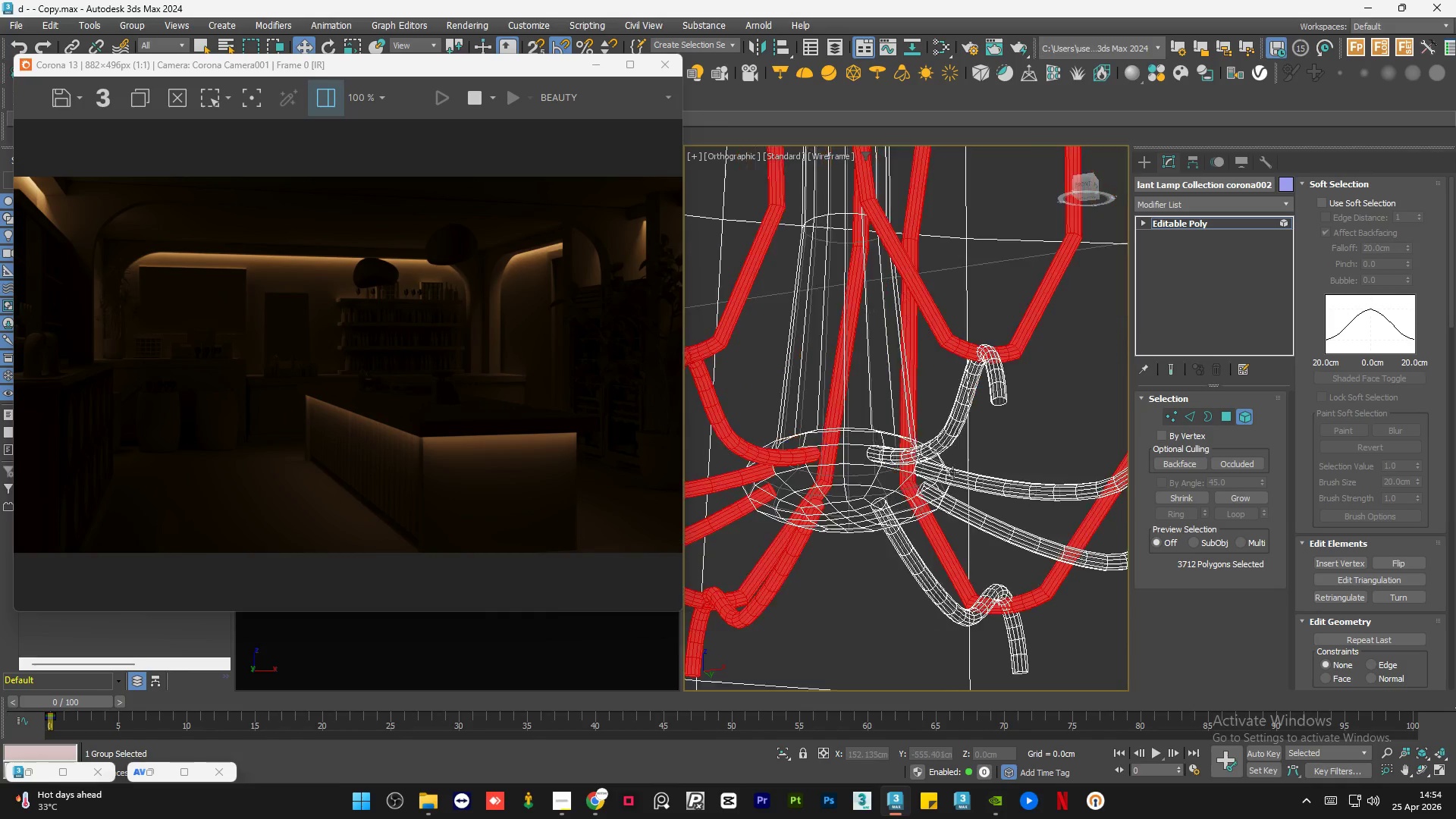 
left_click([943, 433])
 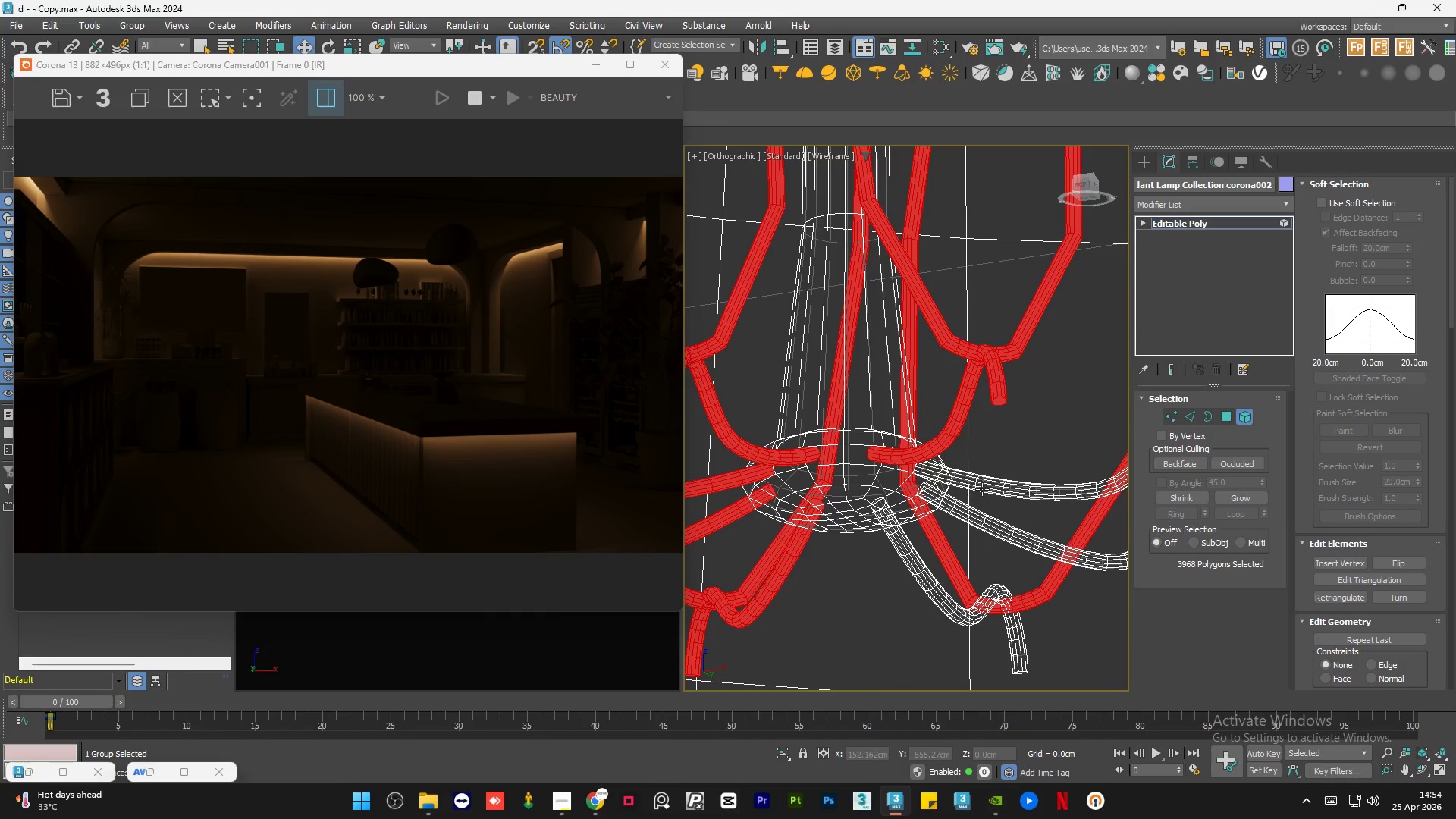 
left_click([984, 487])
 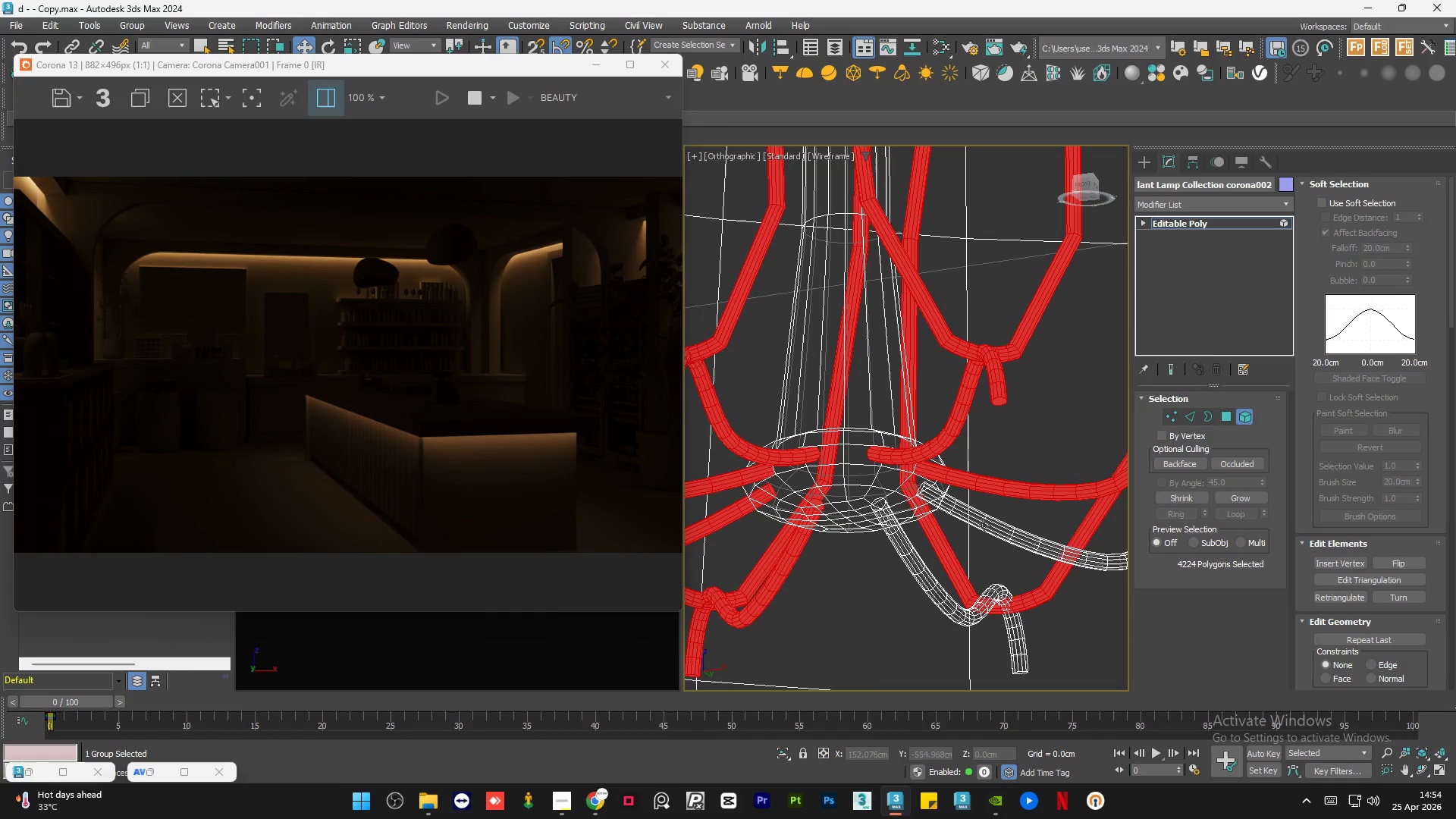 
left_click([984, 526])
 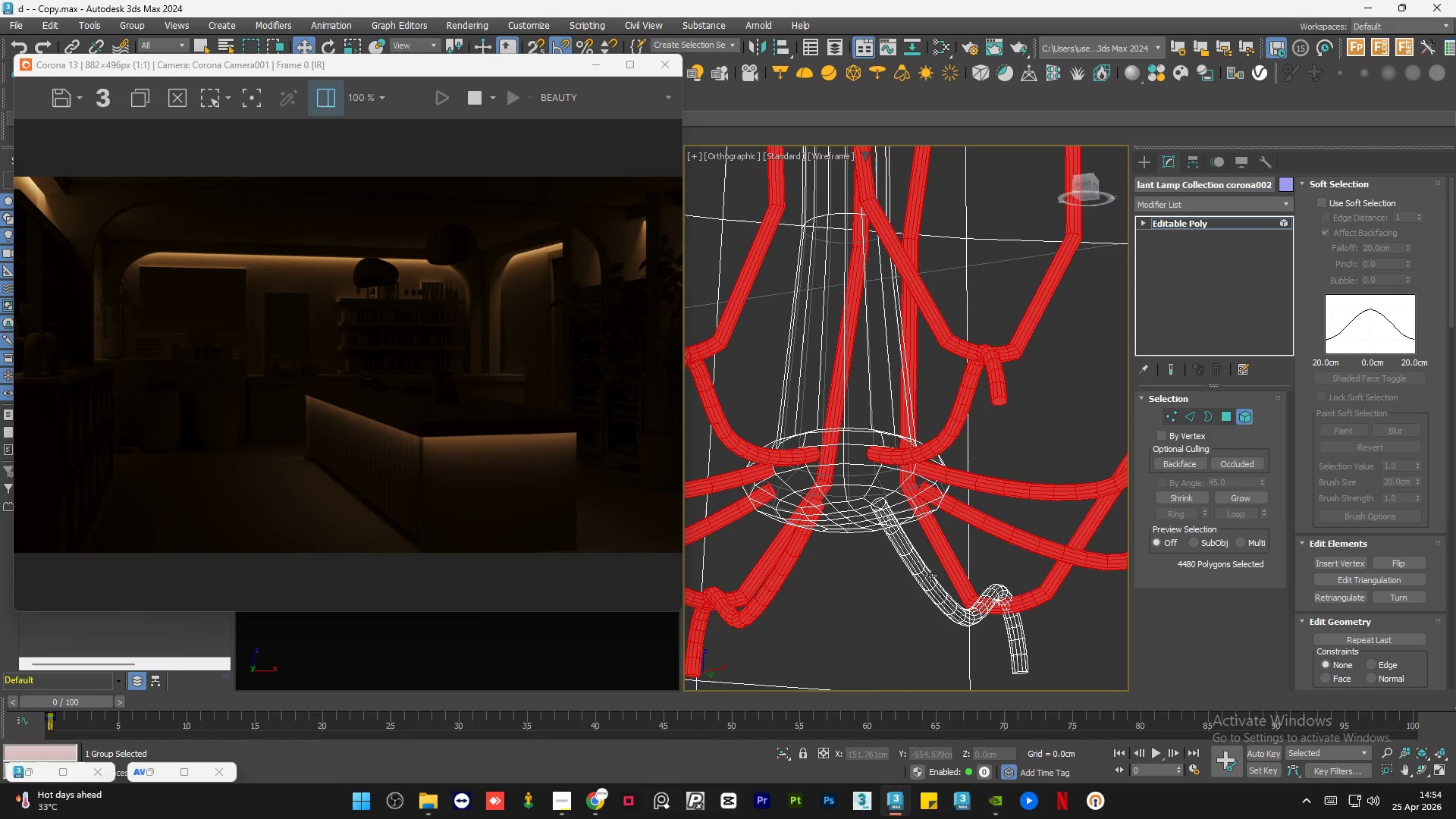 
left_click([923, 579])
 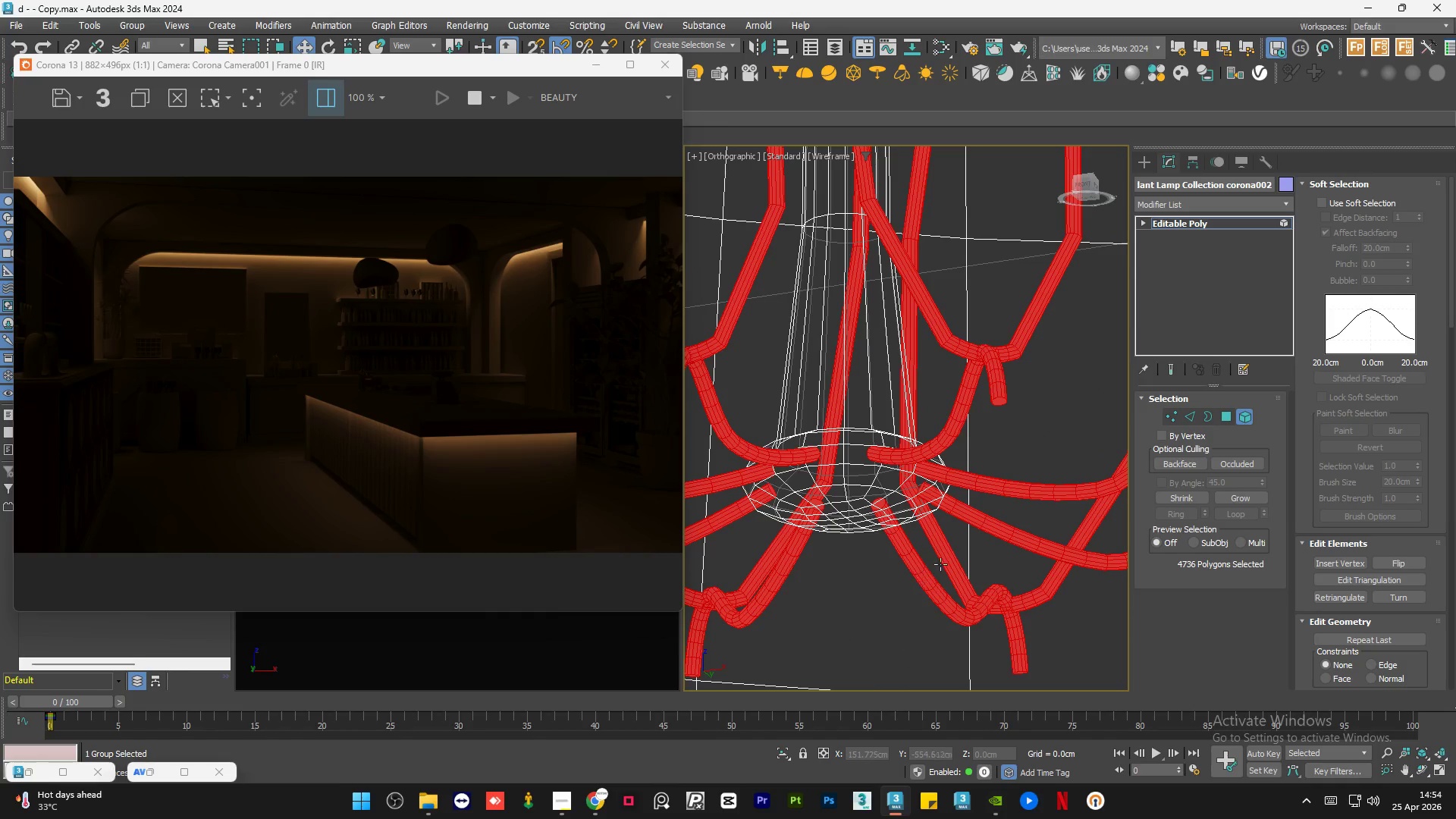 
key(Alt+AltLeft)
 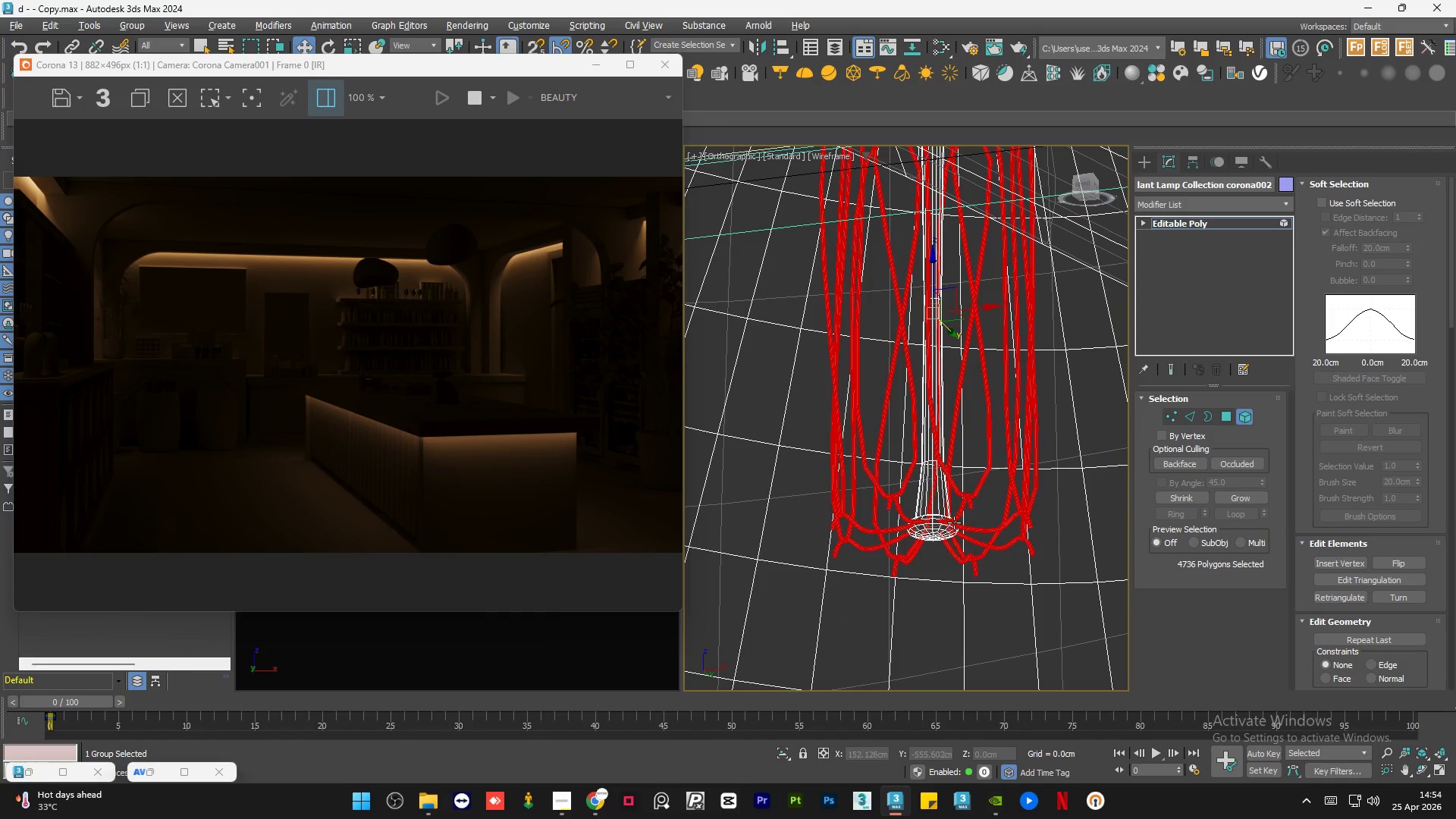 
scroll: coordinate [962, 543], scroll_direction: down, amount: 4.0
 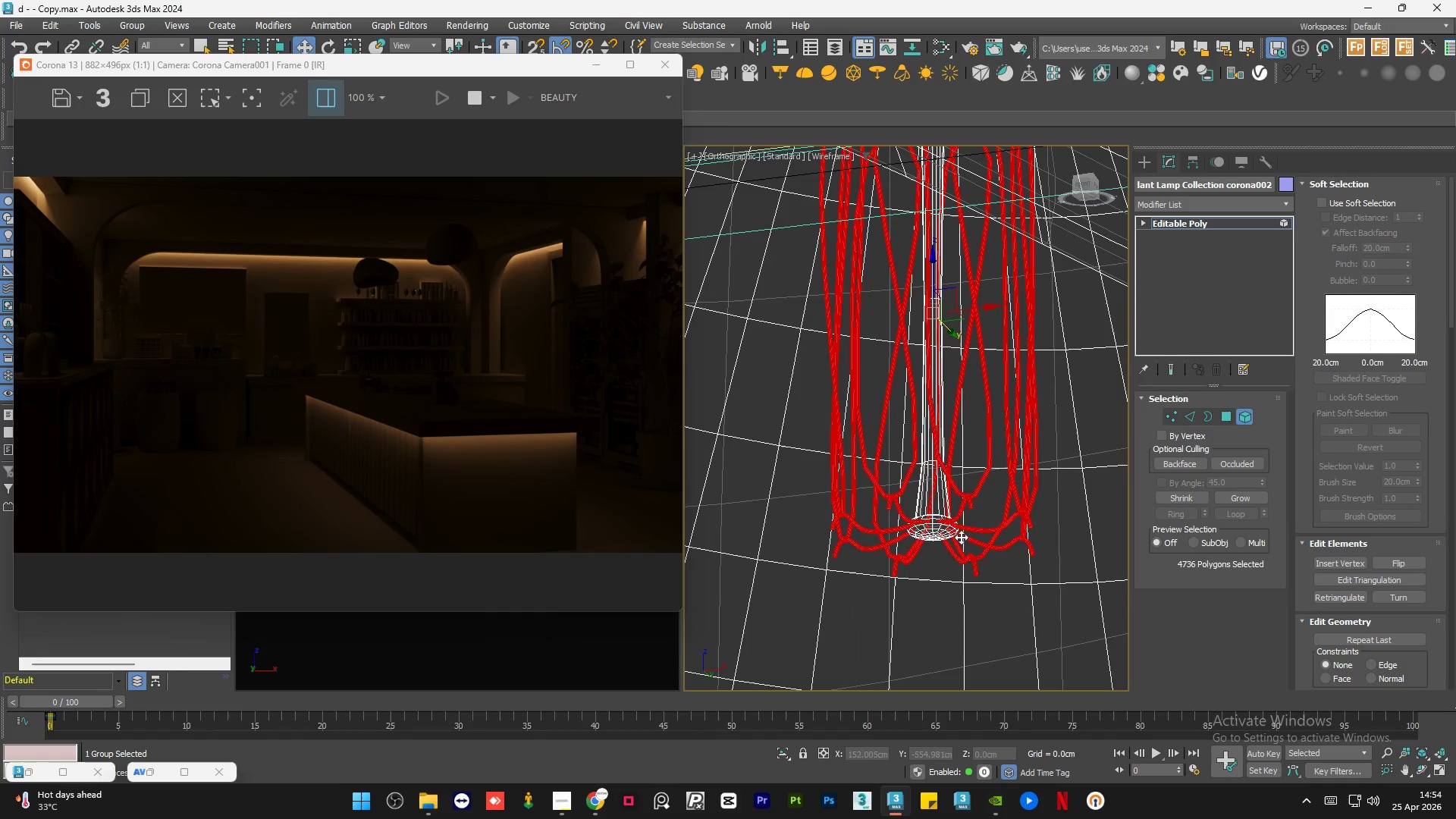 
hold_key(key=AltLeft, duration=1.45)
 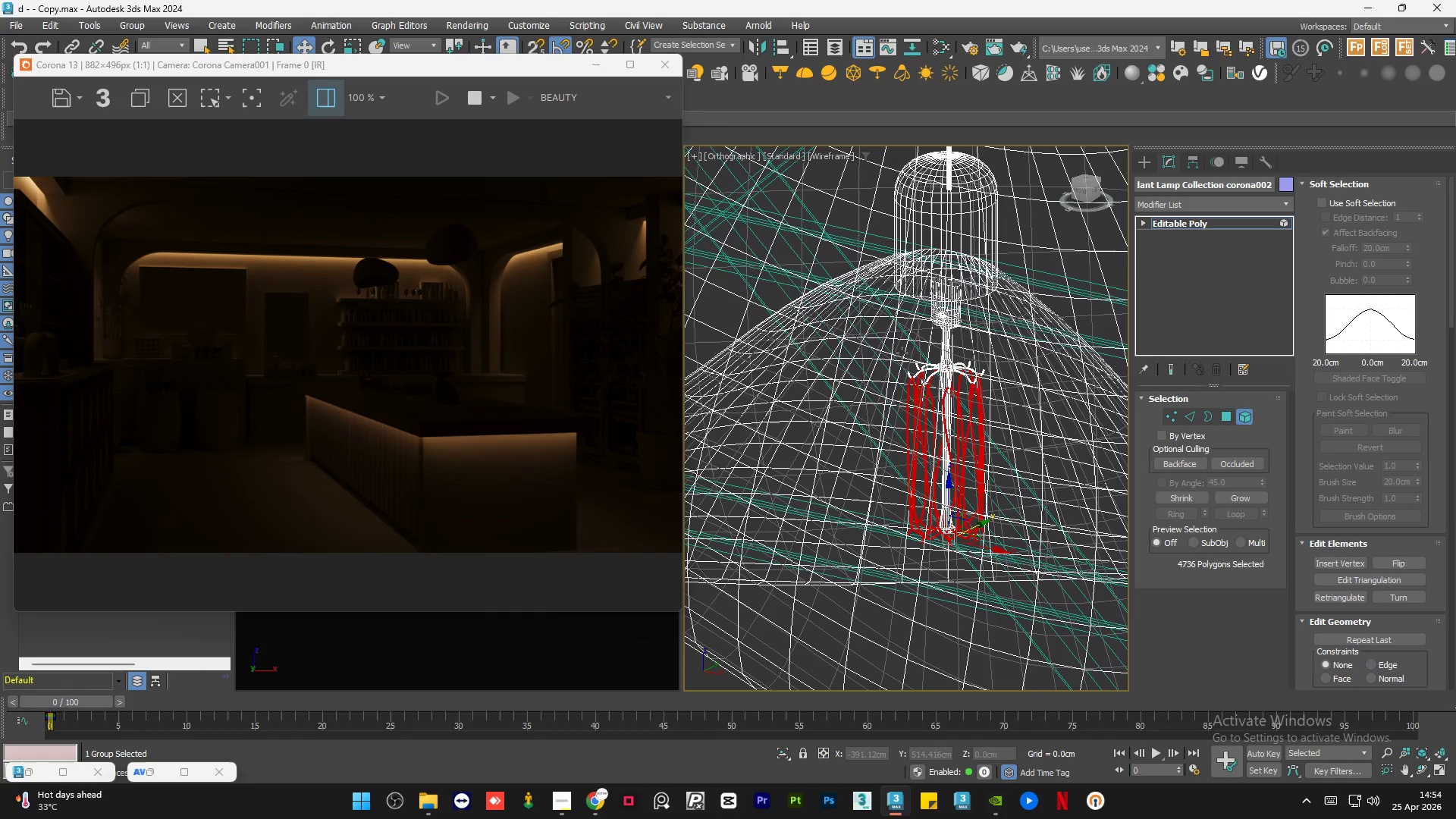 
scroll: coordinate [953, 522], scroll_direction: down, amount: 3.0
 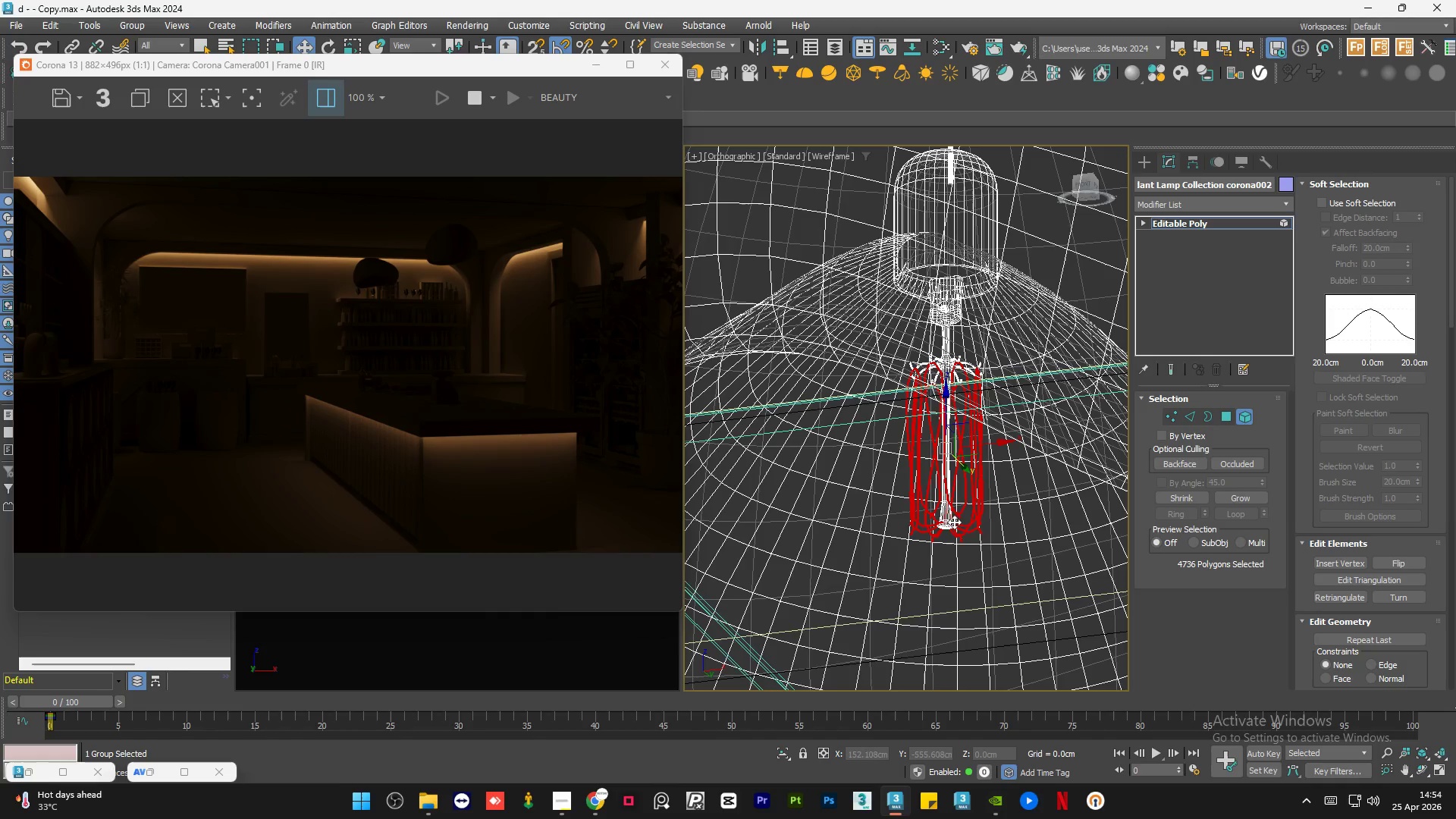 
hold_key(key=ControlLeft, duration=0.64)
 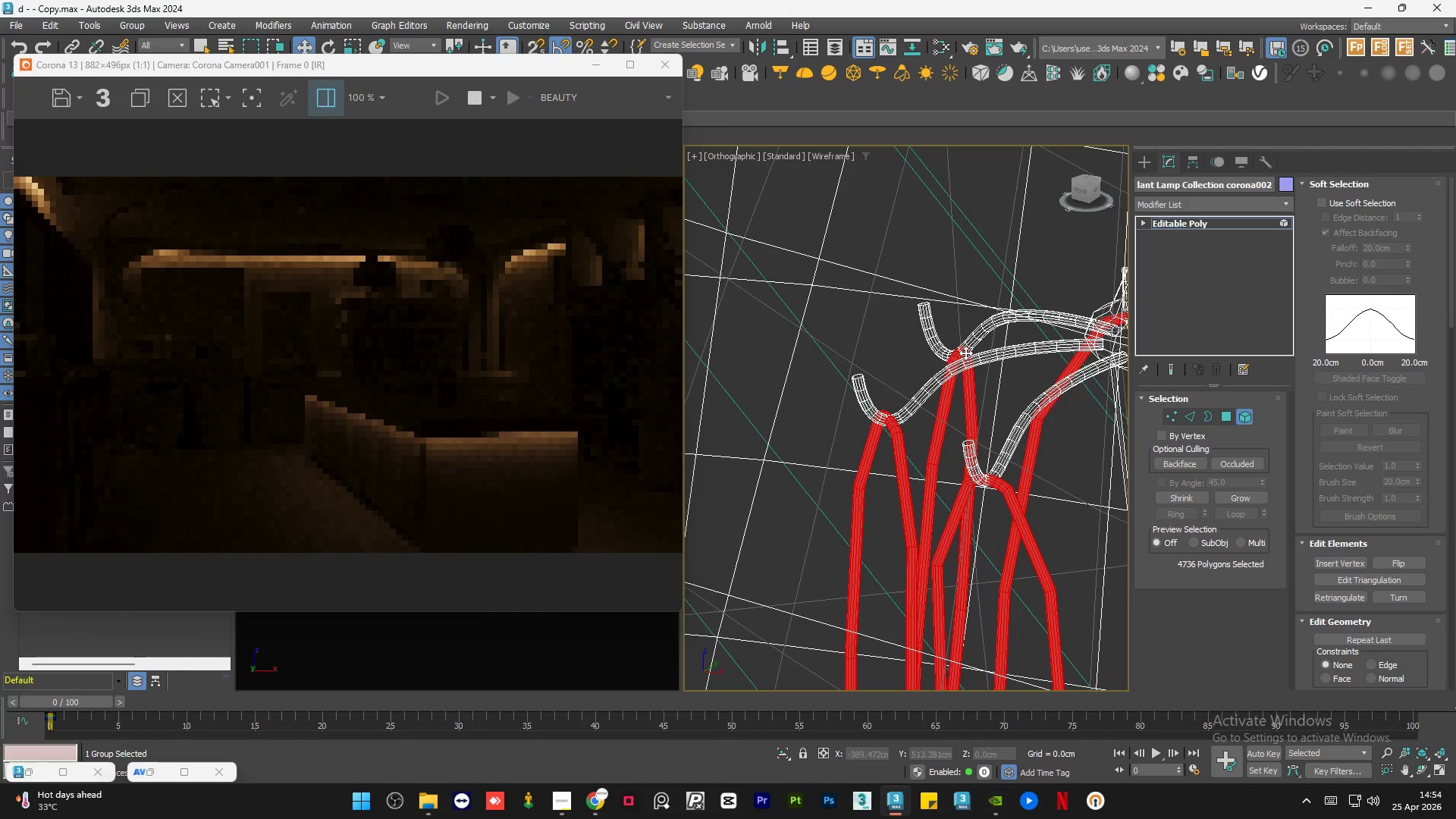 
scroll: coordinate [916, 372], scroll_direction: up, amount: 6.0
 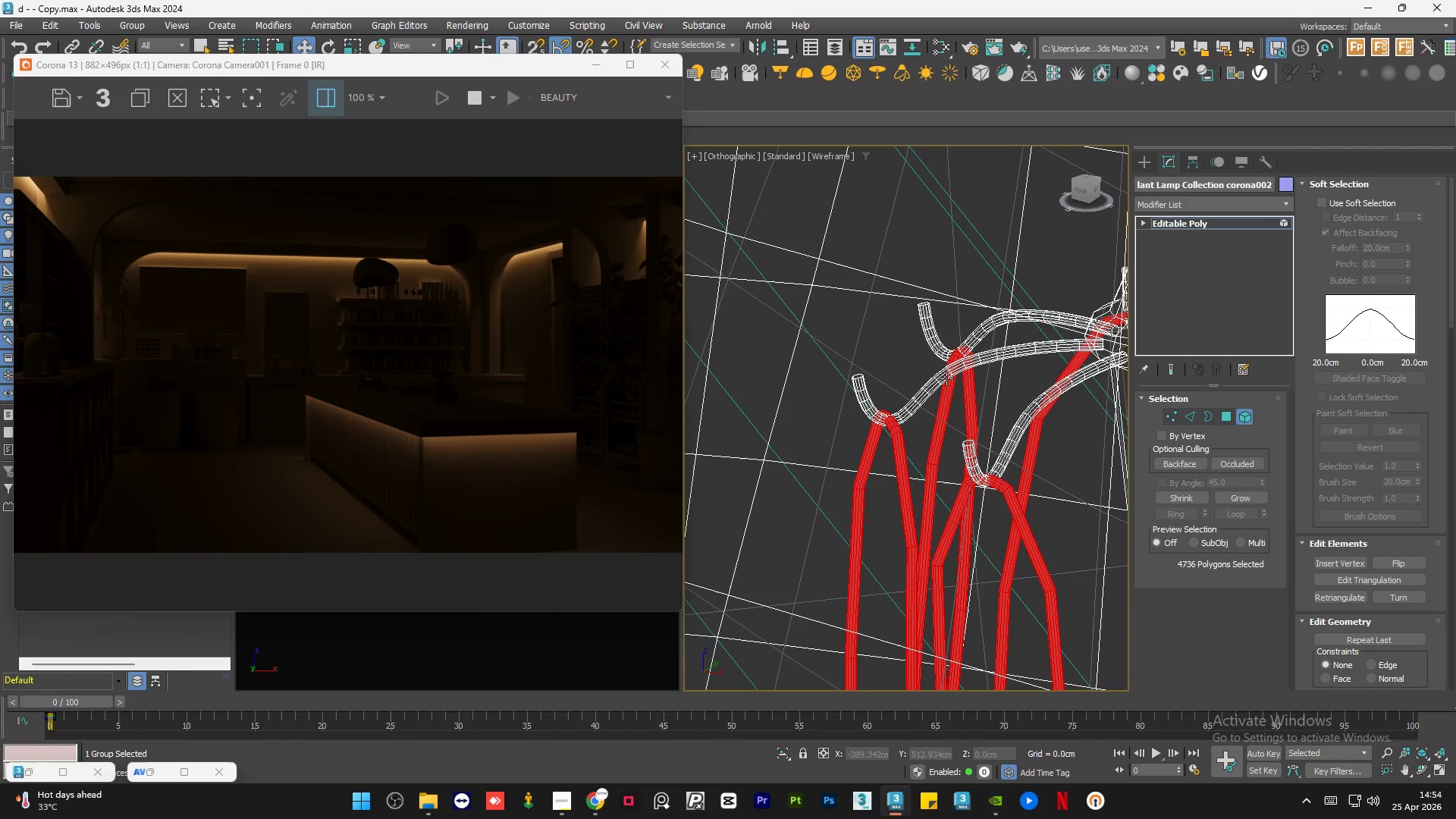 
left_click([946, 378])
 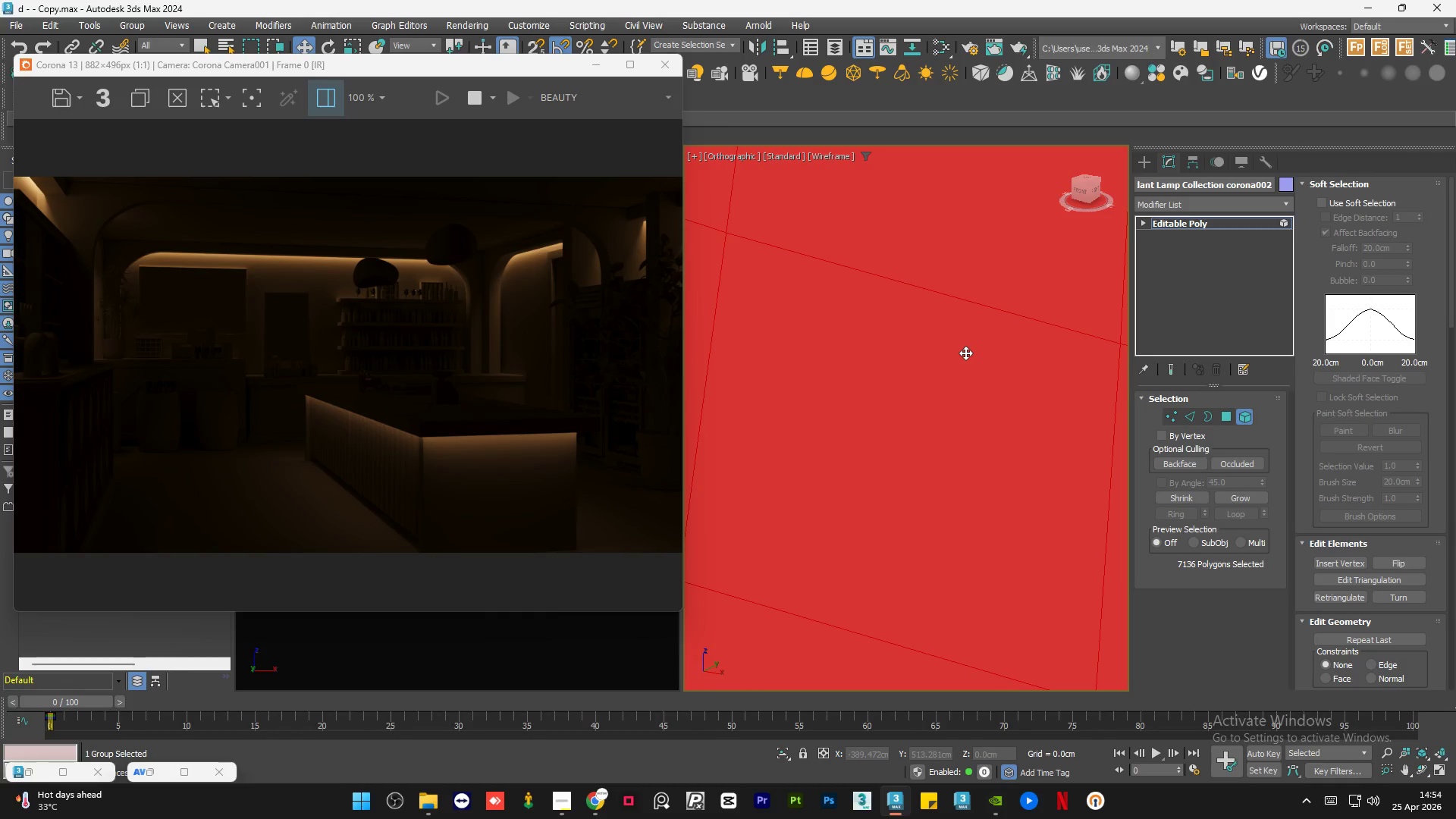 
key(Control+Z)
 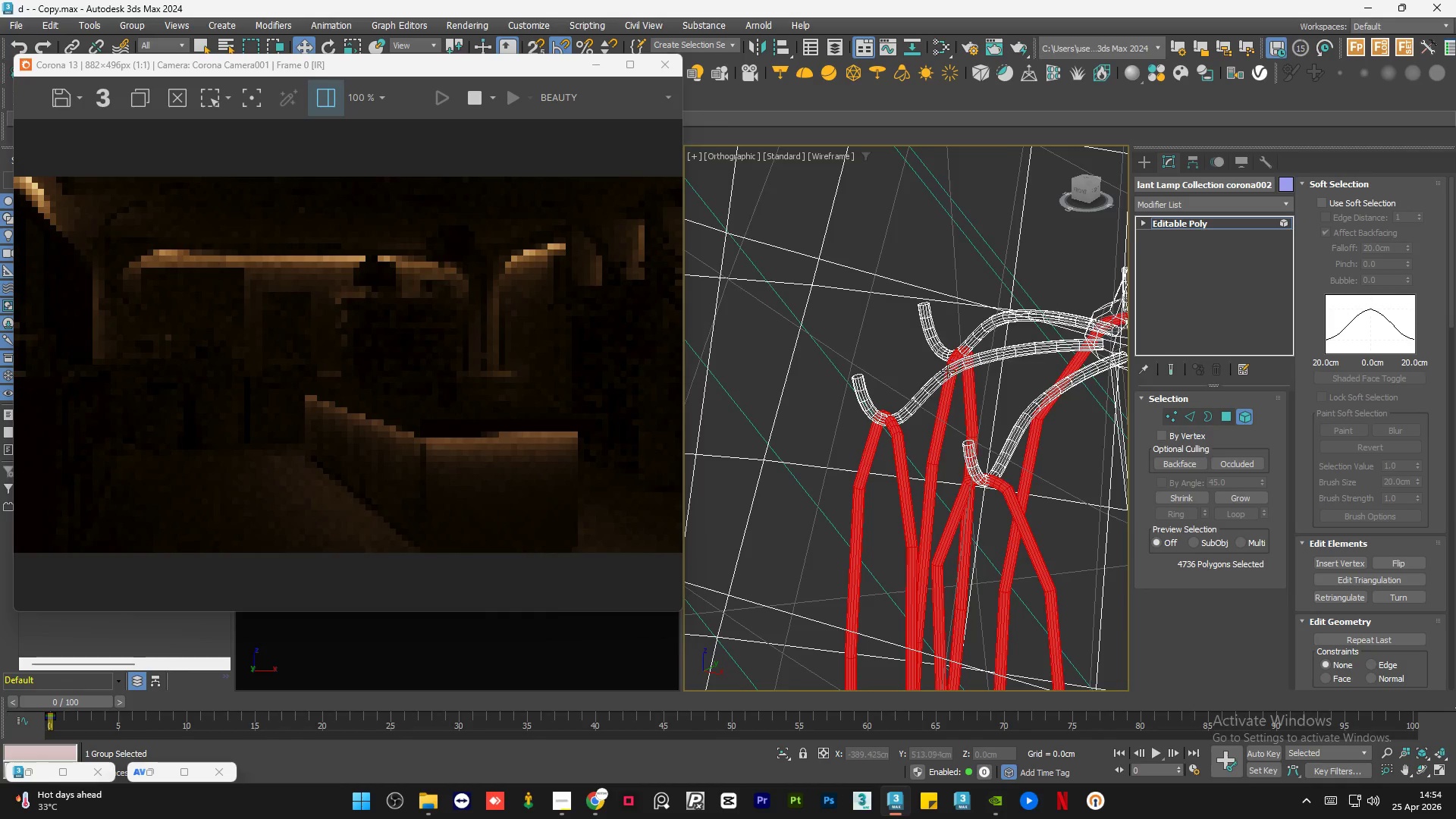 
hold_key(key=AltLeft, duration=1.3)
scroll: coordinate [939, 424], scroll_direction: down, amount: 4.0
 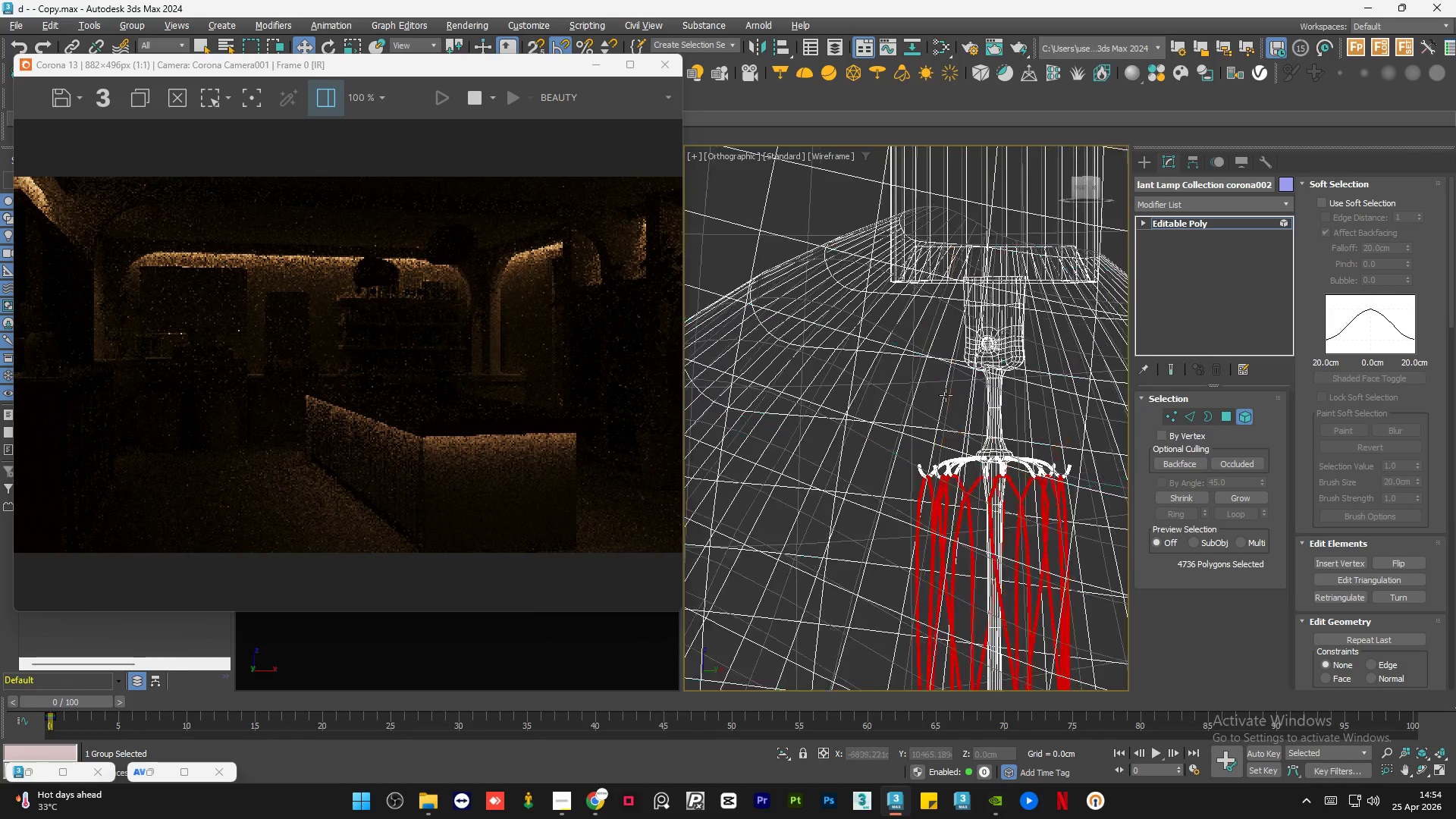 
hold_key(key=ControlLeft, duration=1.11)
left_click([978, 186])
 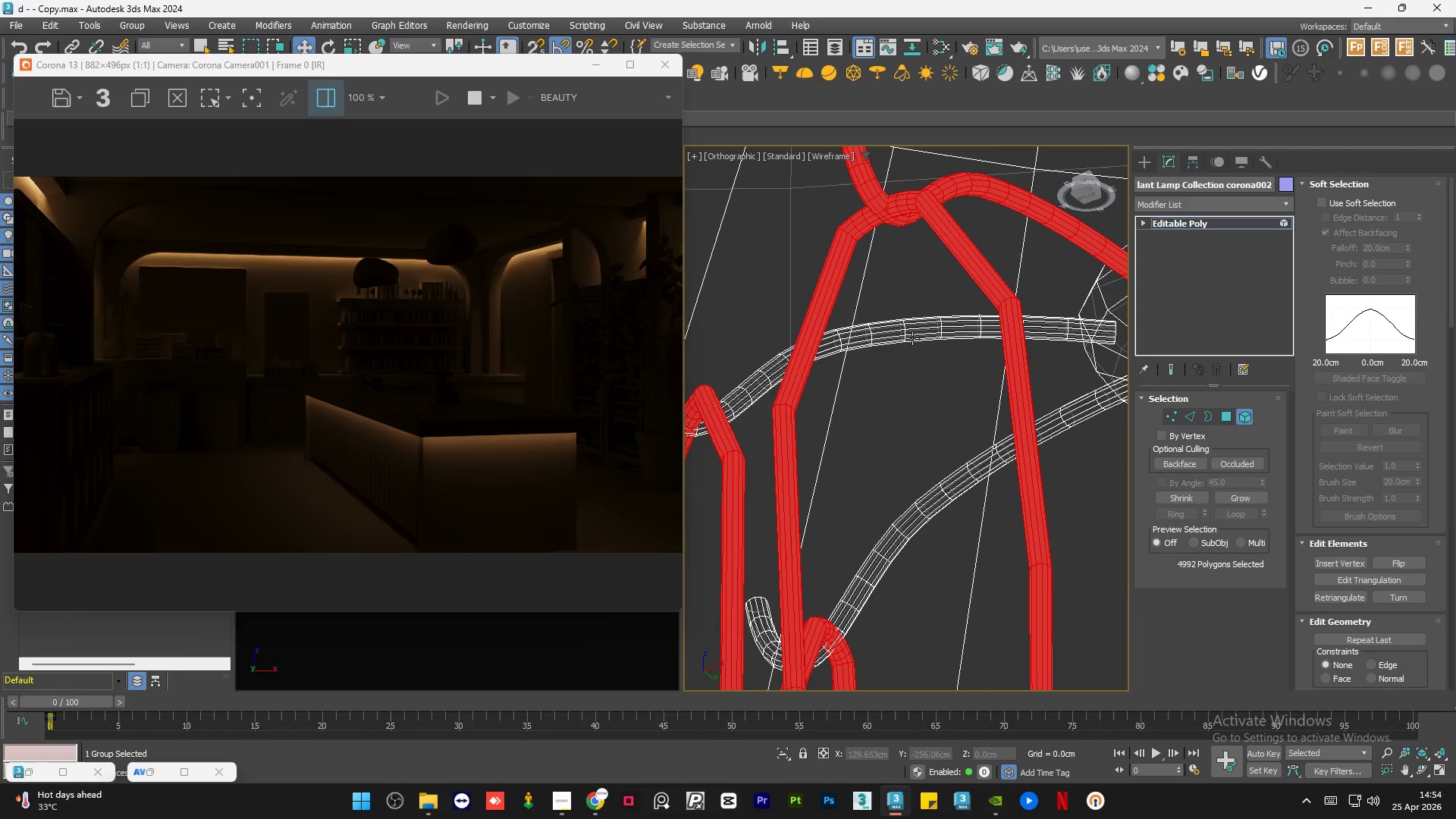 
scroll: coordinate [962, 214], scroll_direction: up, amount: 6.0
 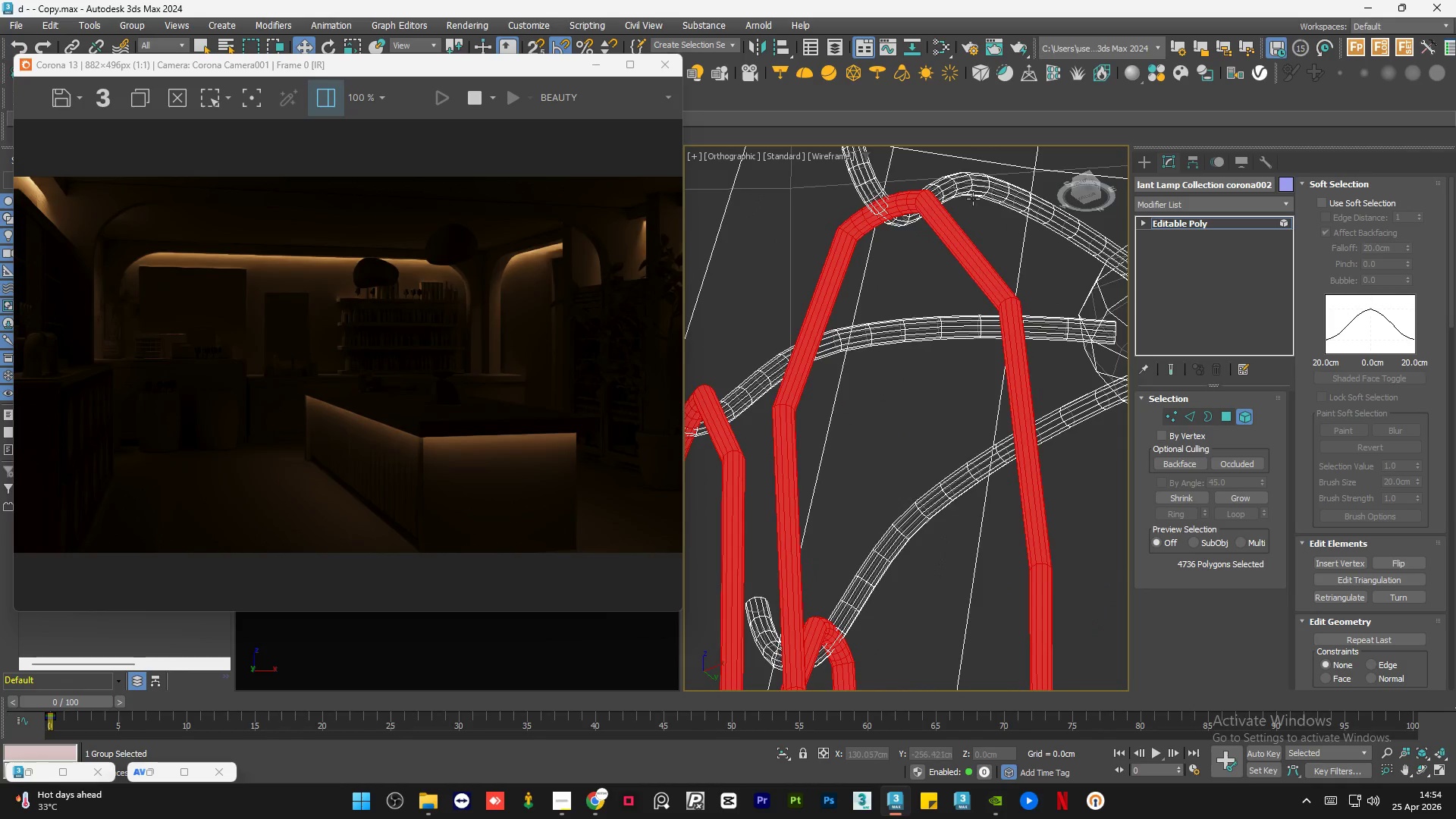 
left_click([912, 338])
 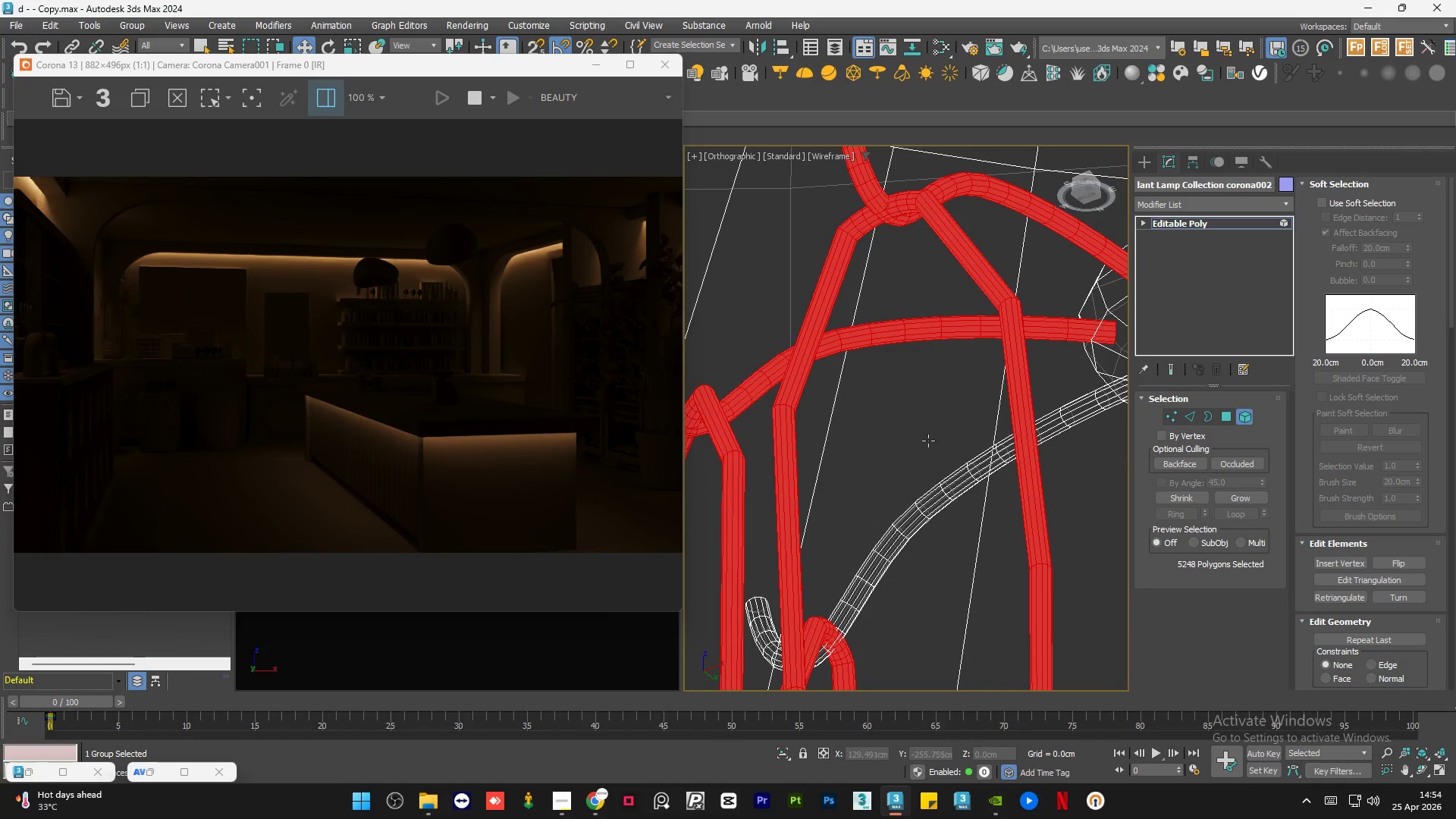 
hold_key(key=ControlLeft, duration=0.7)
left_click([930, 506])
 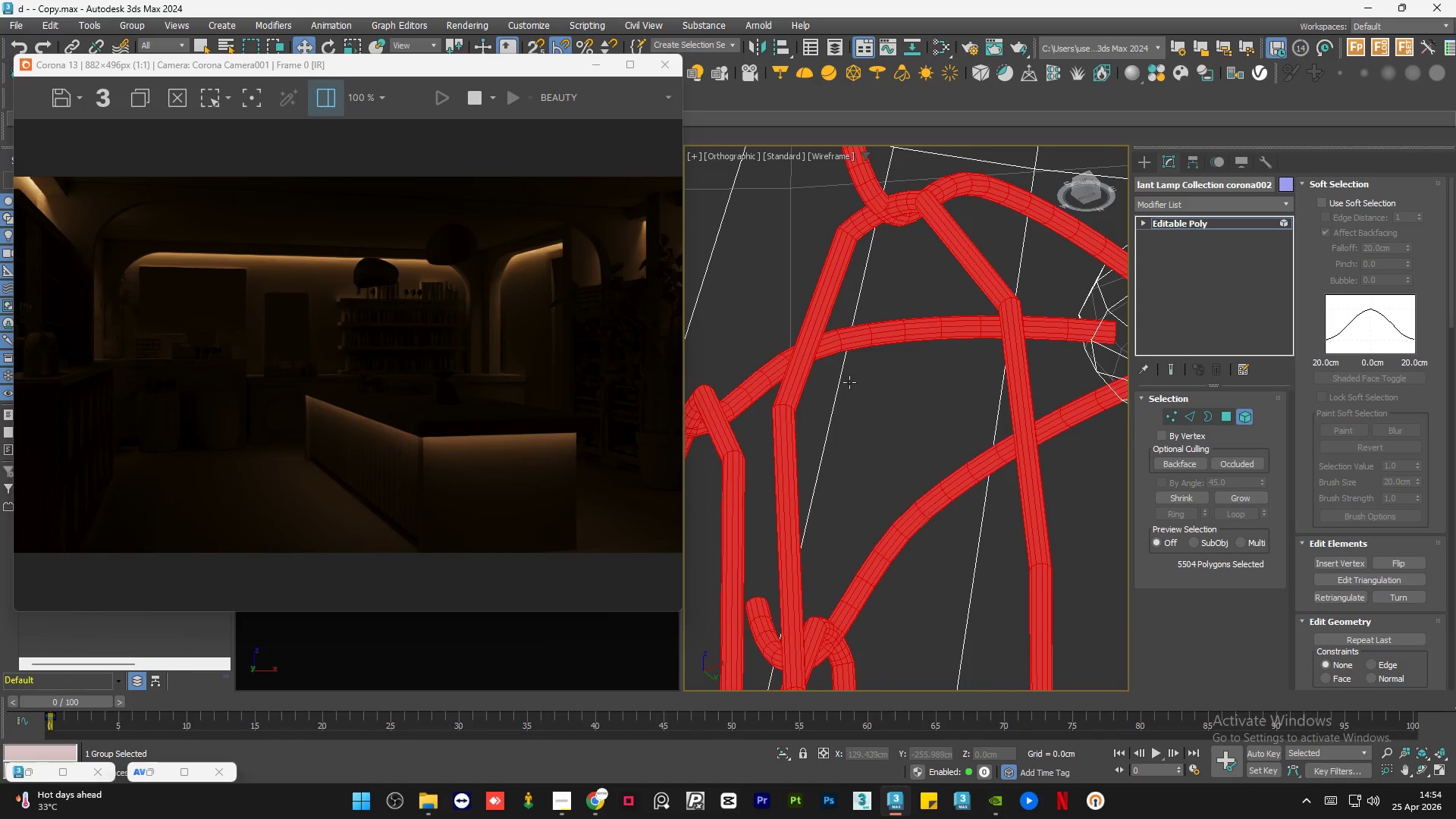 
hold_key(key=ControlLeft, duration=0.73)
 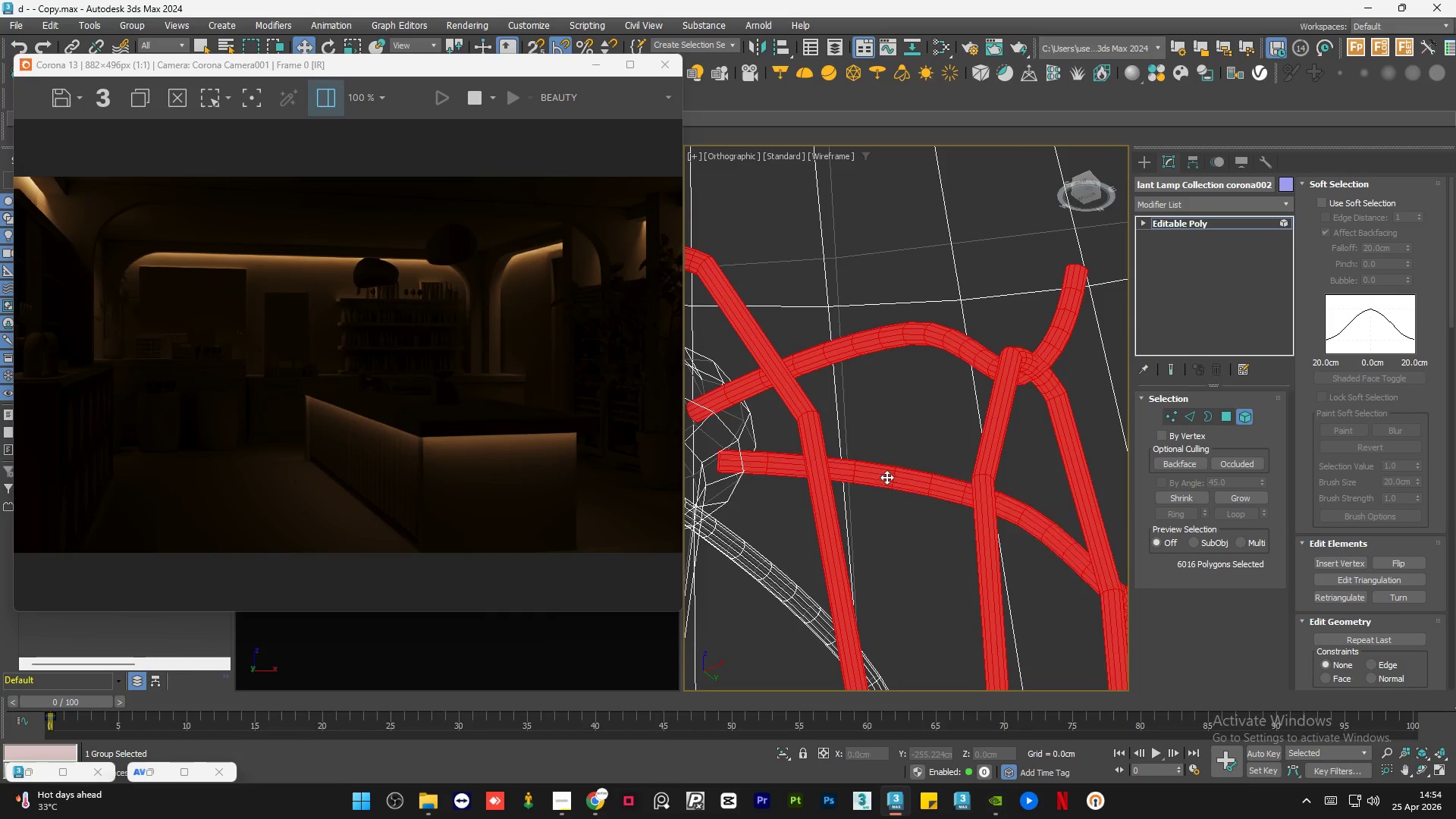 
scroll: coordinate [912, 383], scroll_direction: none, amount: 0.0
 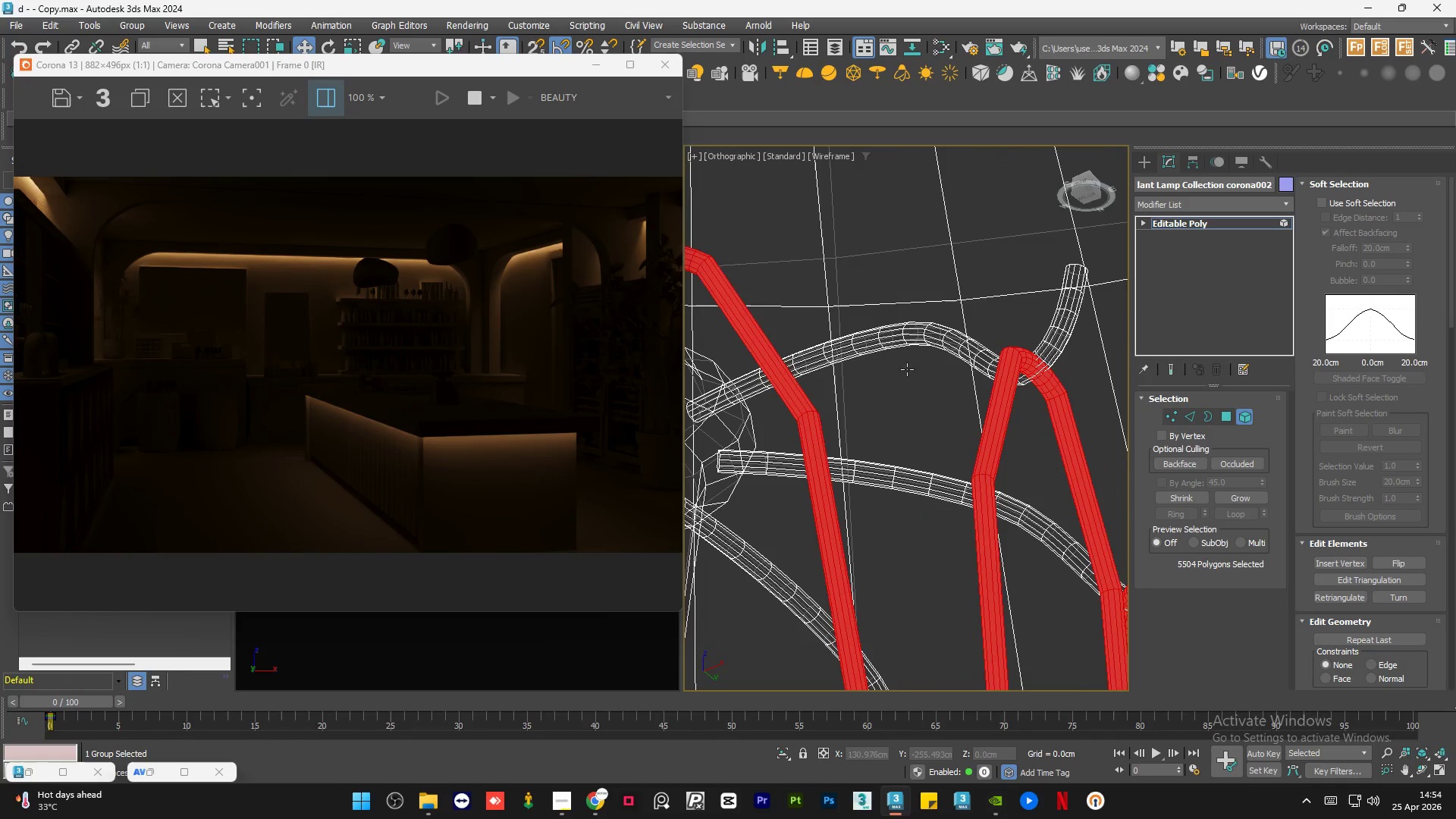 
left_click([893, 336])
 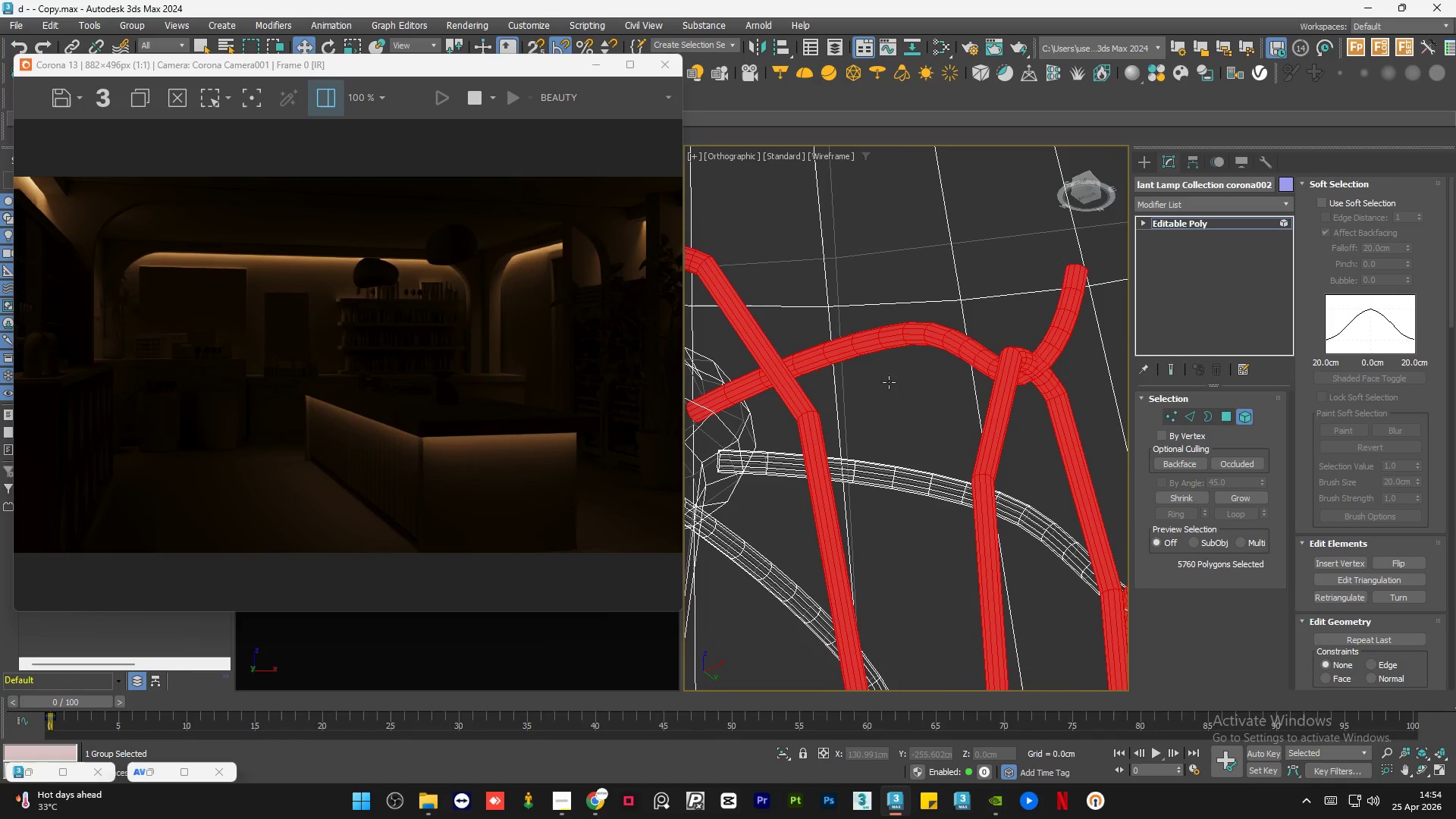 
hold_key(key=ControlLeft, duration=0.5)
left_click([886, 477])
 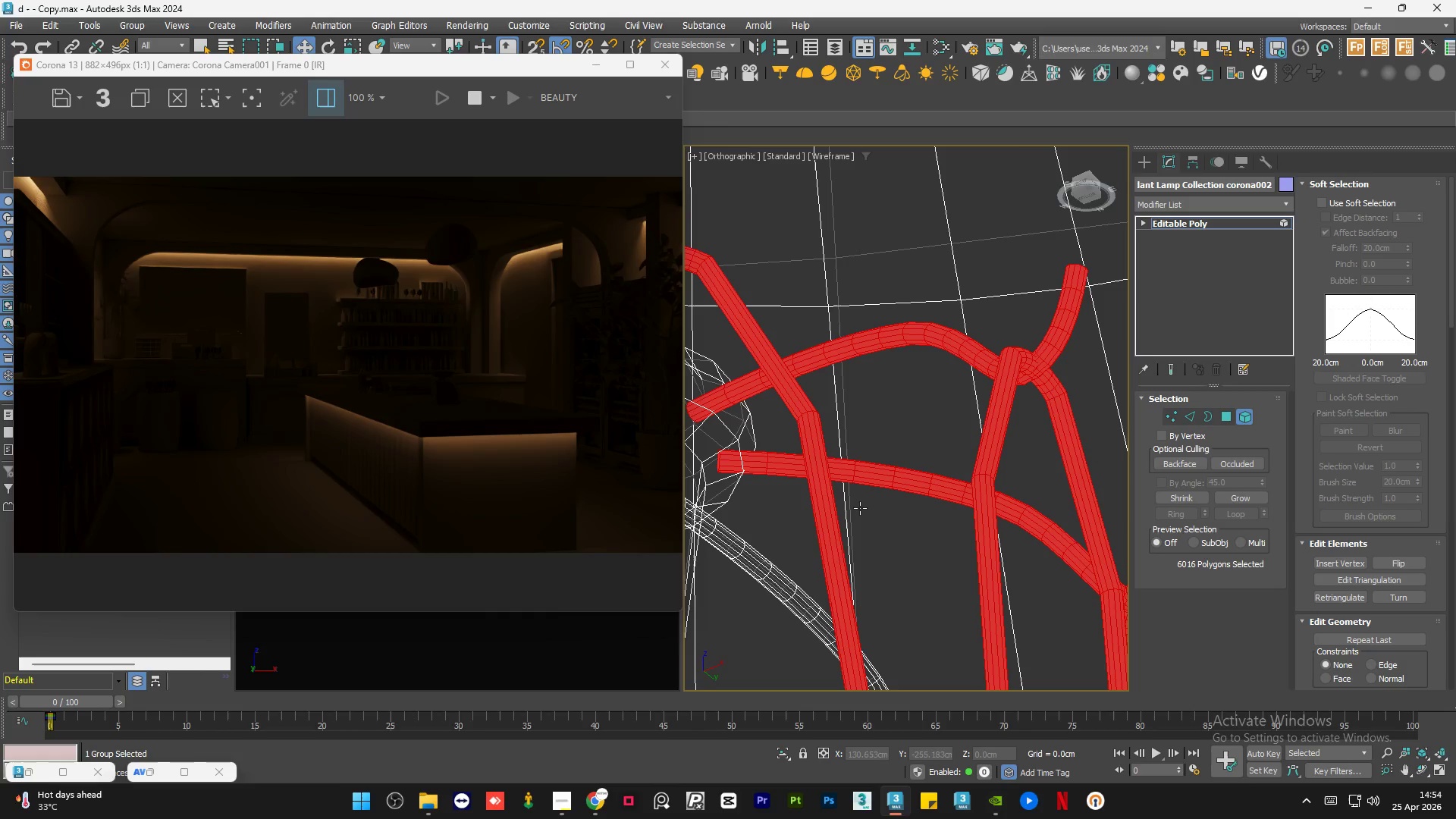 
hold_key(key=ControlLeft, duration=0.66)
left_click([774, 575])
 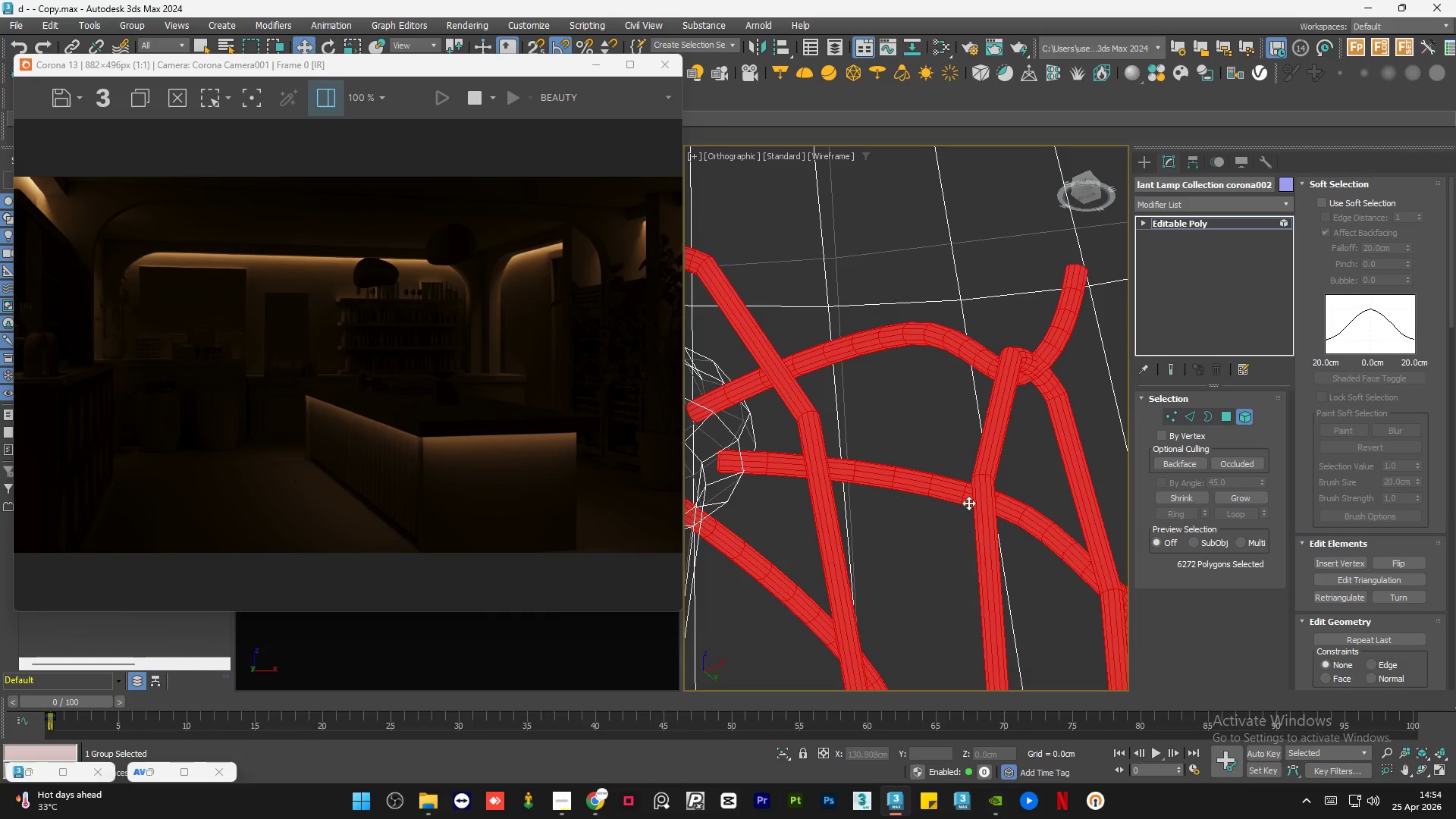 
scroll: coordinate [974, 506], scroll_direction: down, amount: 4.0
 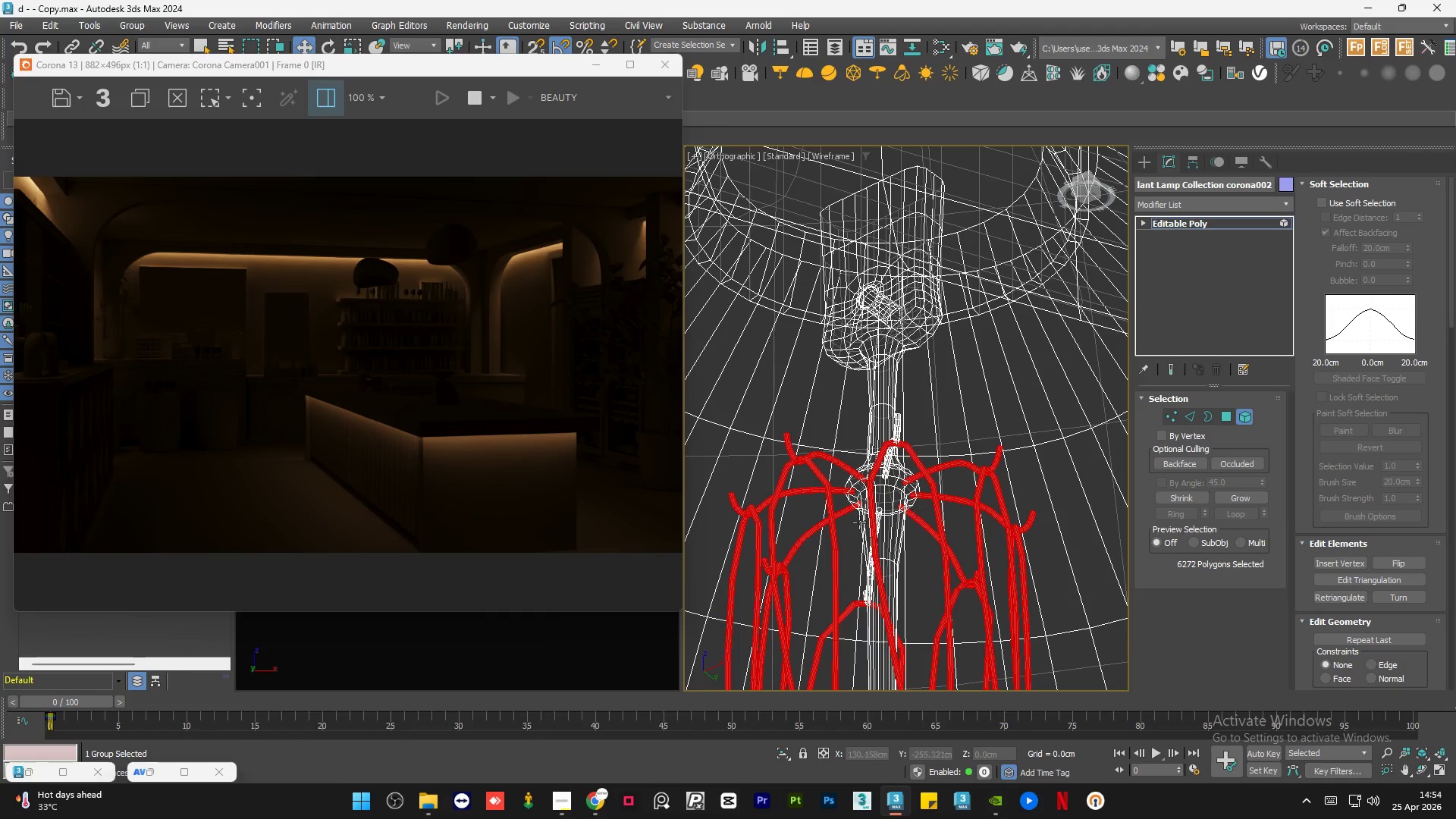 
hold_key(key=ControlLeft, duration=0.78)
 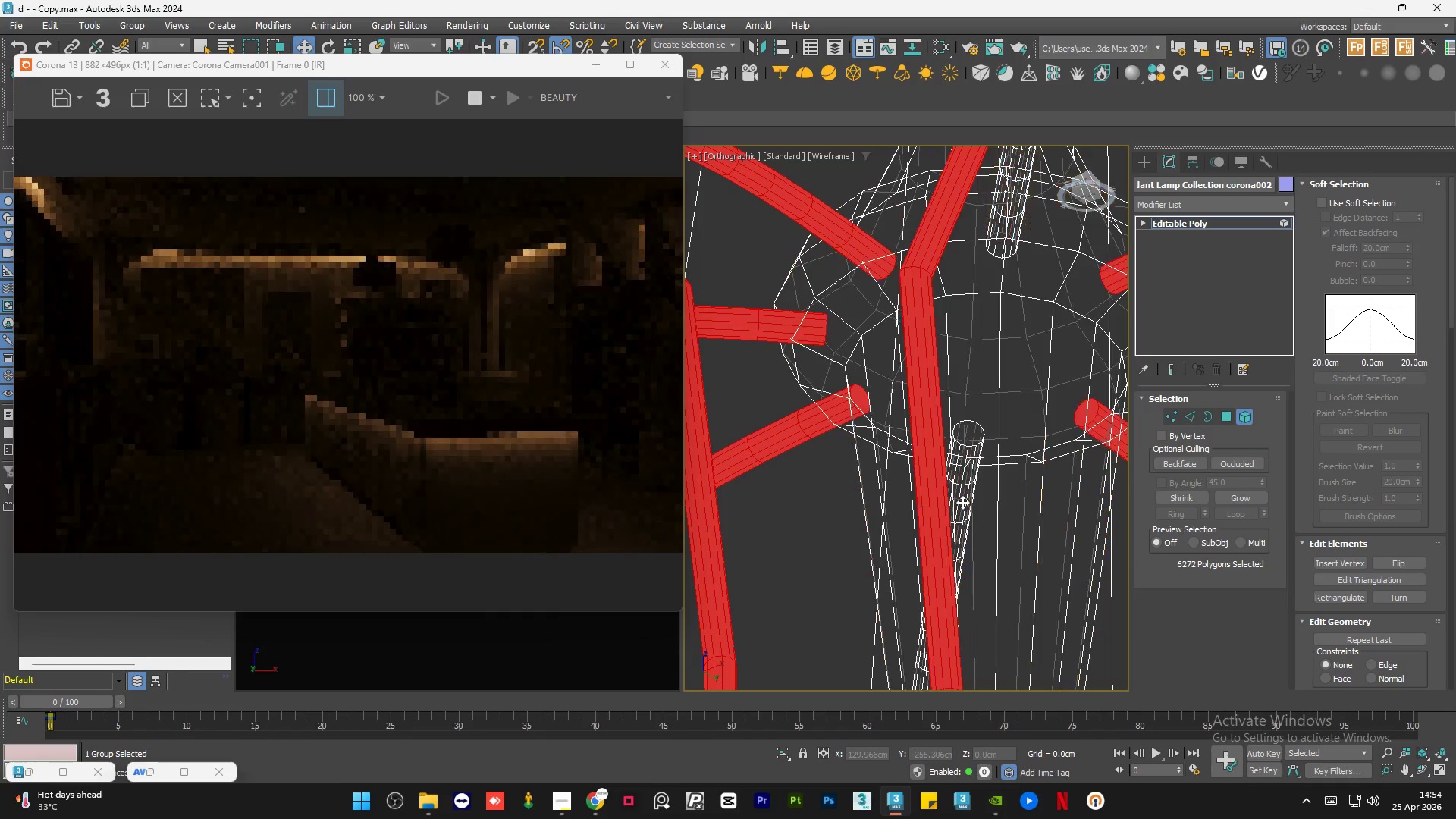 
scroll: coordinate [906, 537], scroll_direction: up, amount: 5.0
 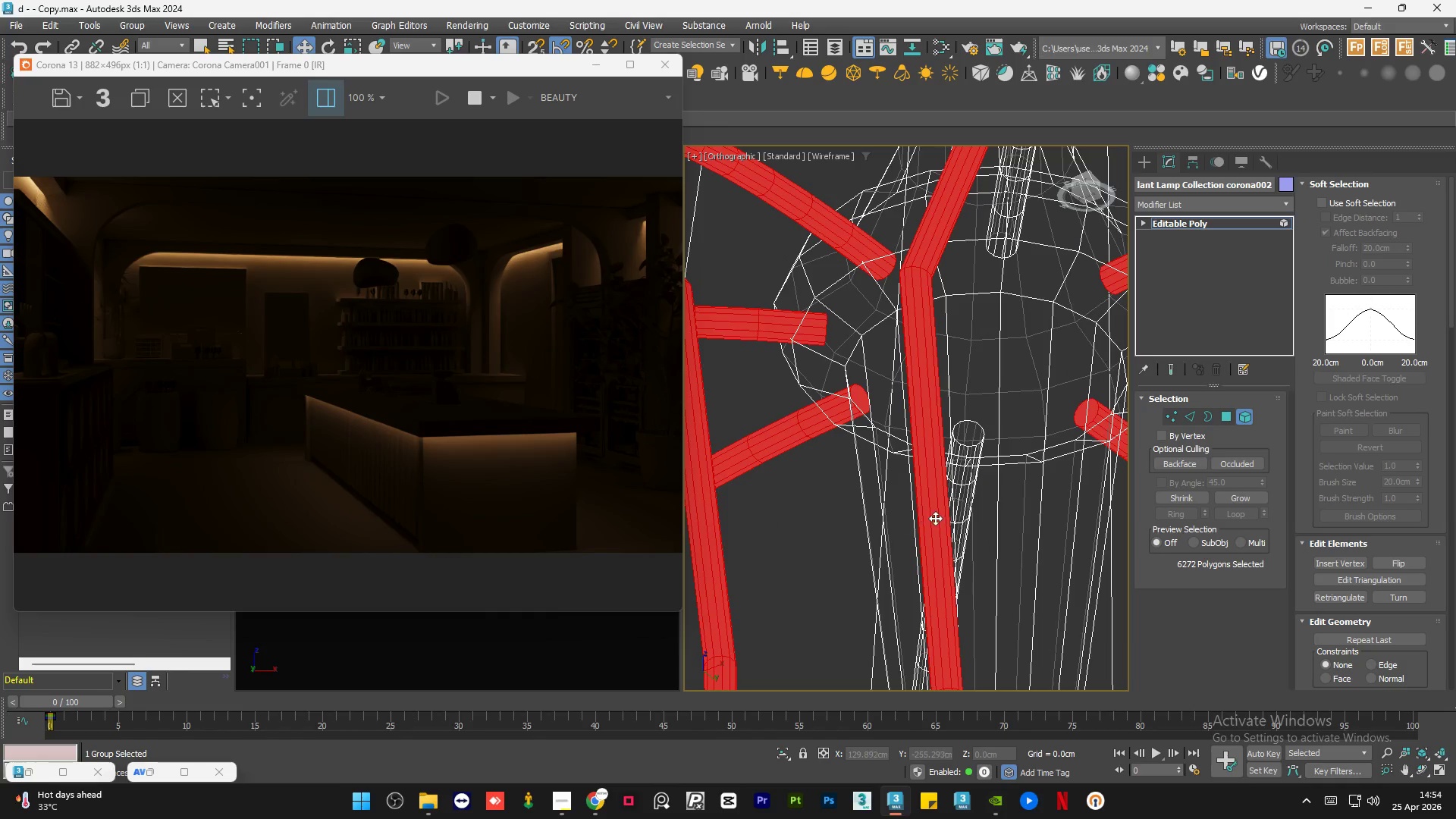 
left_click([962, 502])
 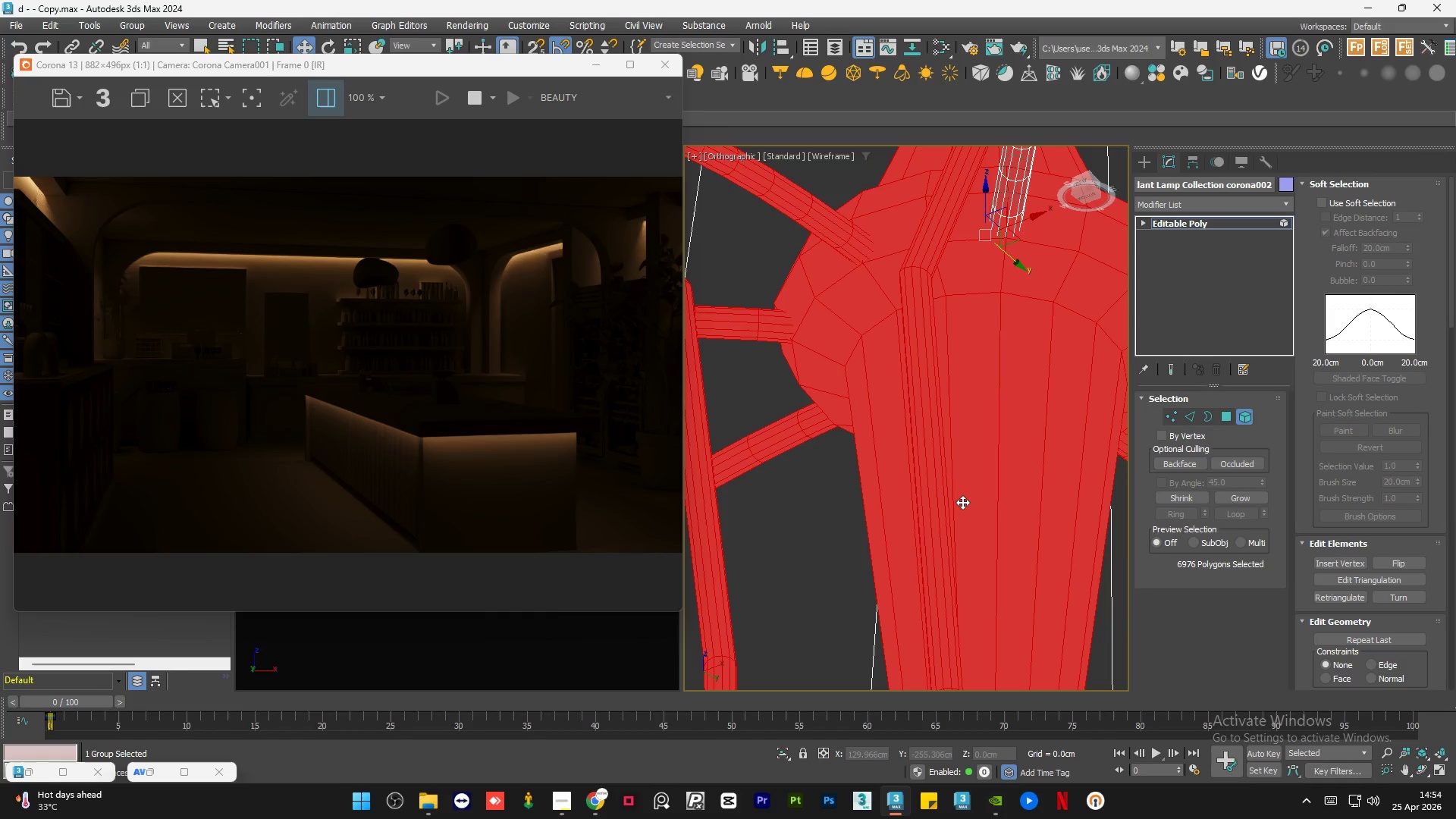 
key(Control+Z)
 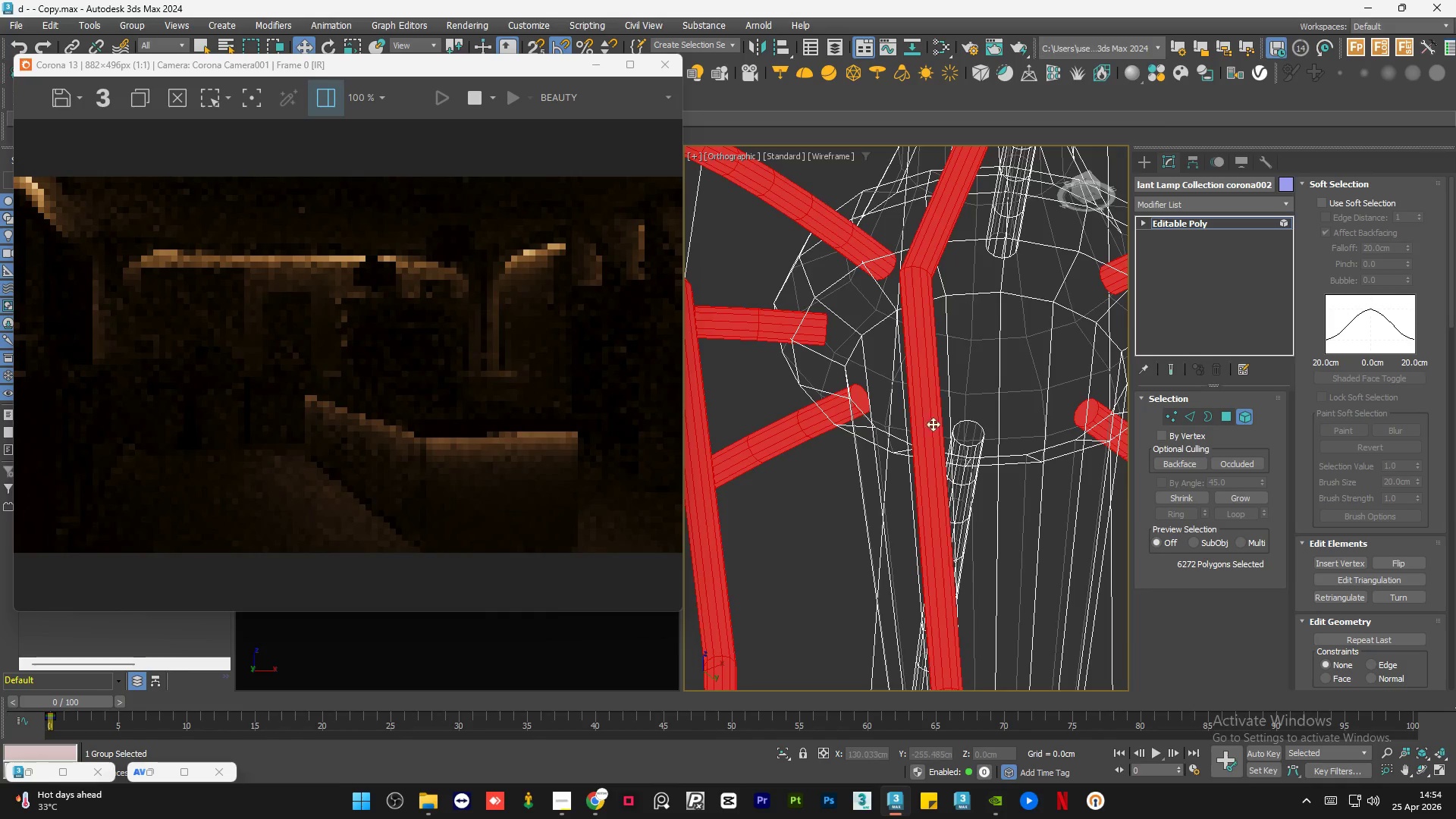 
scroll: coordinate [928, 415], scroll_direction: down, amount: 3.0
 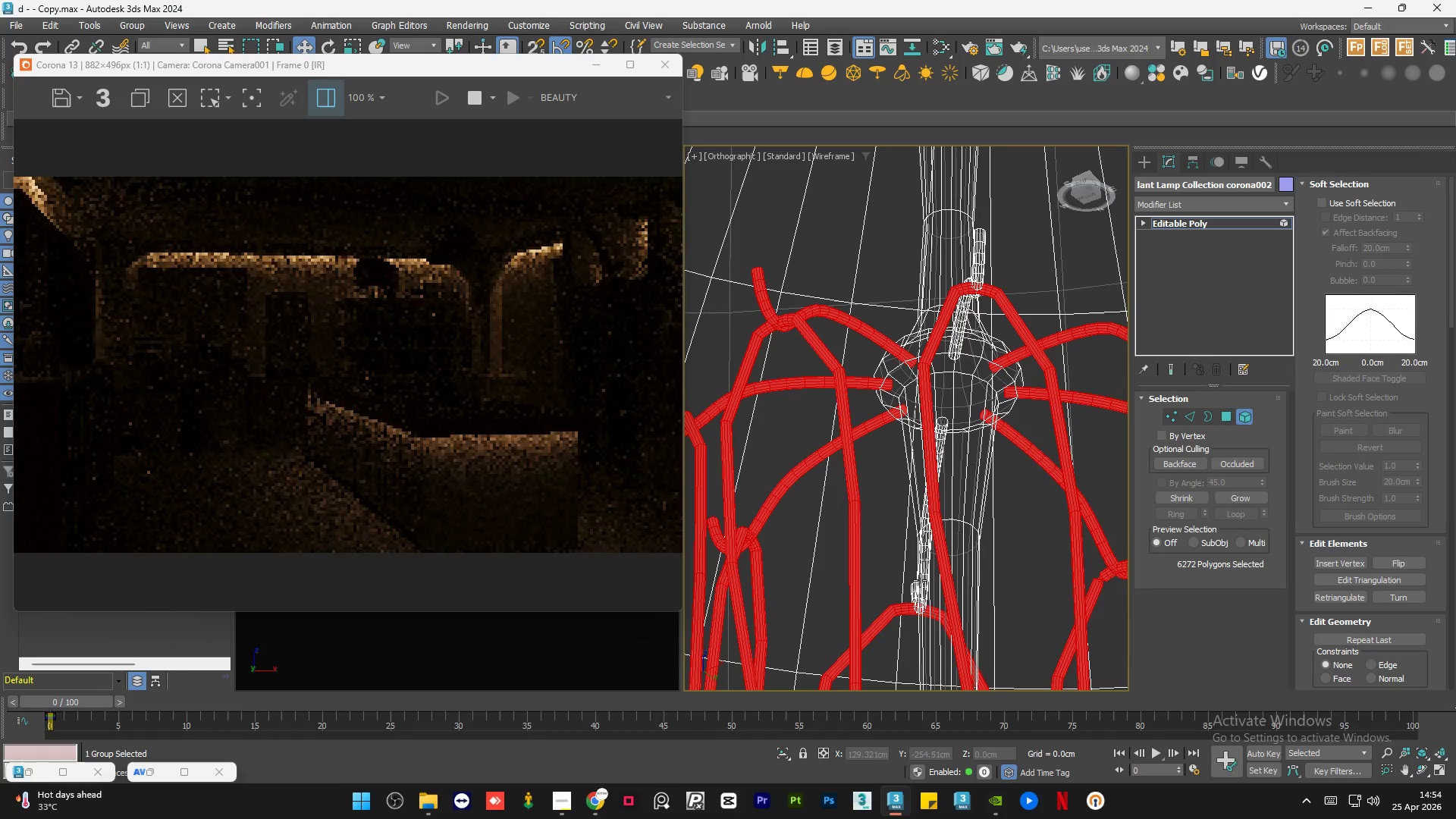 
hold_key(key=ControlLeft, duration=0.69)
 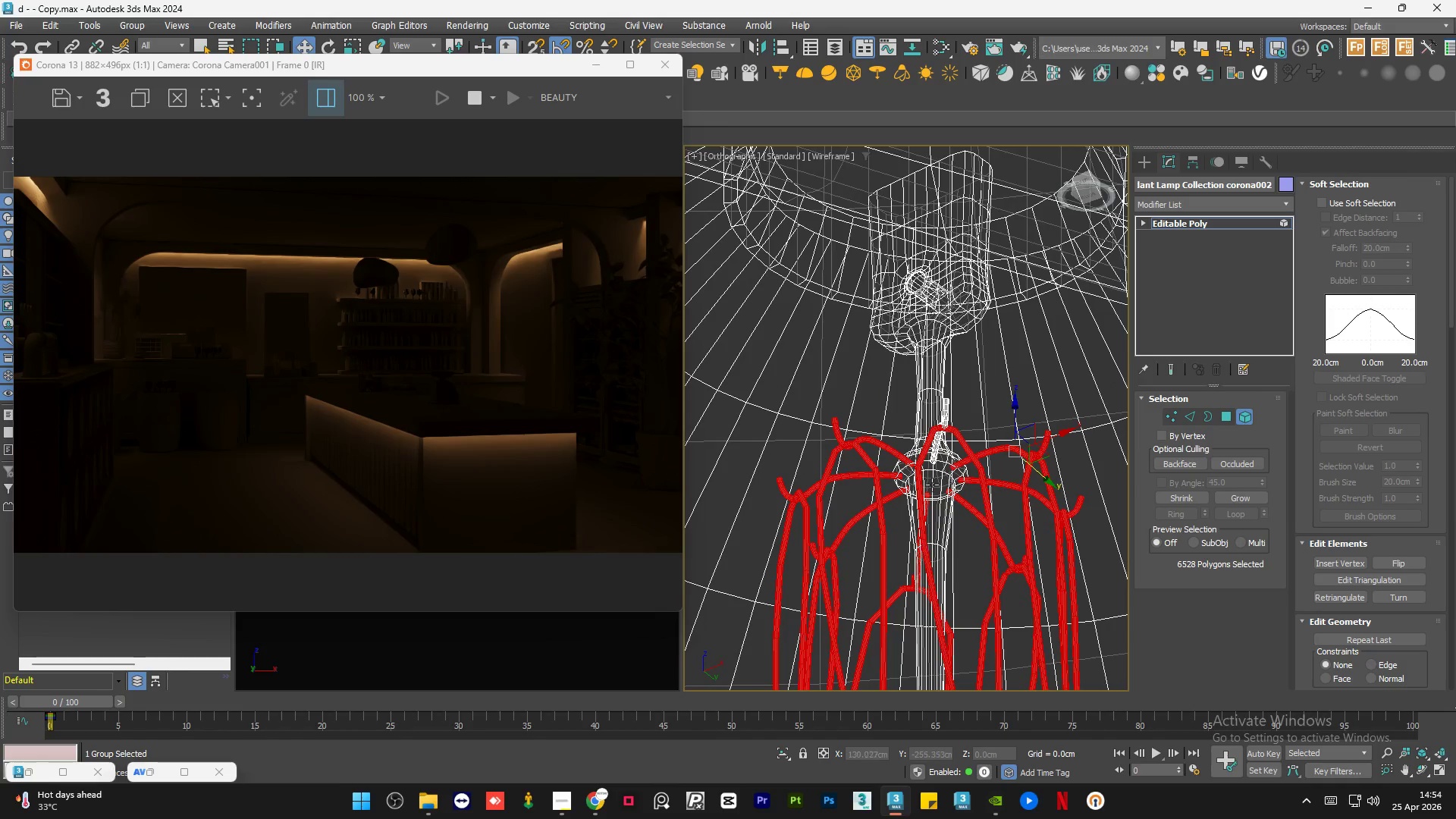 
scroll: coordinate [915, 598], scroll_direction: up, amount: 4.0
 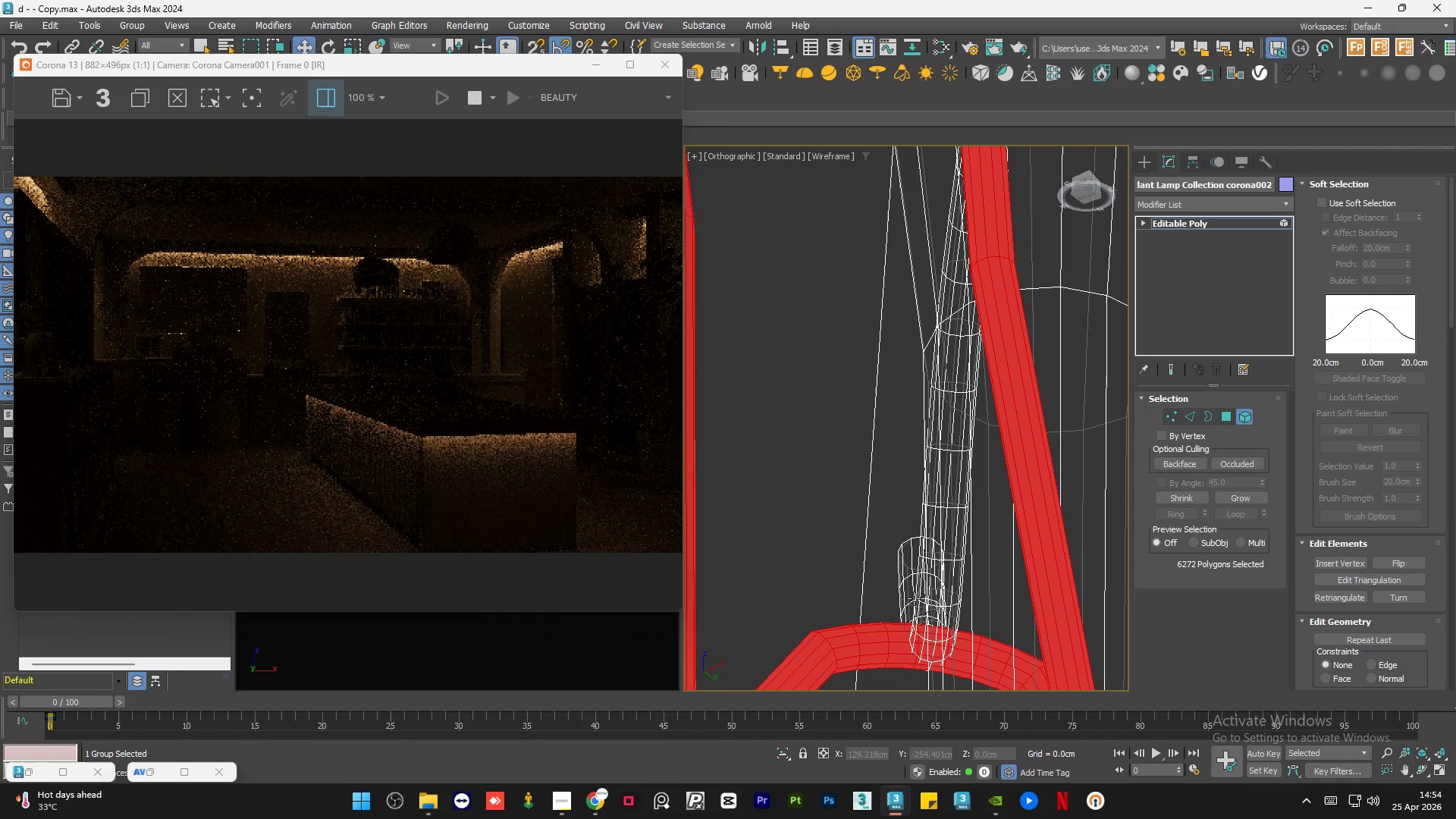 
left_click([912, 588])
 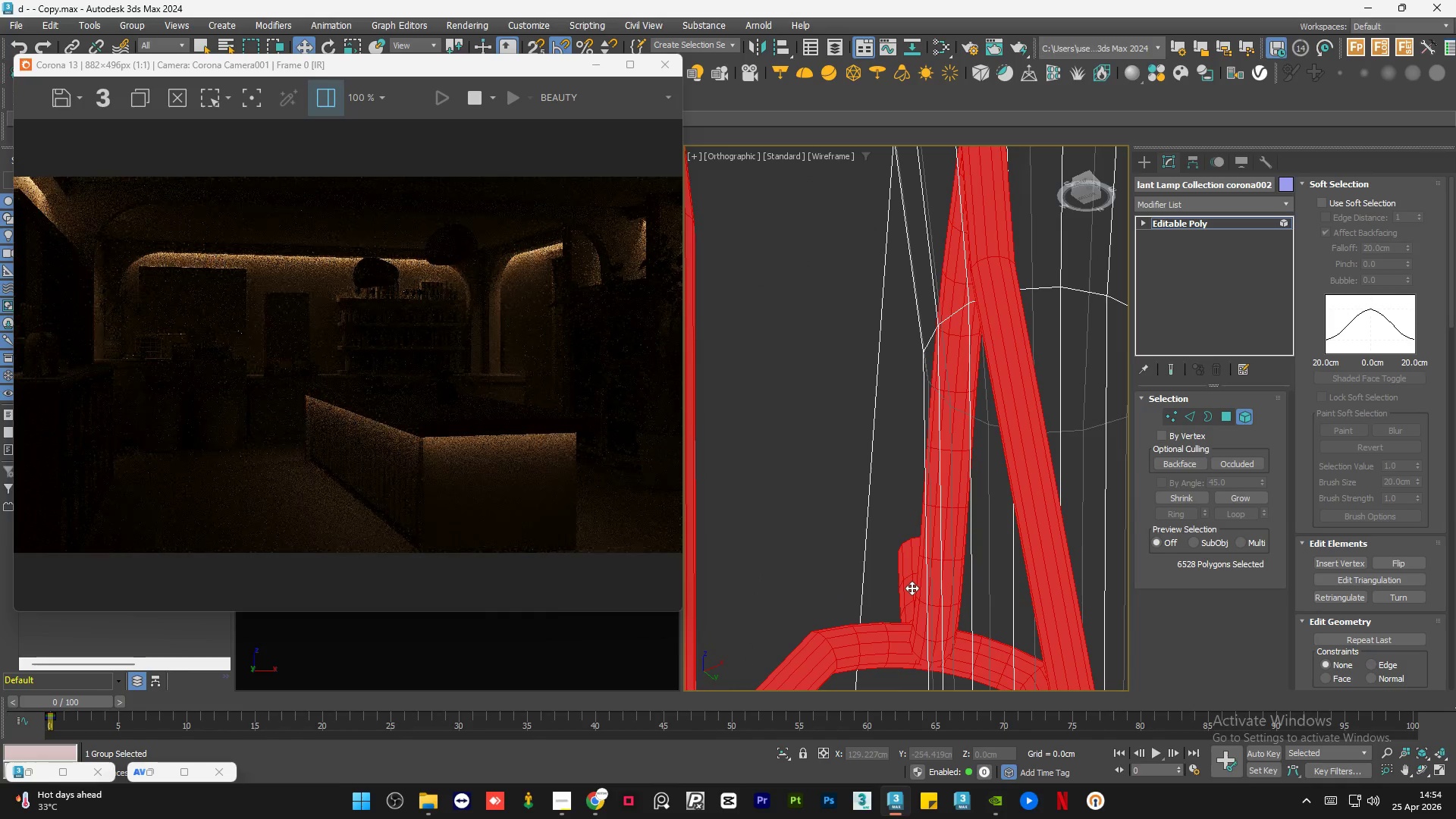 
hold_key(key=ControlLeft, duration=0.58)
 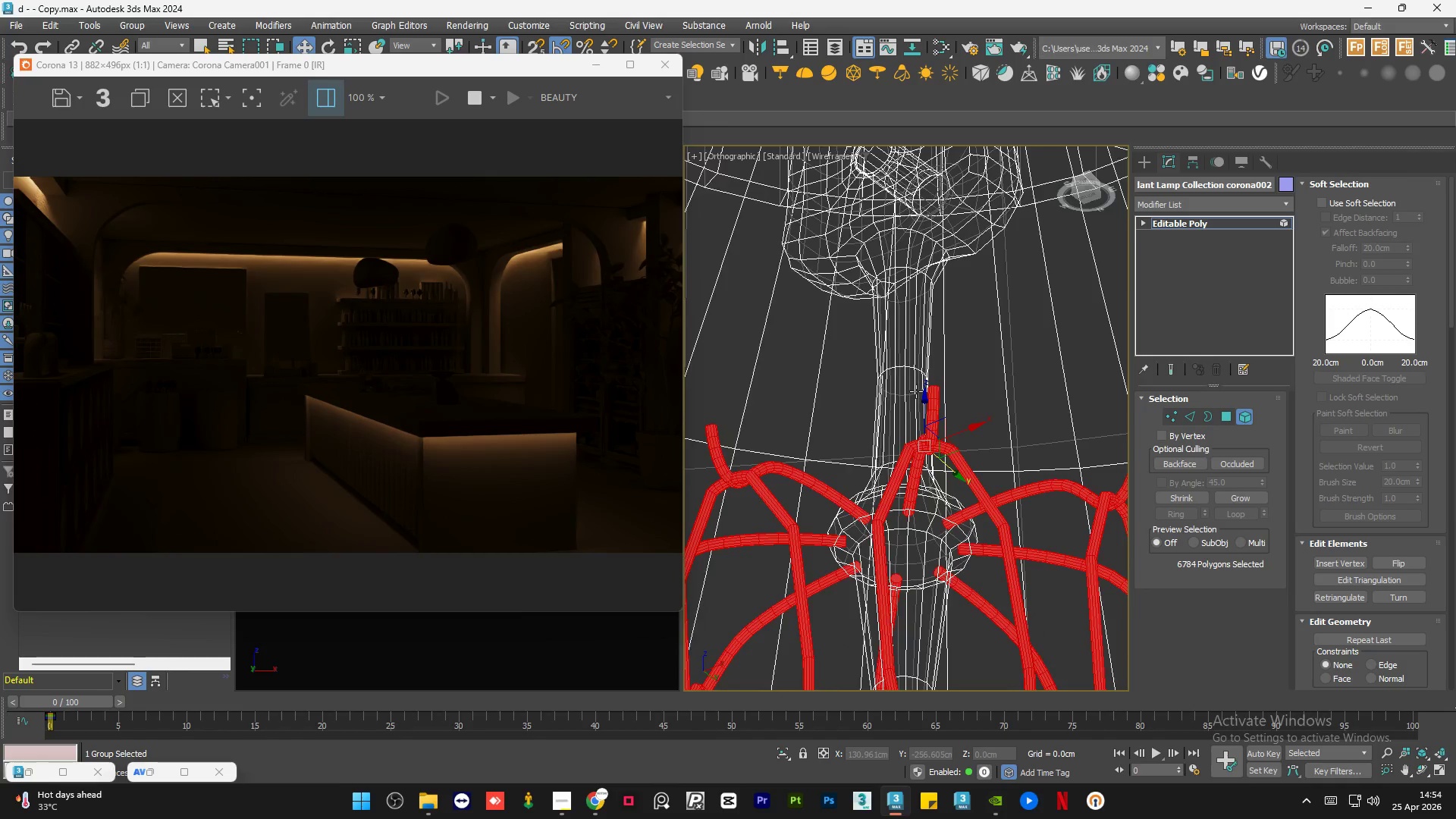 
scroll: coordinate [941, 403], scroll_direction: none, amount: 0.0
 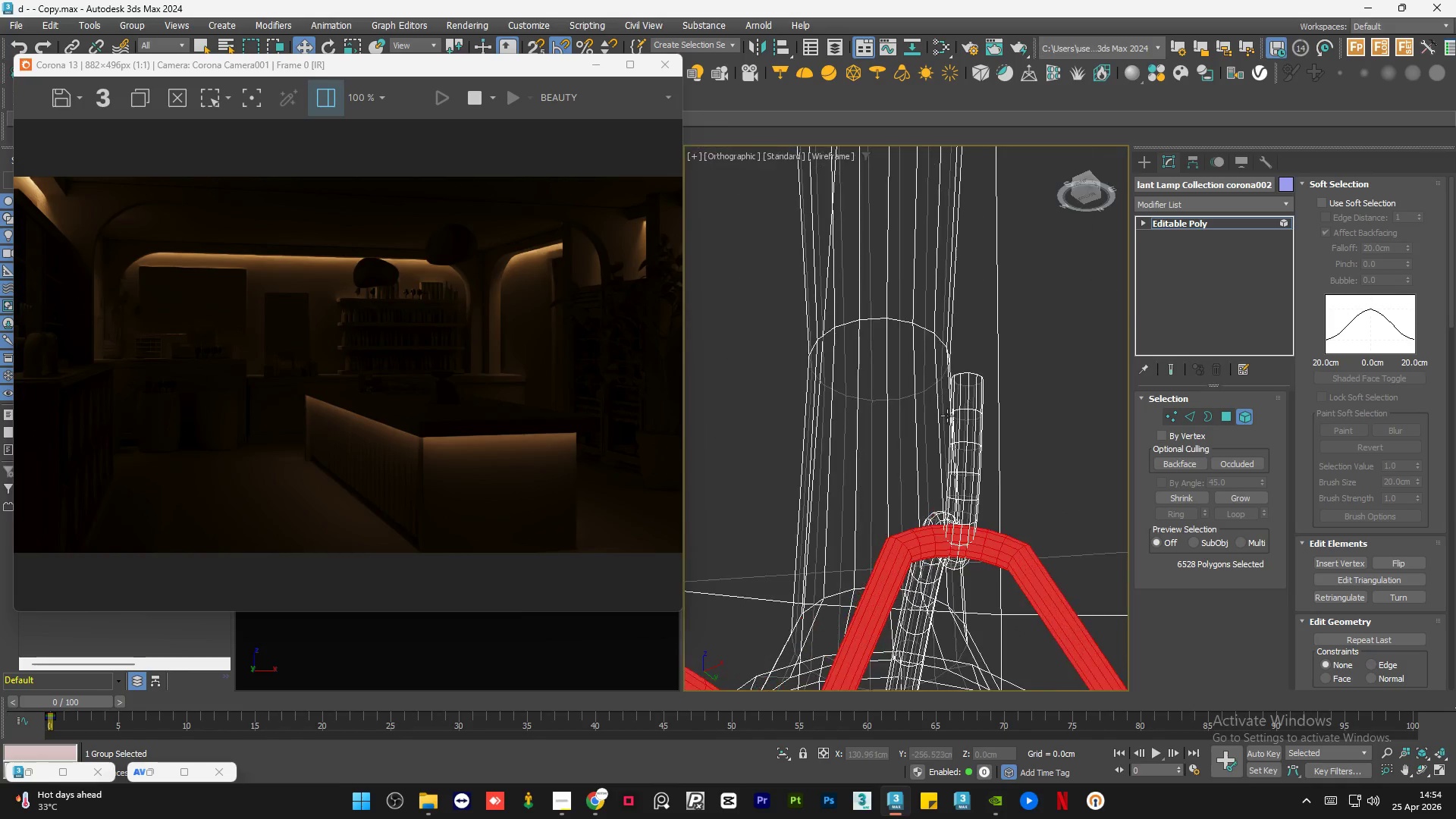 
left_click([968, 431])
 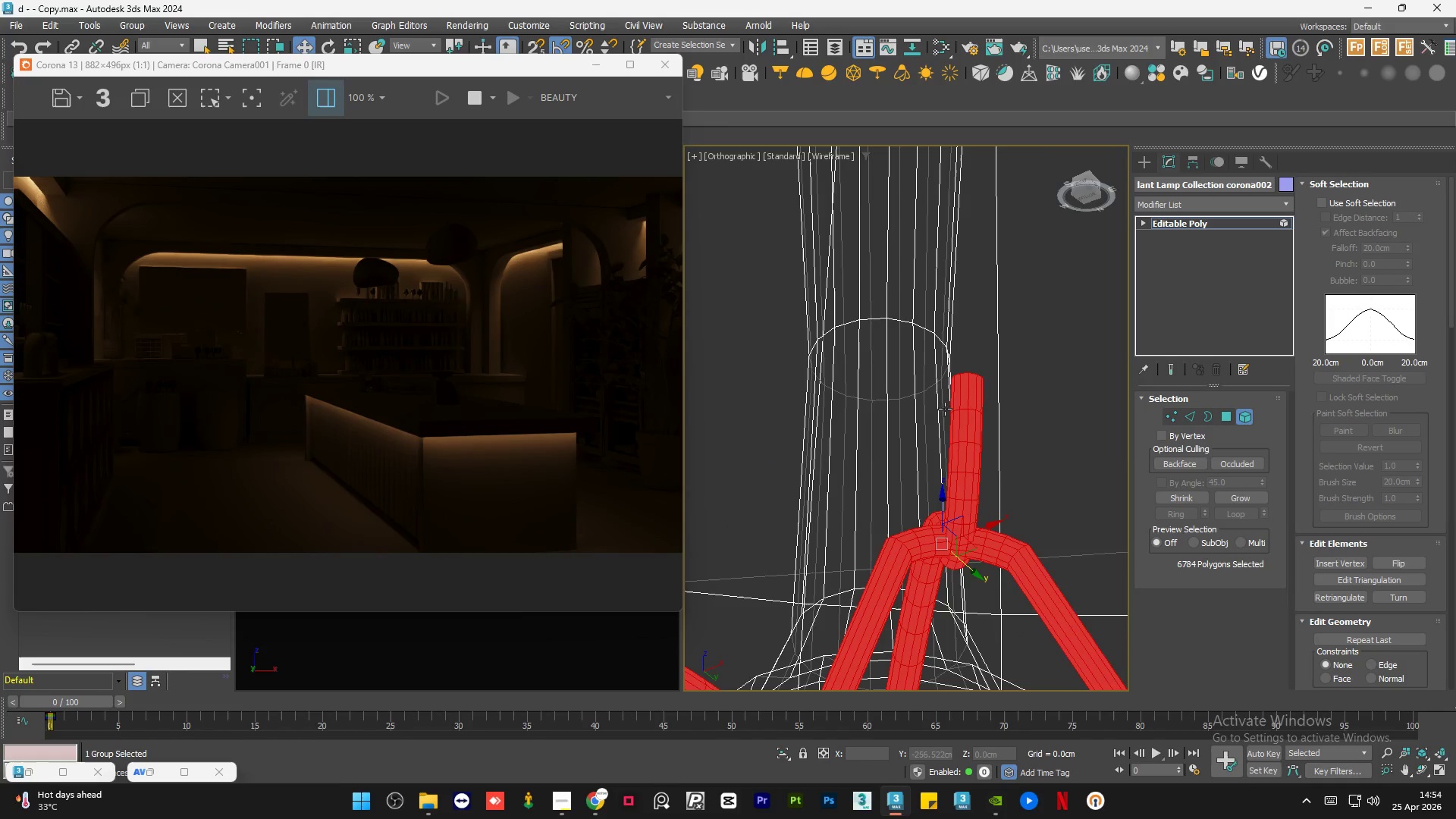 
scroll: coordinate [927, 391], scroll_direction: down, amount: 10.0
 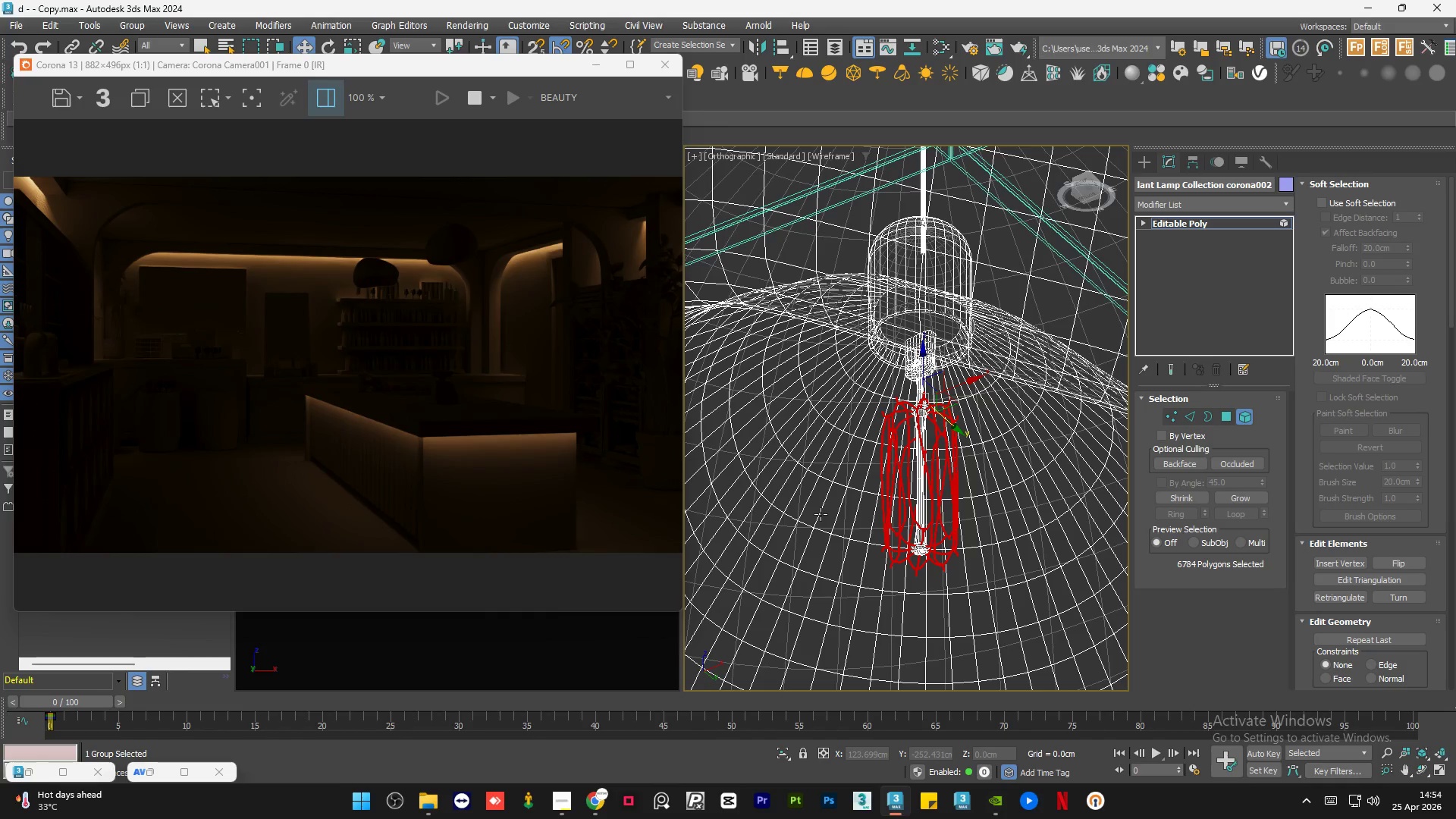 
hold_key(key=ControlLeft, duration=1.39)
 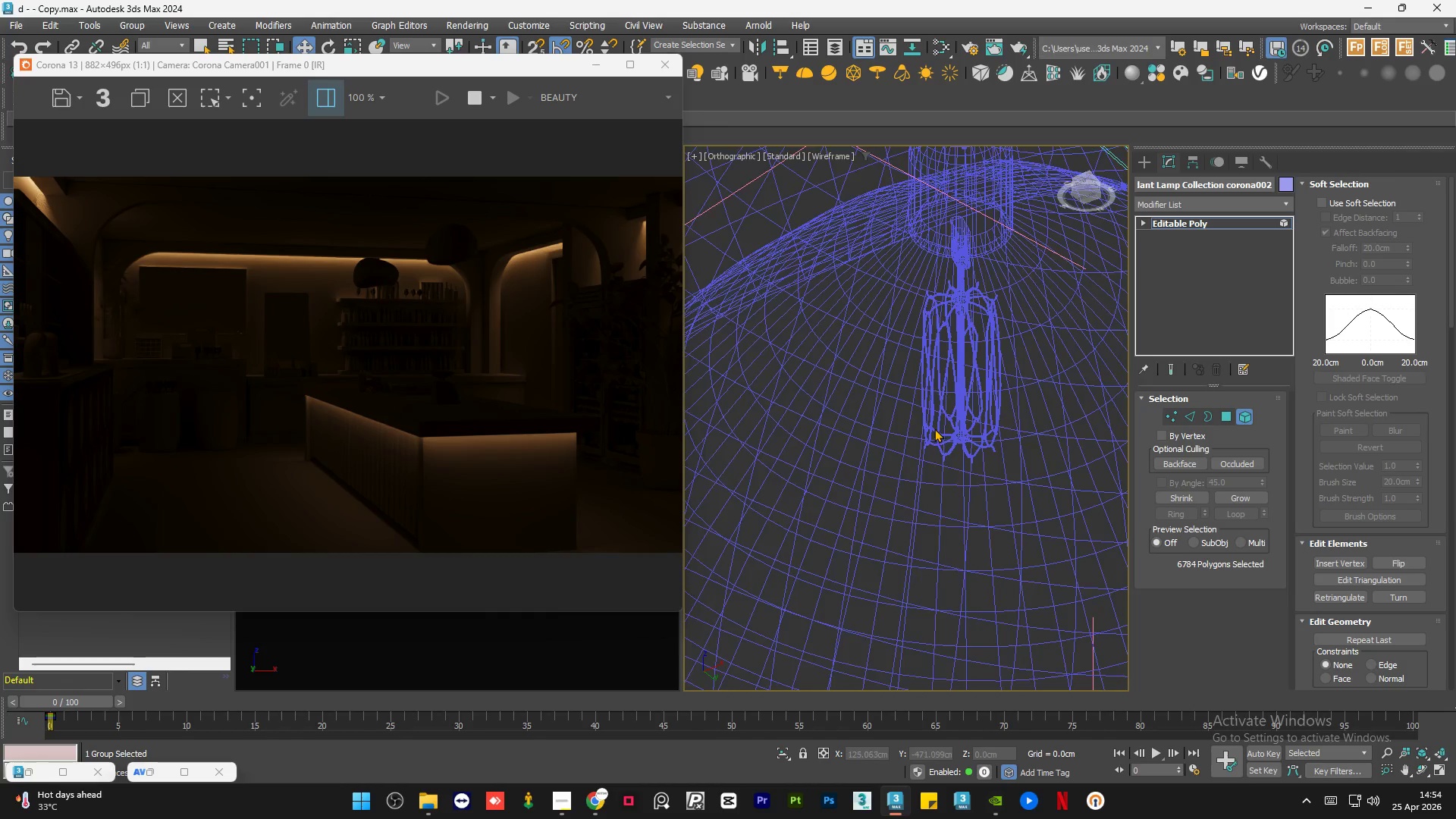 
scroll: coordinate [987, 380], scroll_direction: up, amount: 2.0
 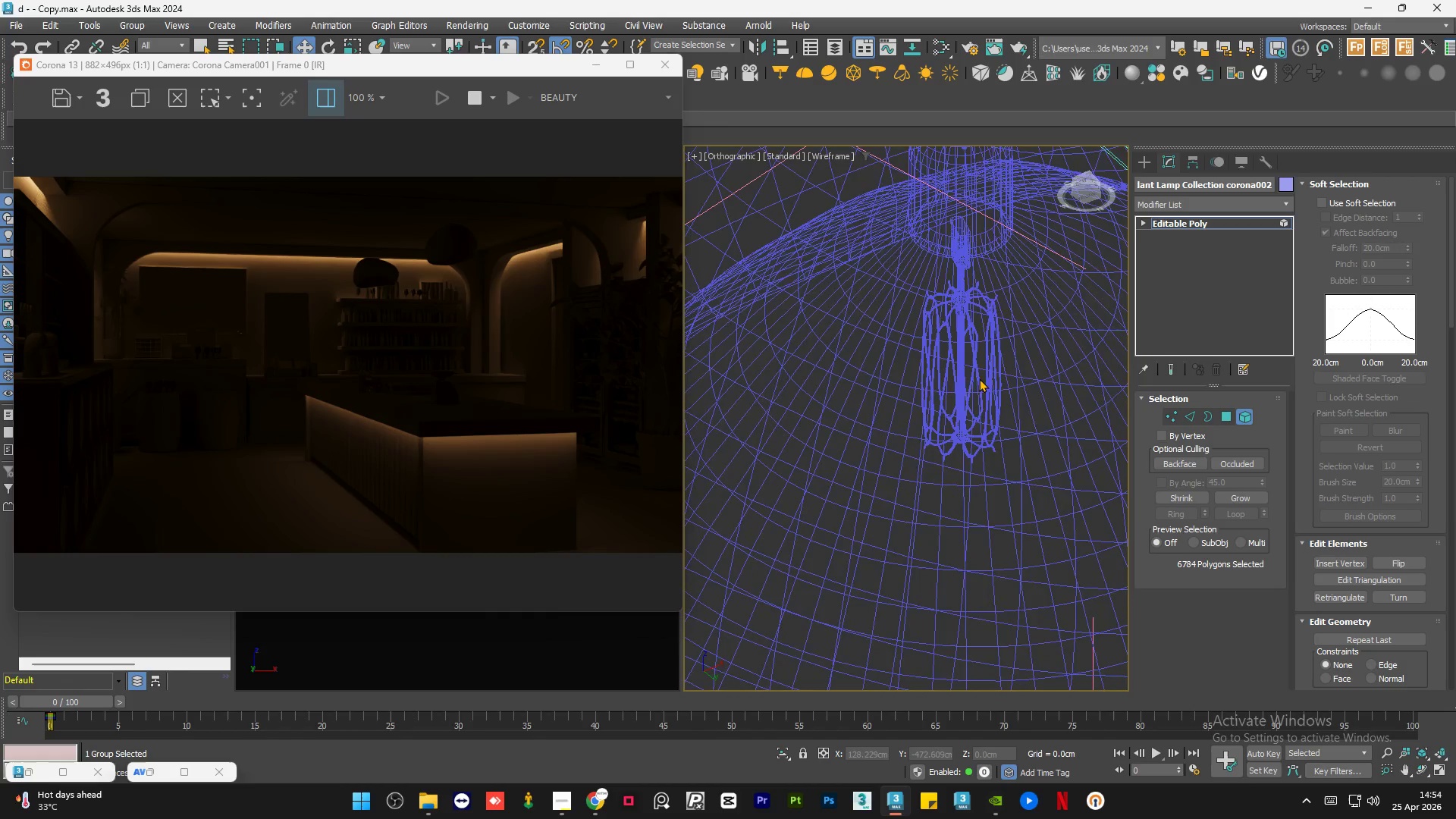 
hold_key(key=ControlLeft, duration=0.45)
 